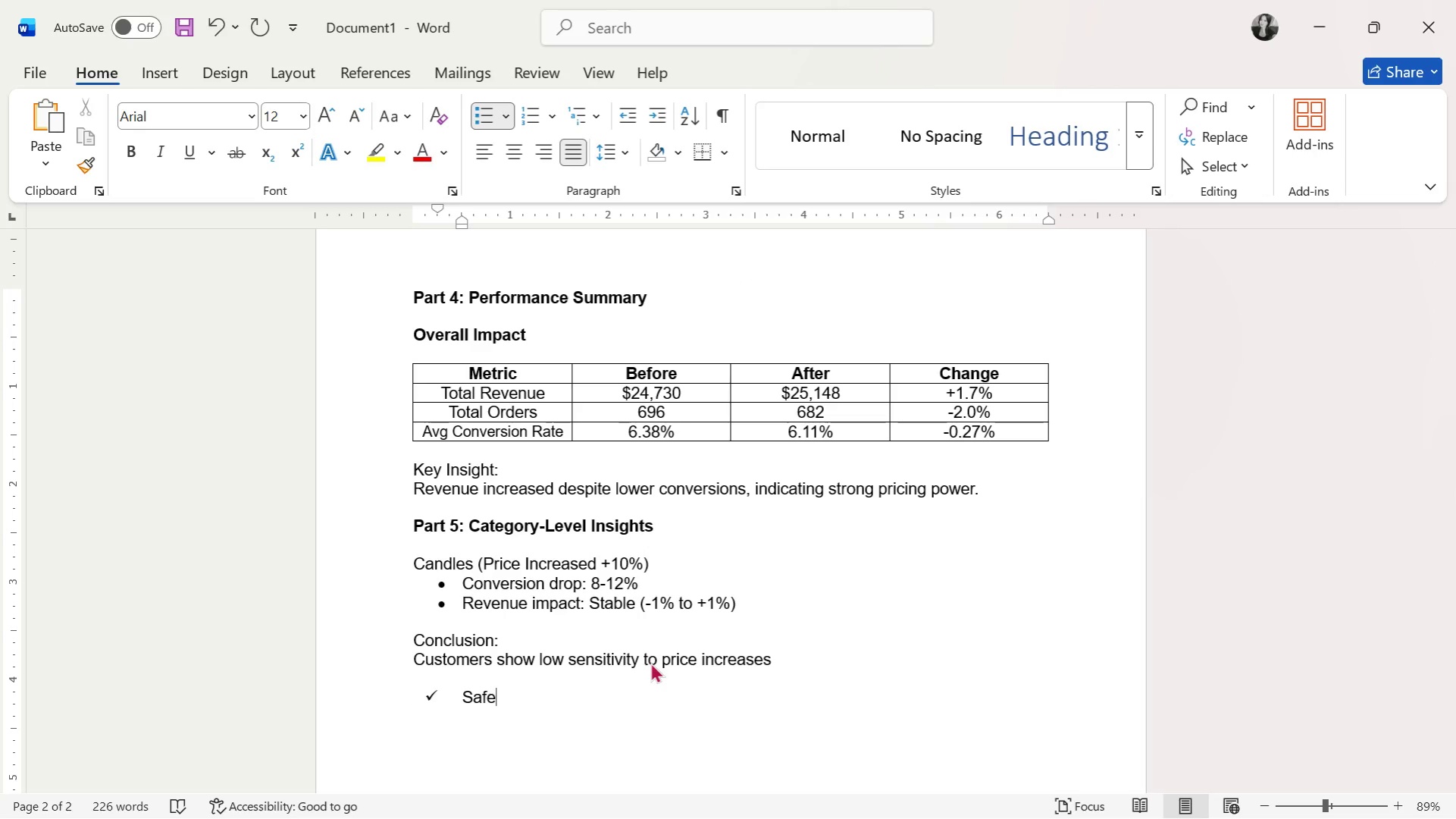 
scroll: coordinate [661, 659], scroll_direction: up, amount: 16.0
 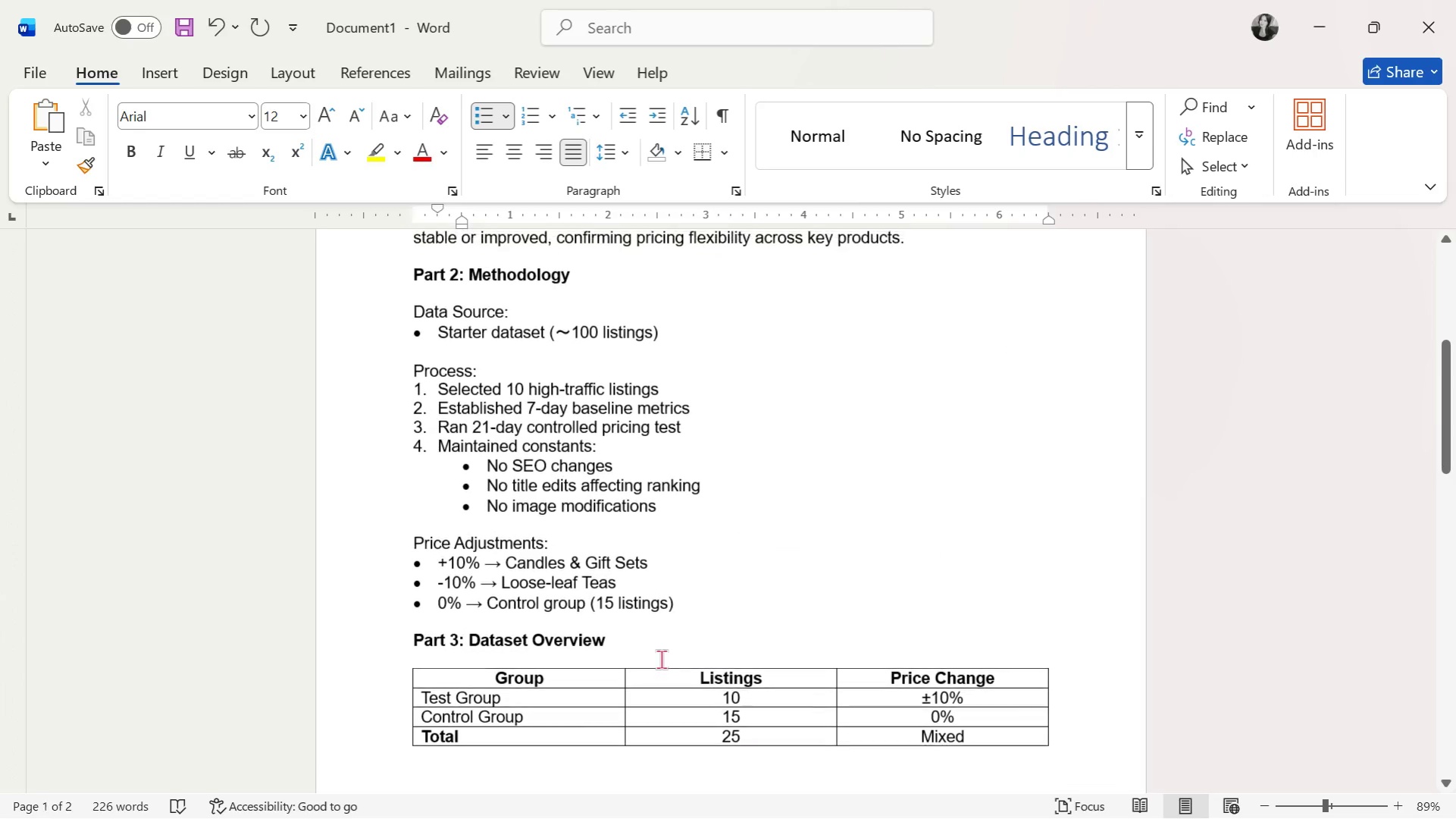 
scroll: coordinate [661, 659], scroll_direction: down, amount: 23.0
 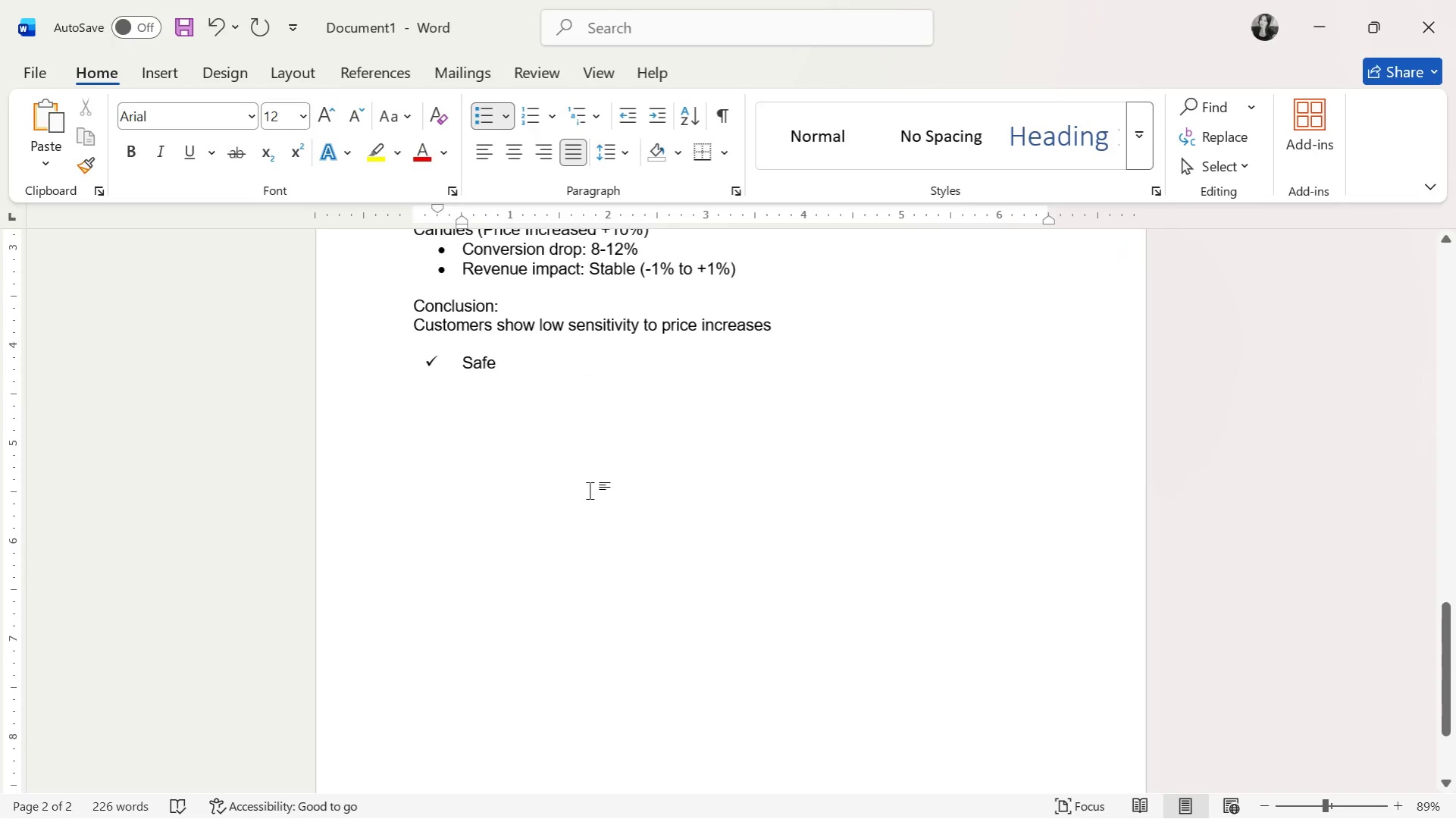 
scroll: coordinate [569, 496], scroll_direction: up, amount: 4.0
 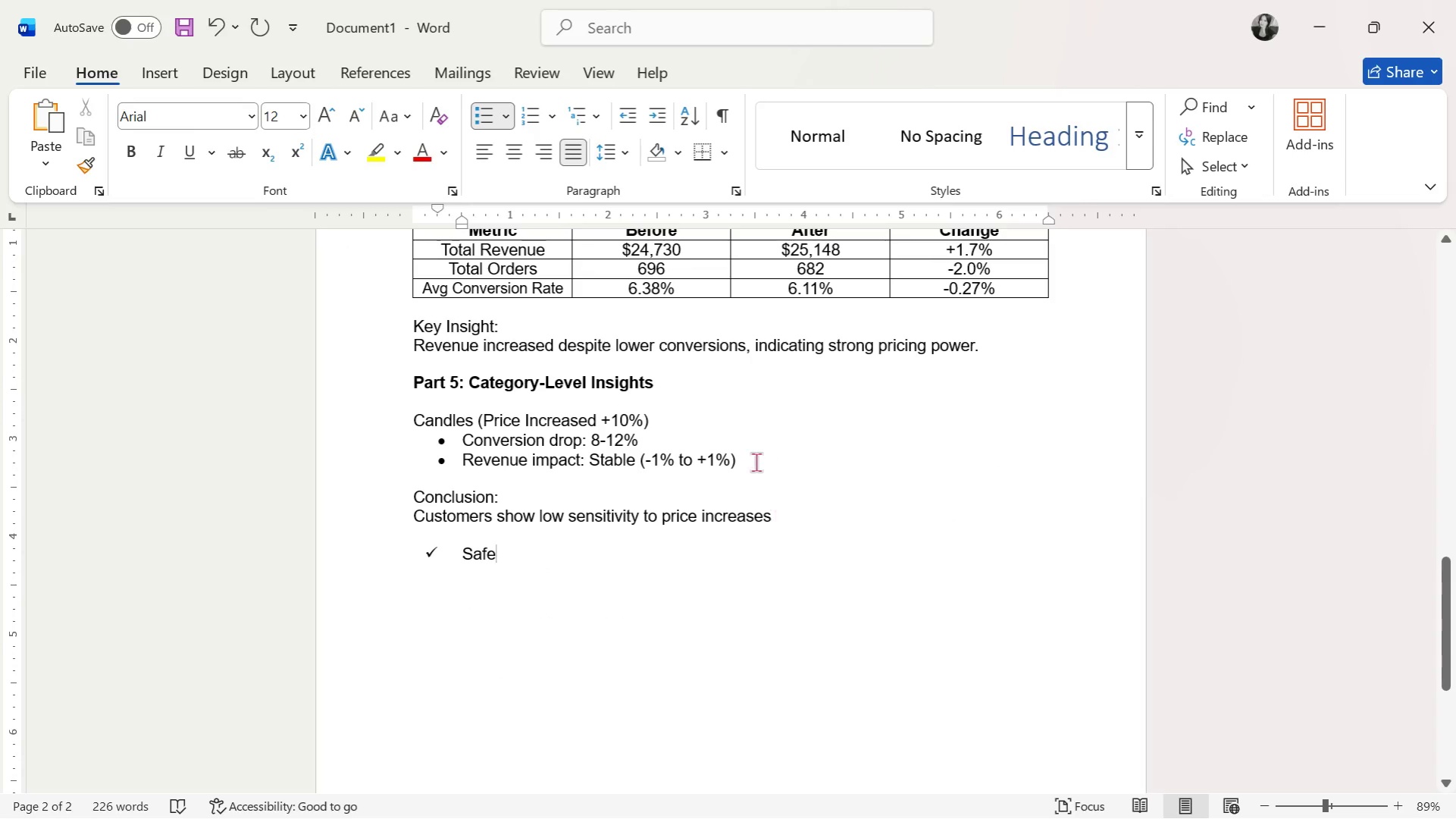 
left_click_drag(start_coordinate=[756, 462], to_coordinate=[420, 439])
 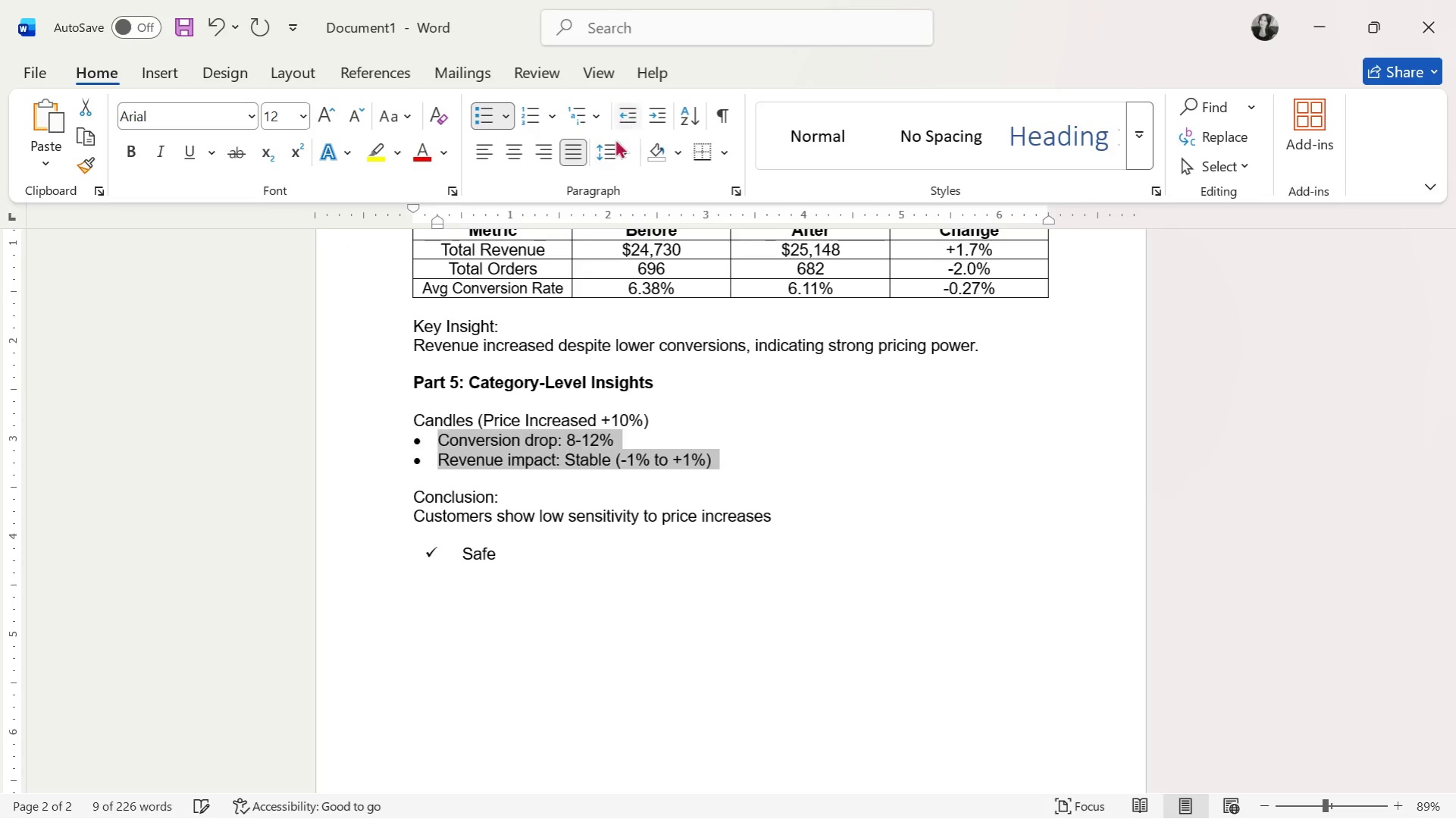 
left_click([565, 694])
 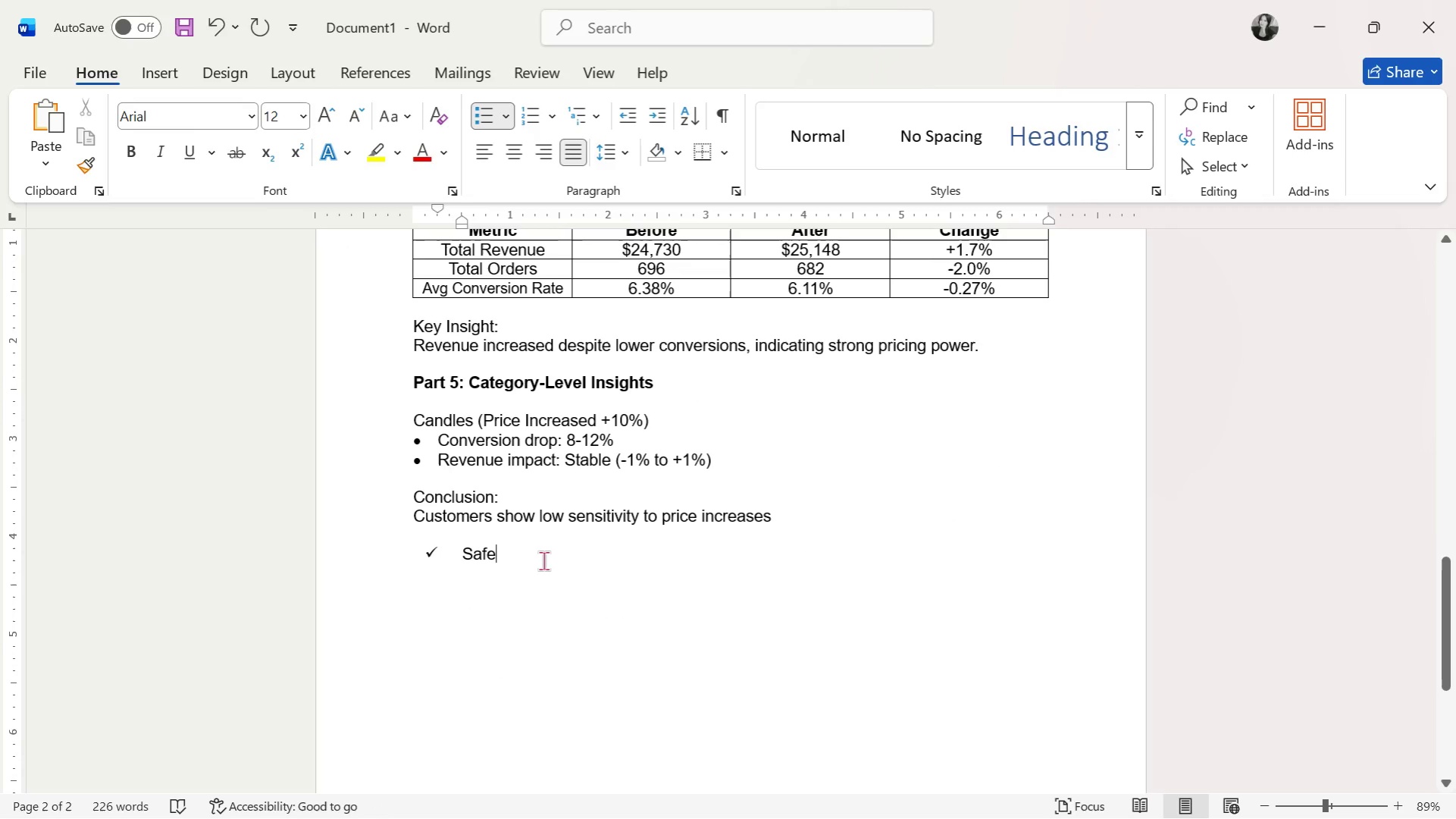 
left_click_drag(start_coordinate=[543, 560], to_coordinate=[344, 551])
 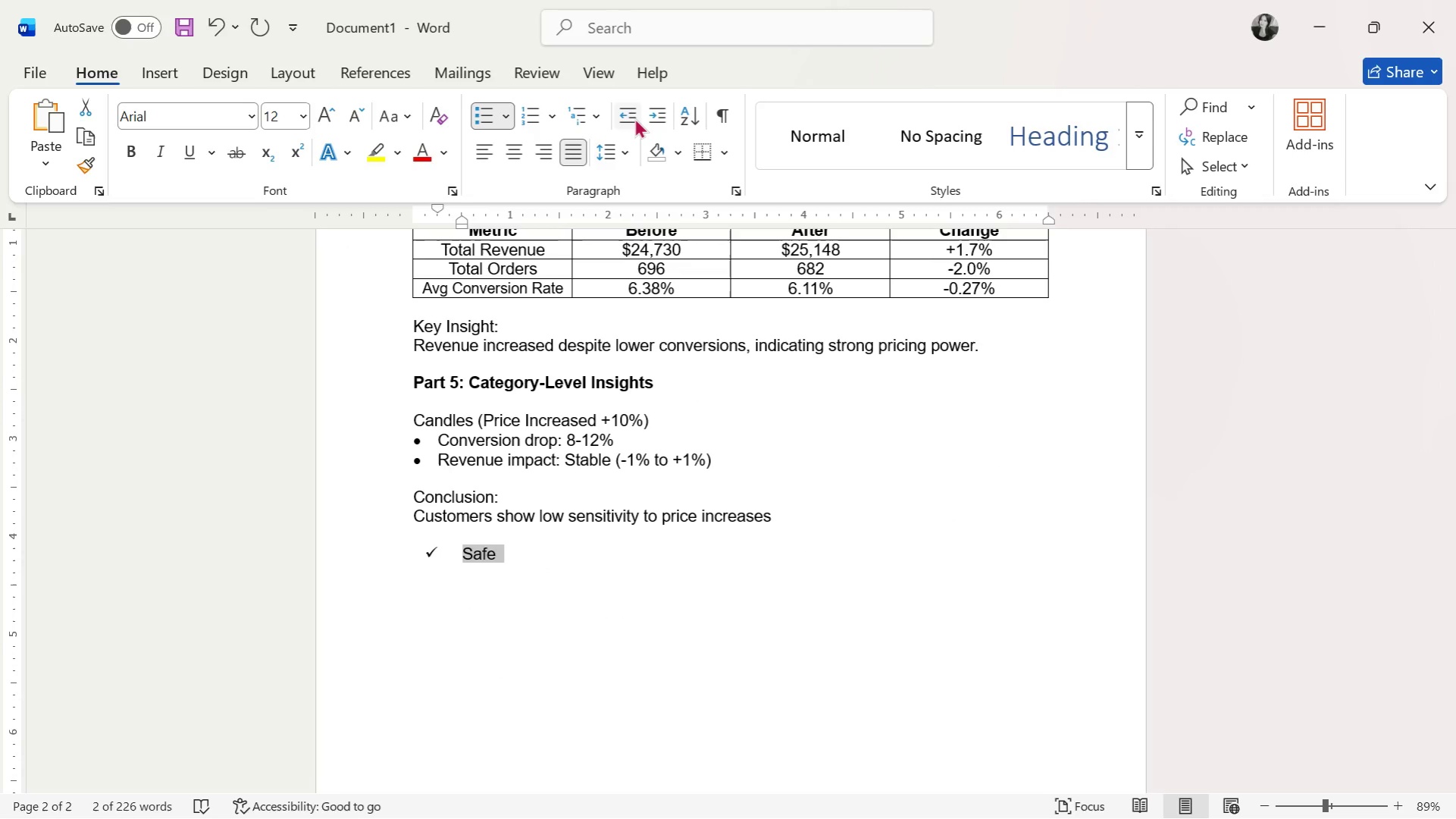 
left_click([633, 118])
 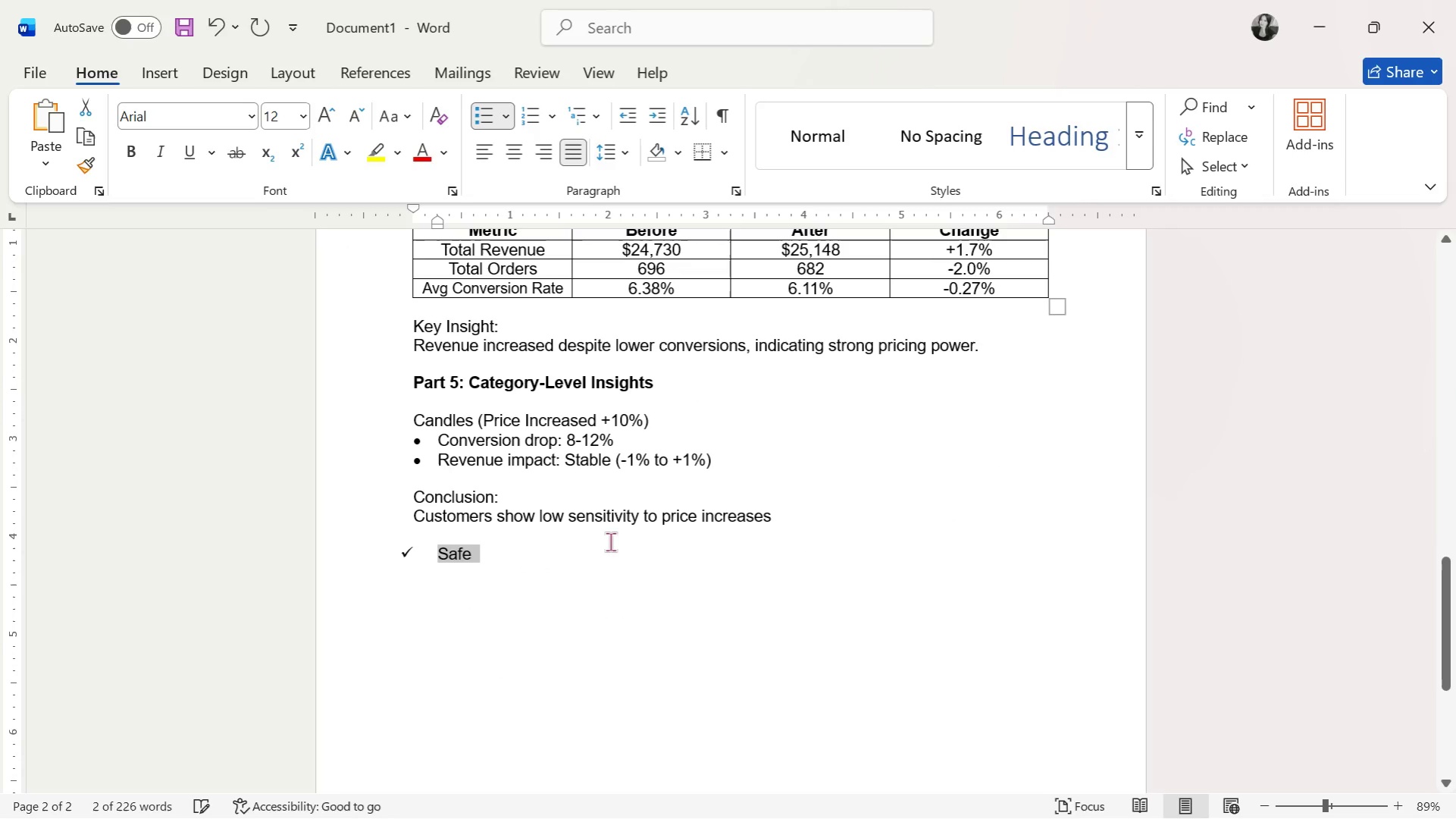 
left_click([608, 588])
 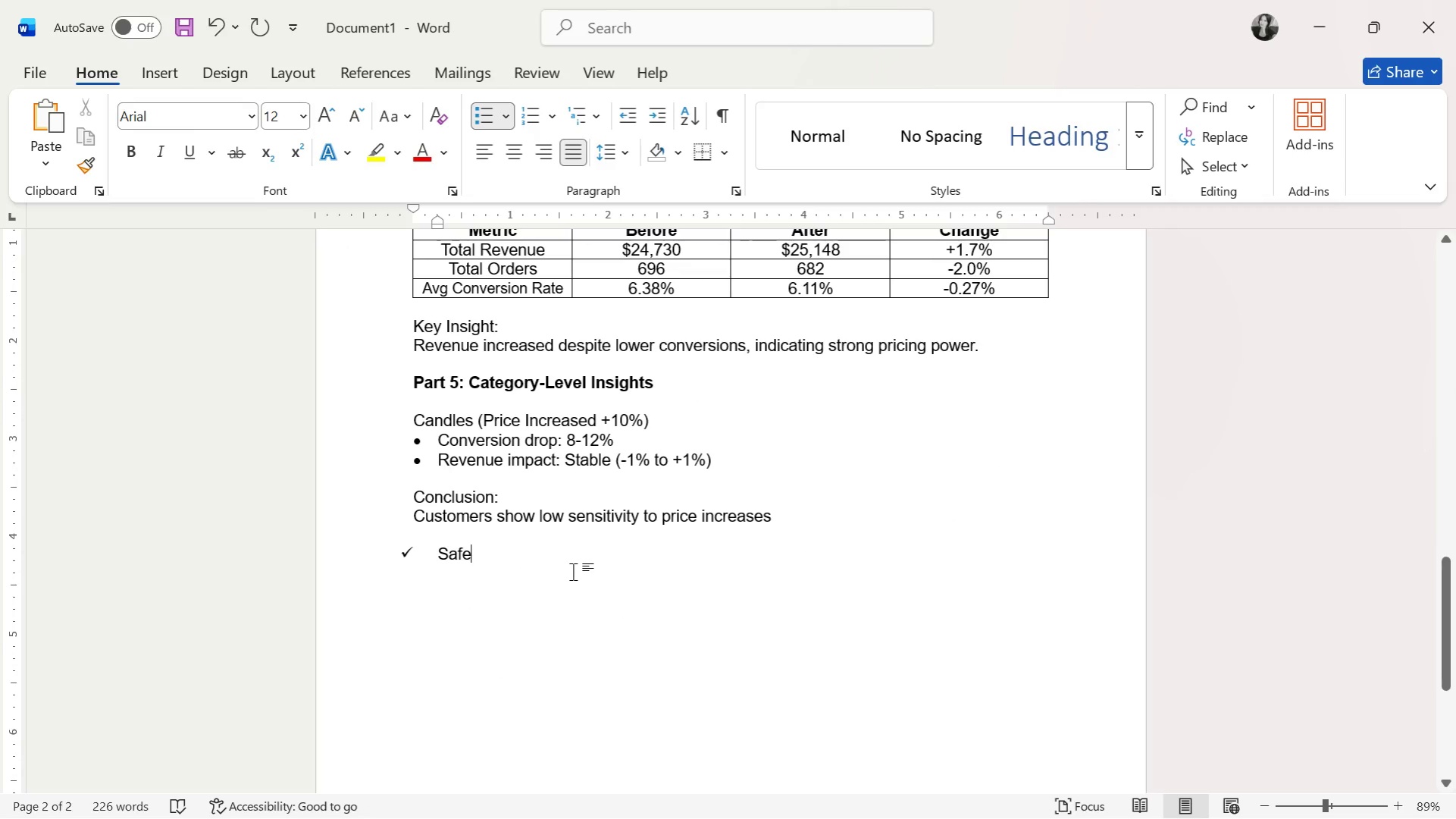 
left_click_drag(start_coordinate=[568, 565], to_coordinate=[343, 554])
 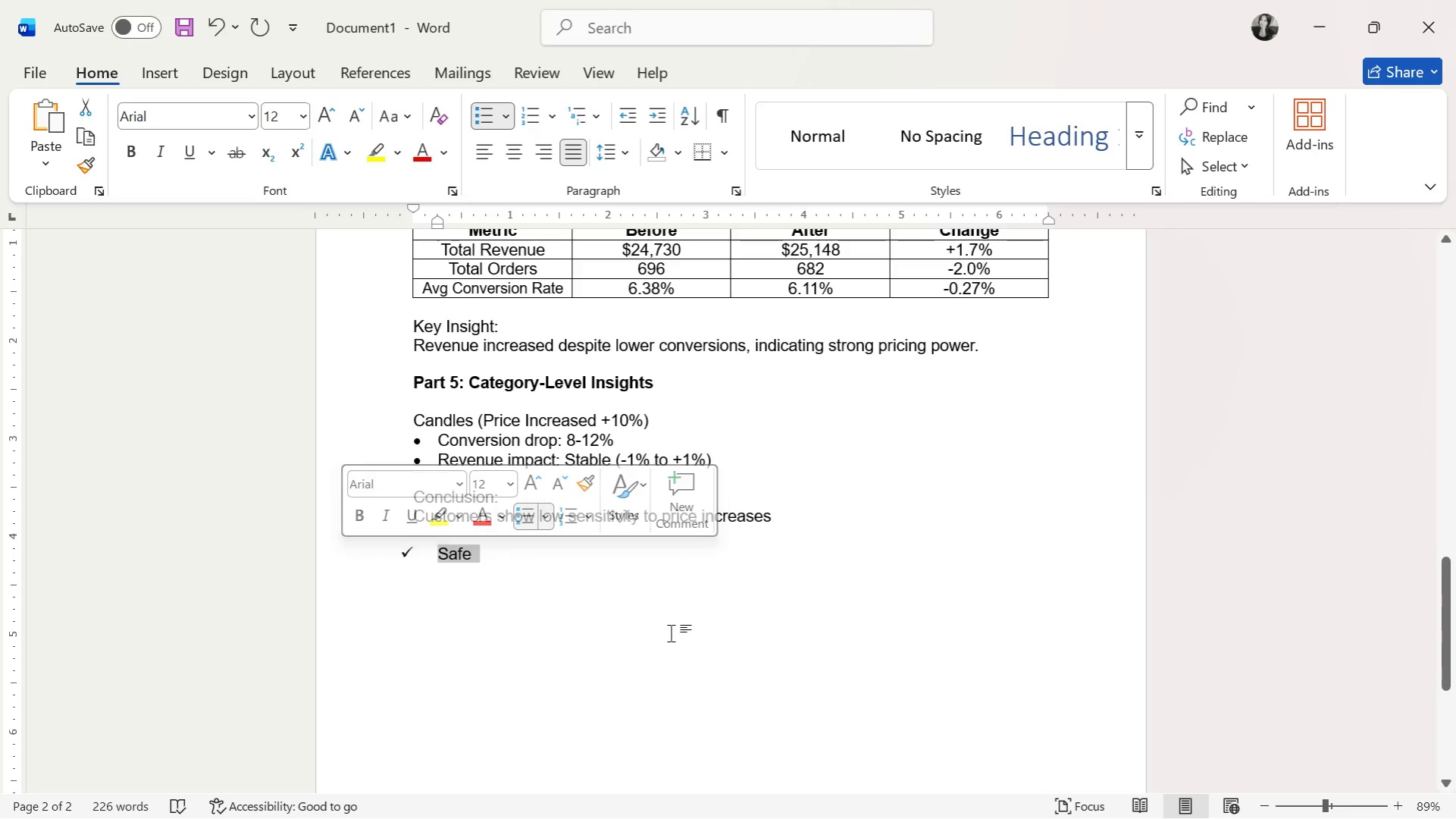 
key(Control+Z)
 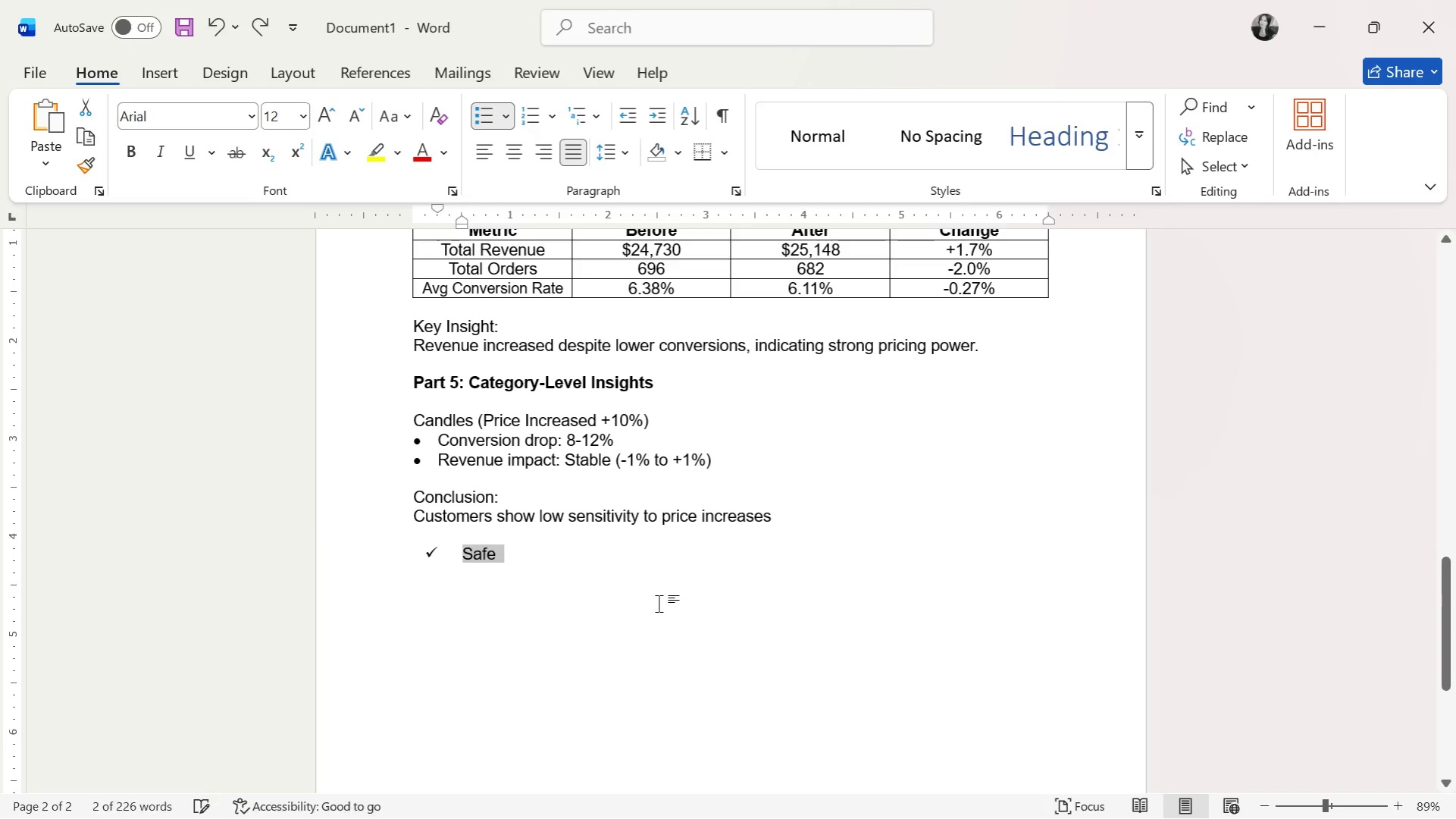 
left_click([639, 551])
 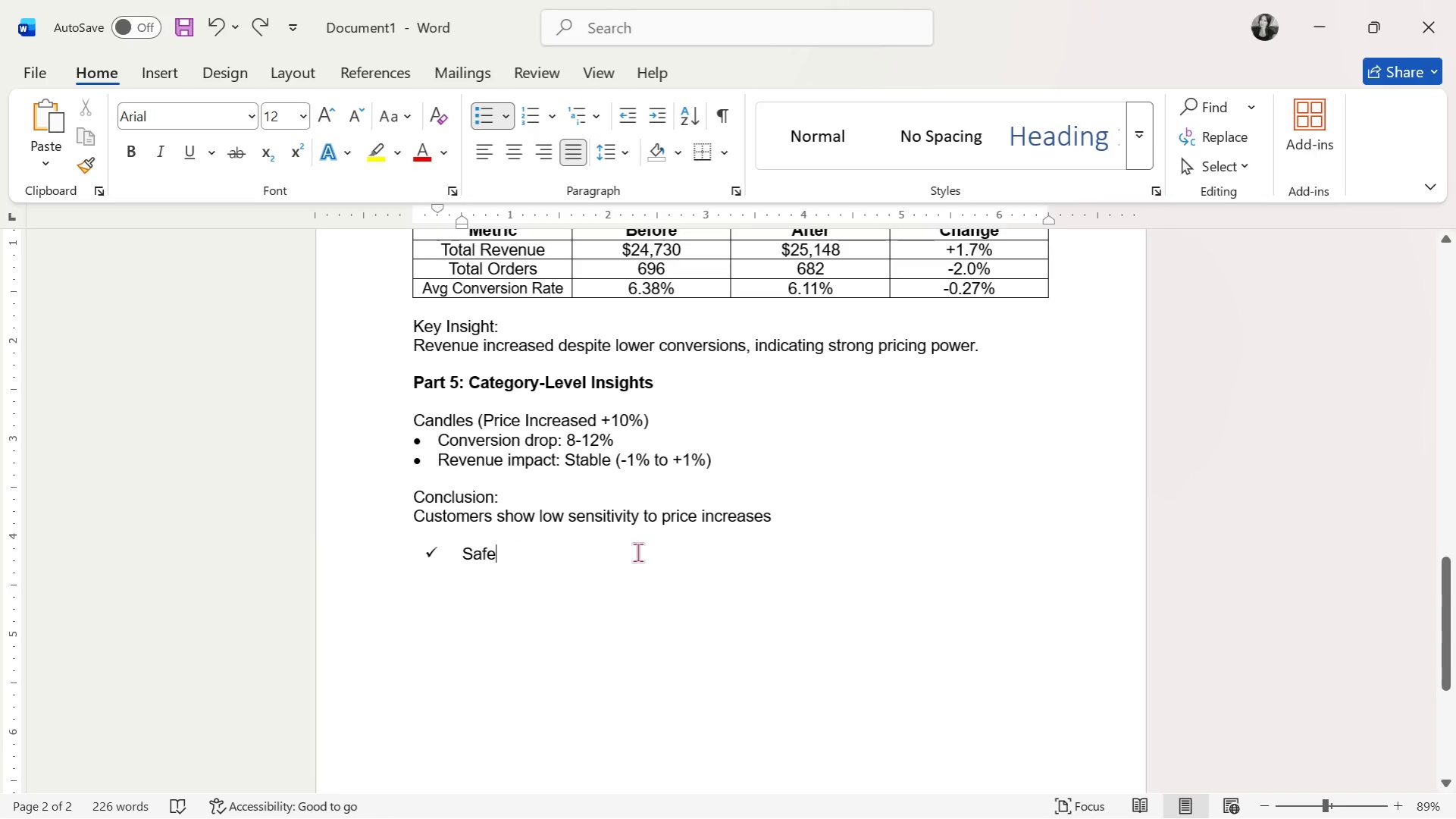 
type( to maintain or gradually increase)
key(Backspace)
key(Backspace)
key(Backspace)
key(Backspace)
key(Backspace)
type(rease)
 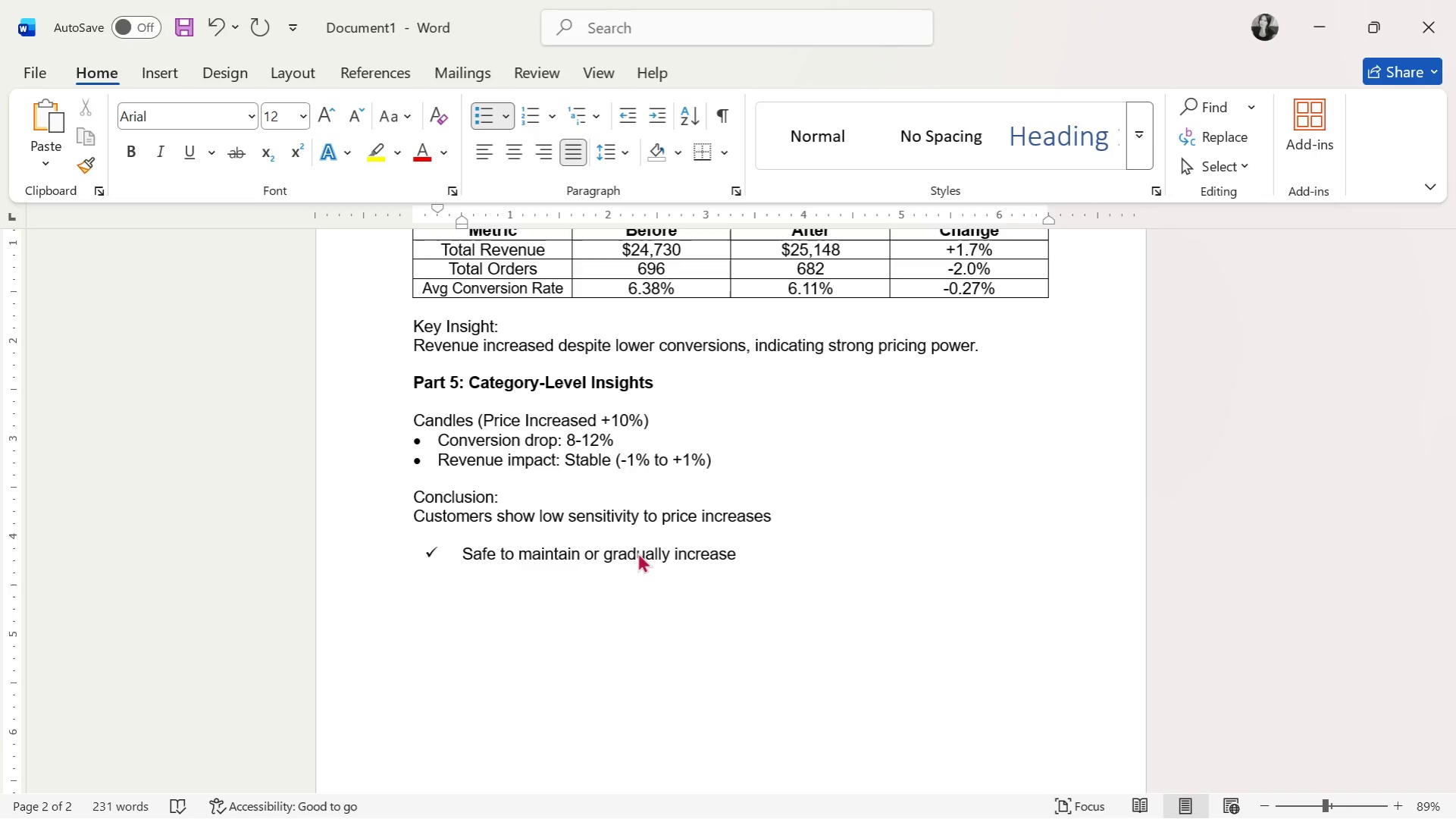 
wait(7.25)
 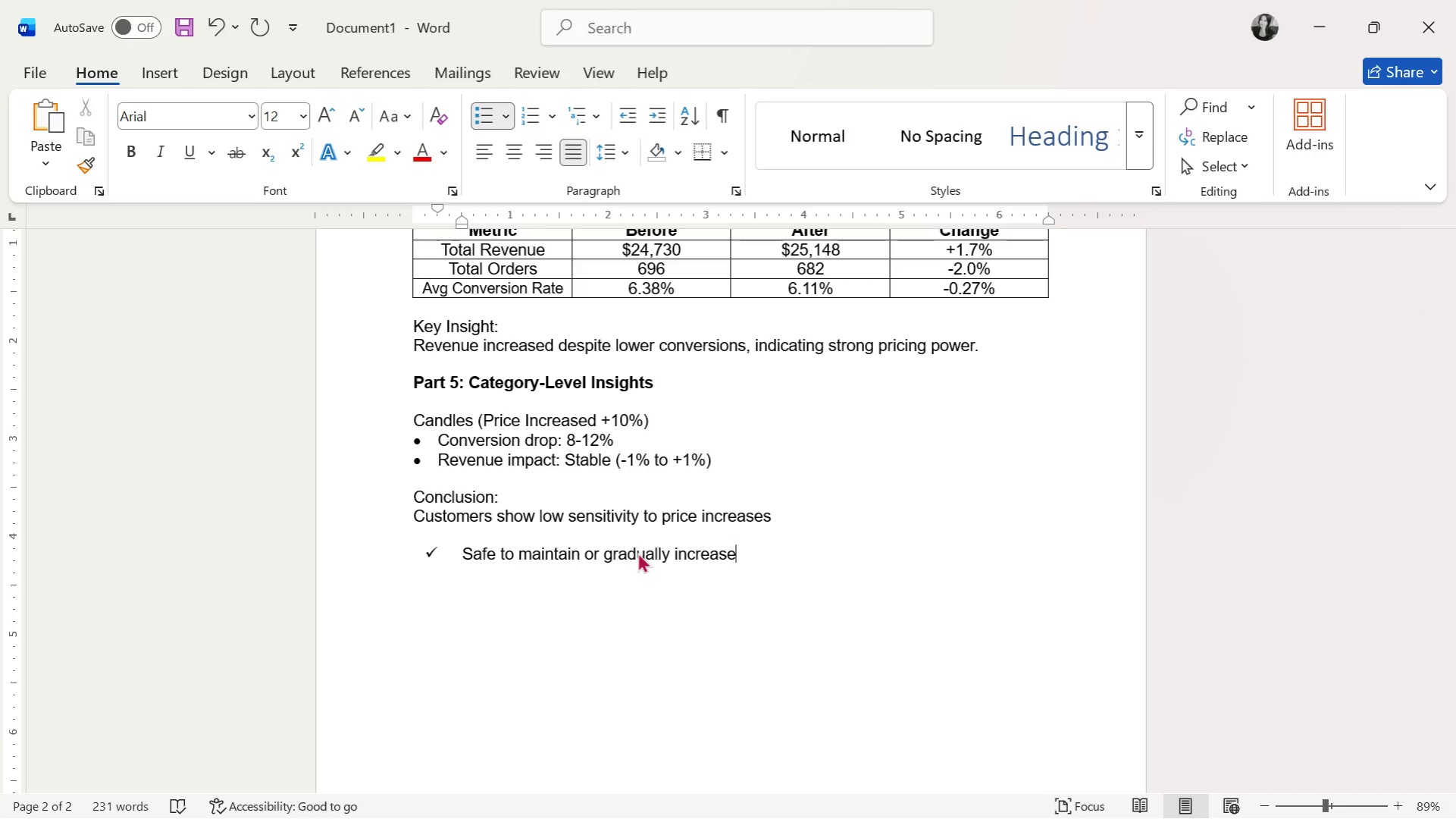 
type( pricing)
 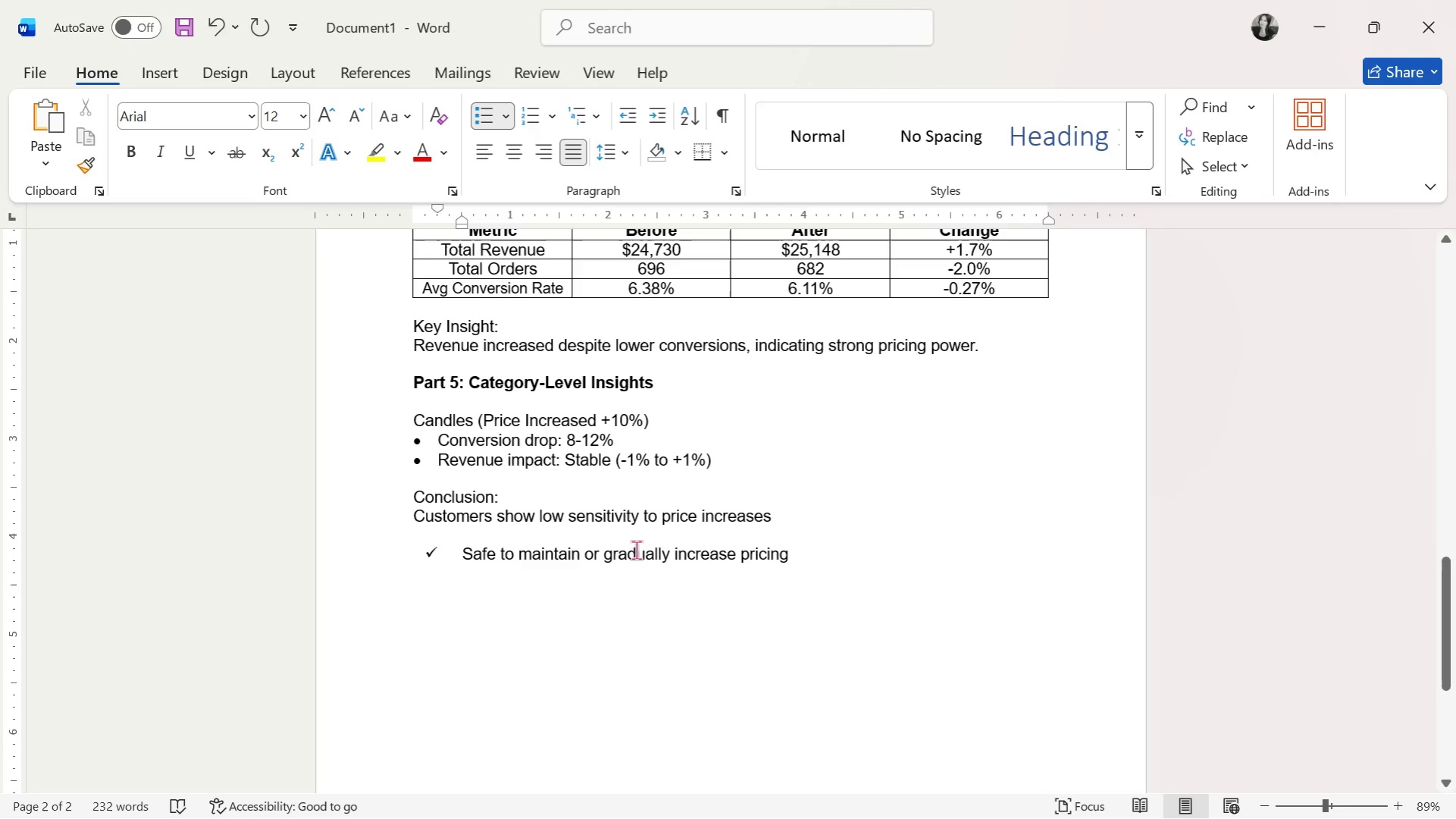 
key(Enter)
 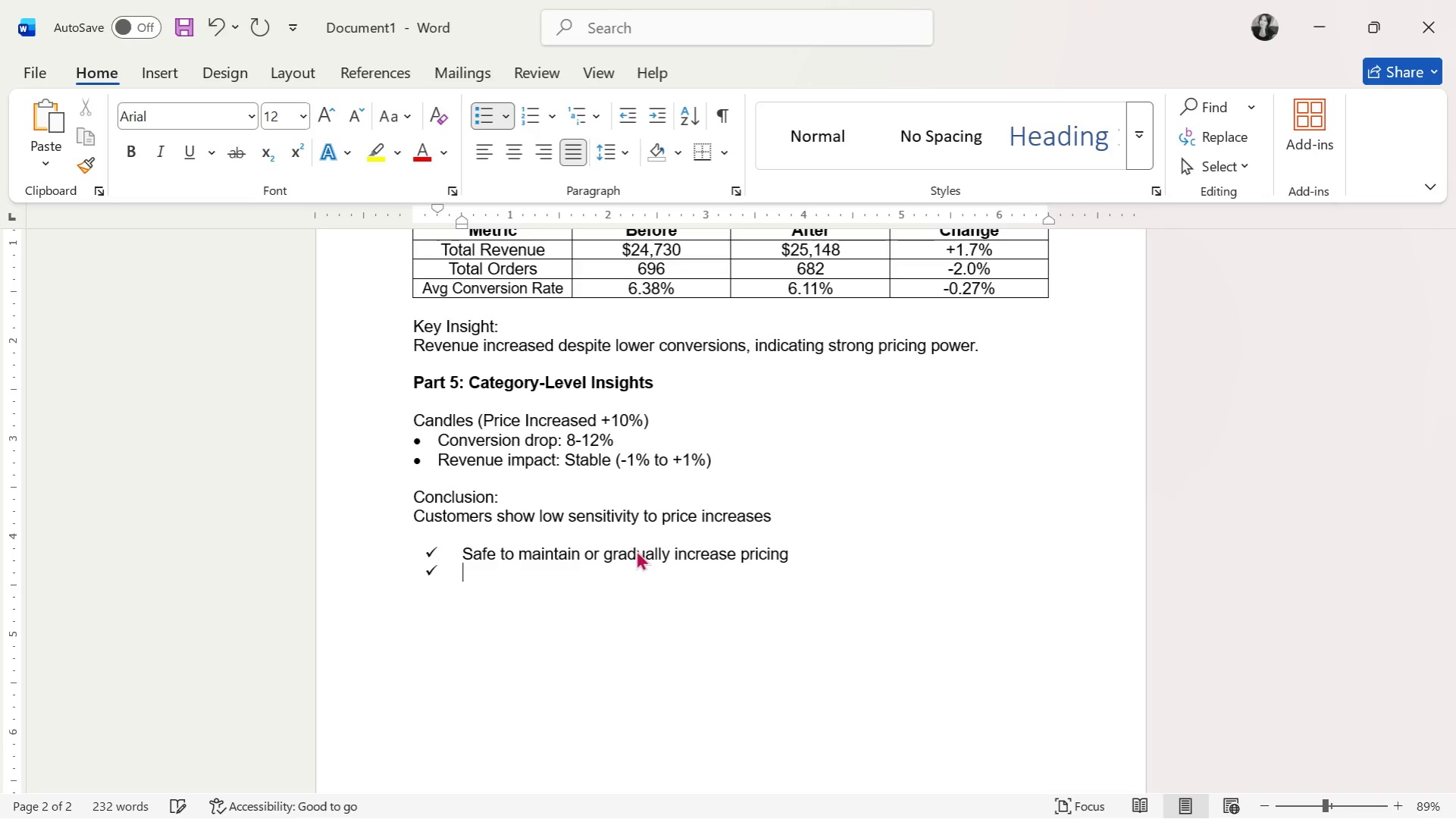 
key(Enter)
 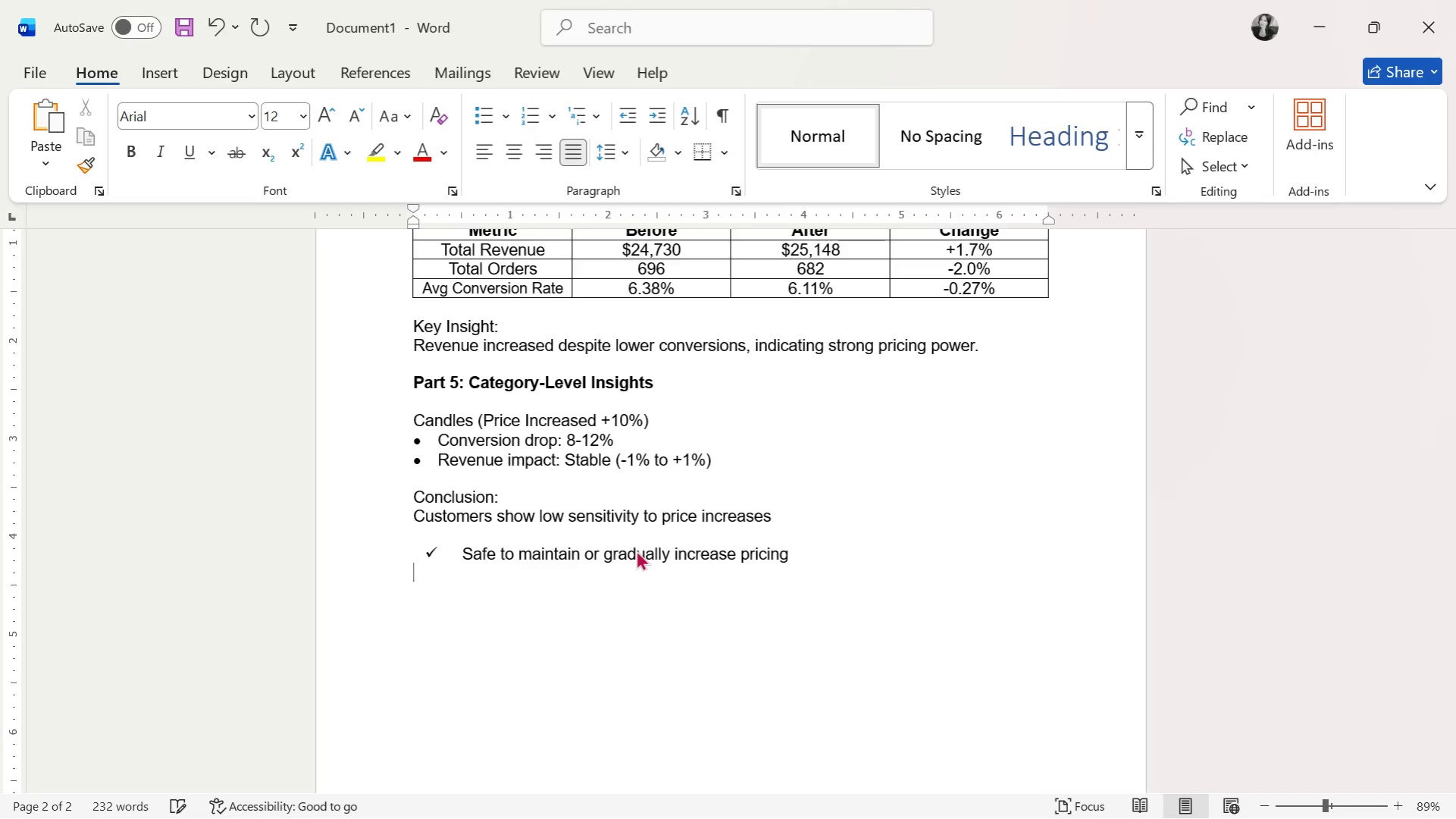 
key(Enter)
 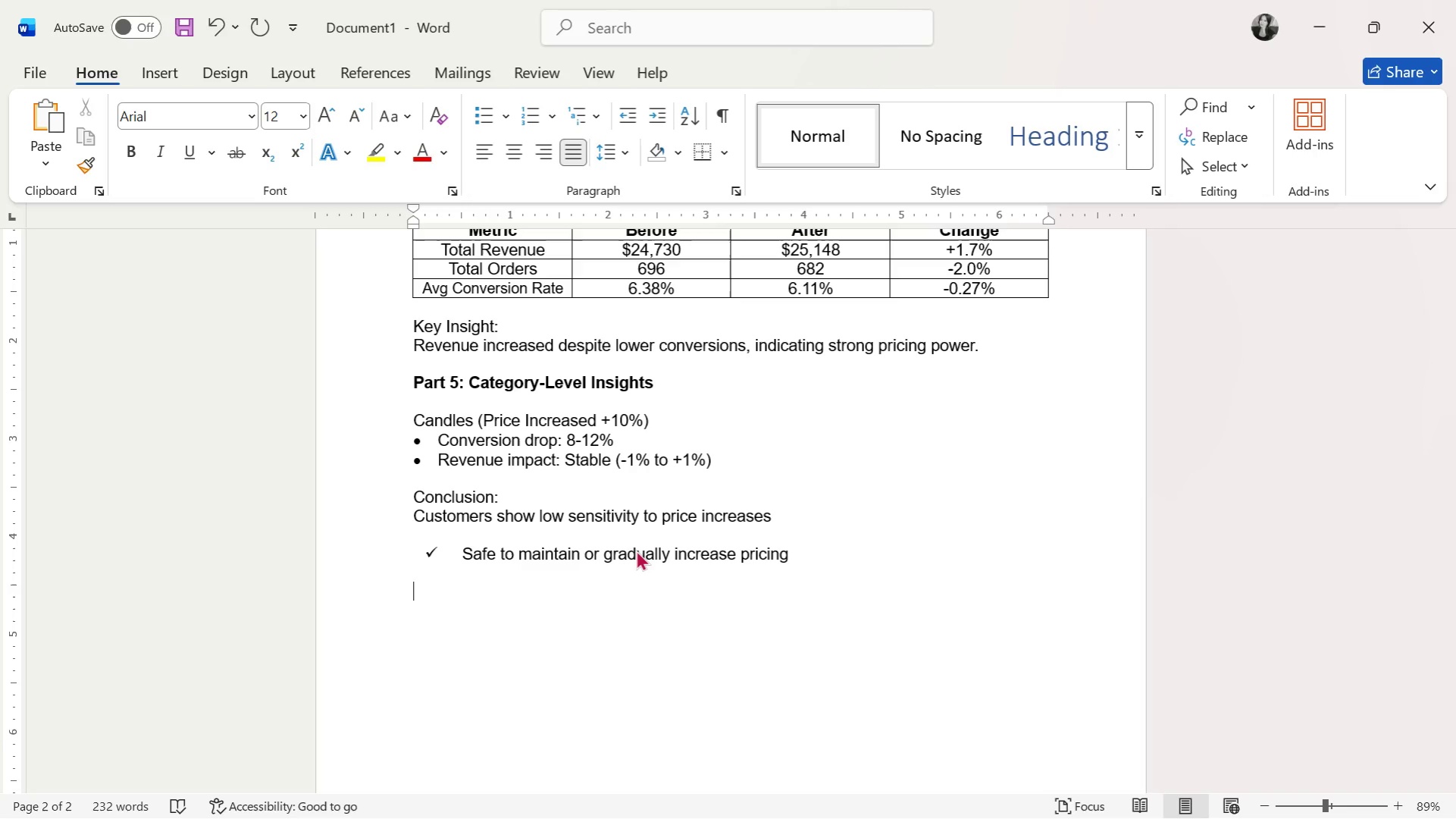 
wait(84.53)
 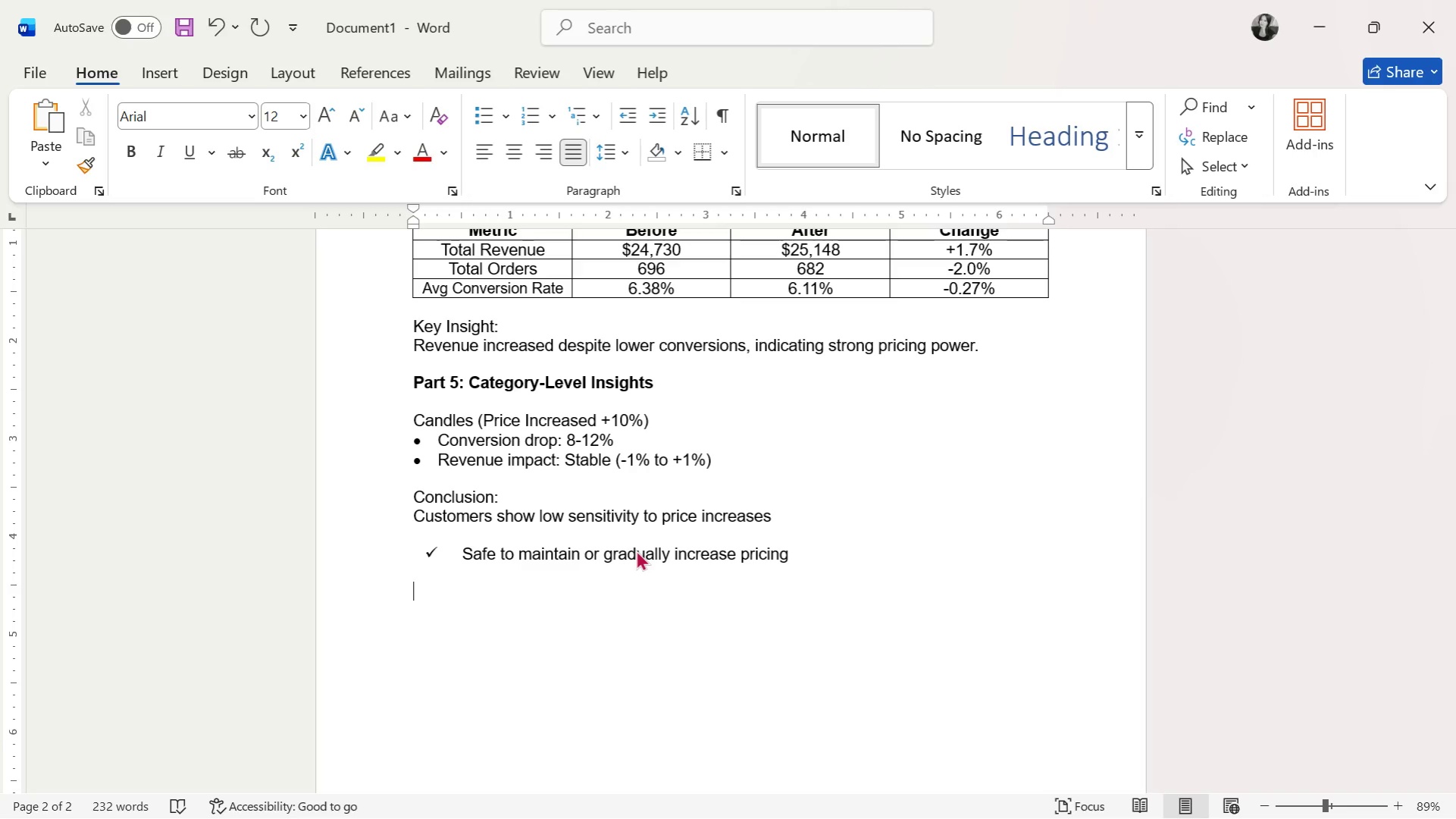 
type(Loose )
key(Backspace)
type(-Leaf Teas (Price Decreased)
 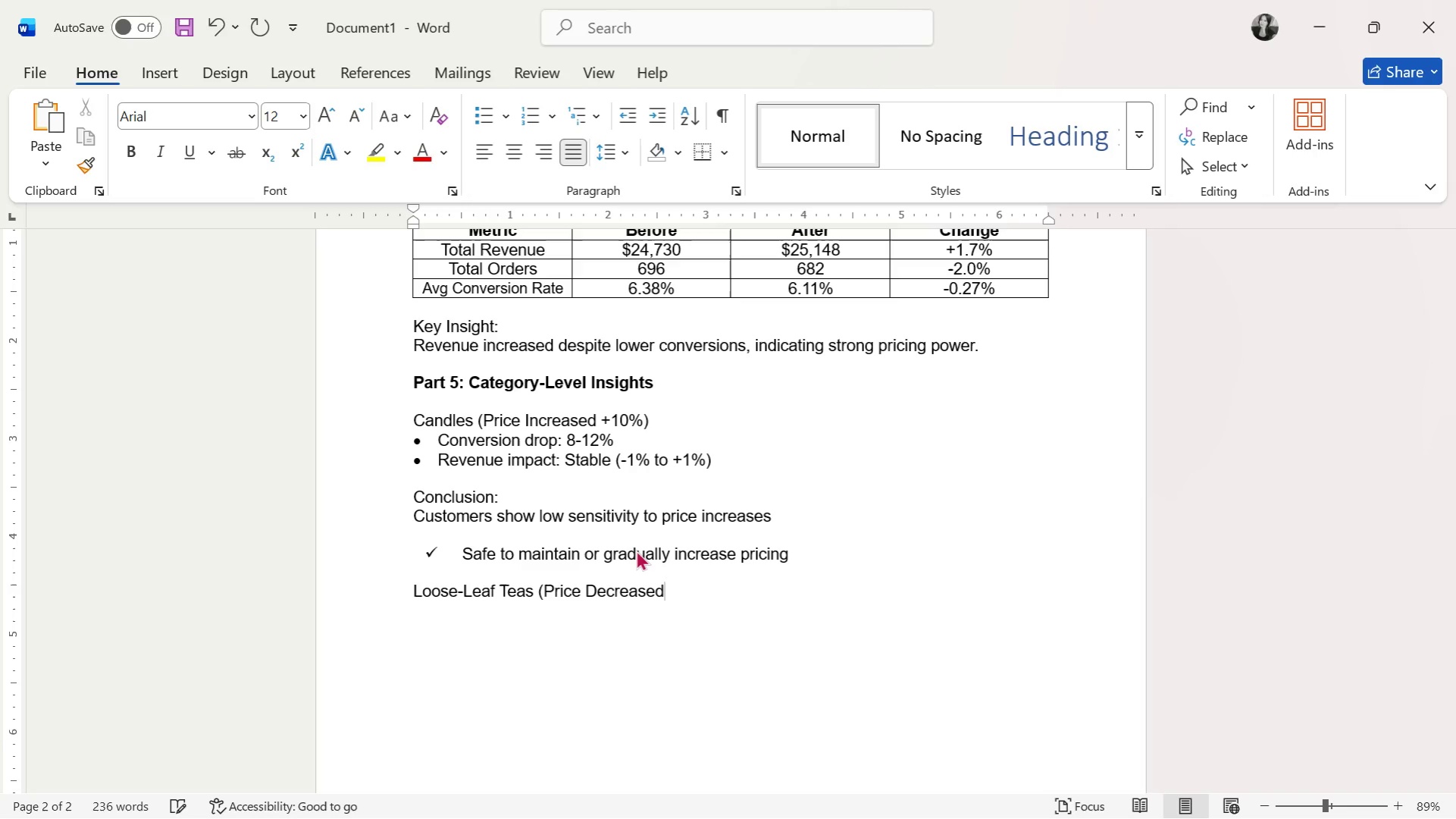 
type(-)
key(Backspace)
type( -10%))
 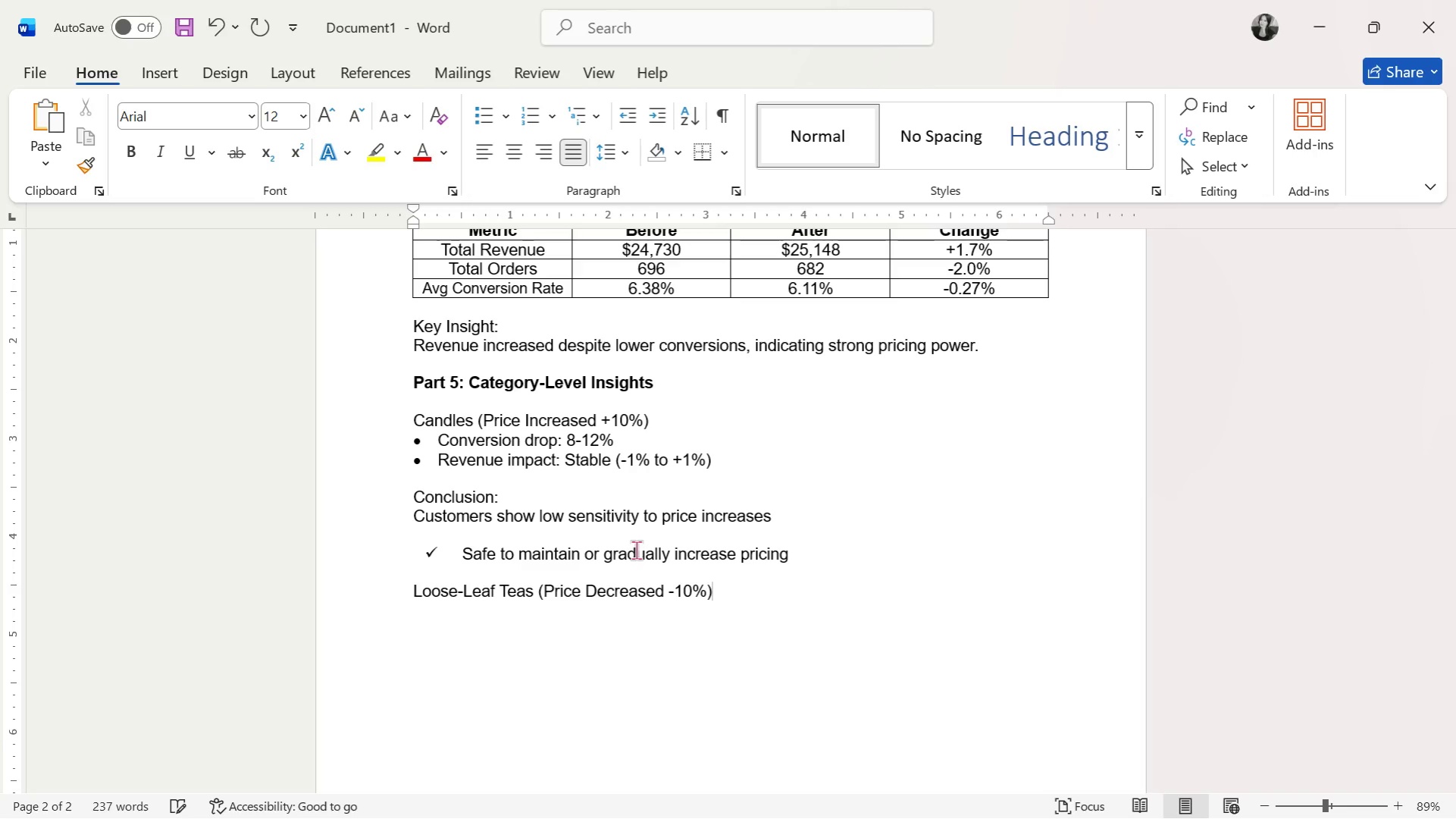 
wait(37.28)
 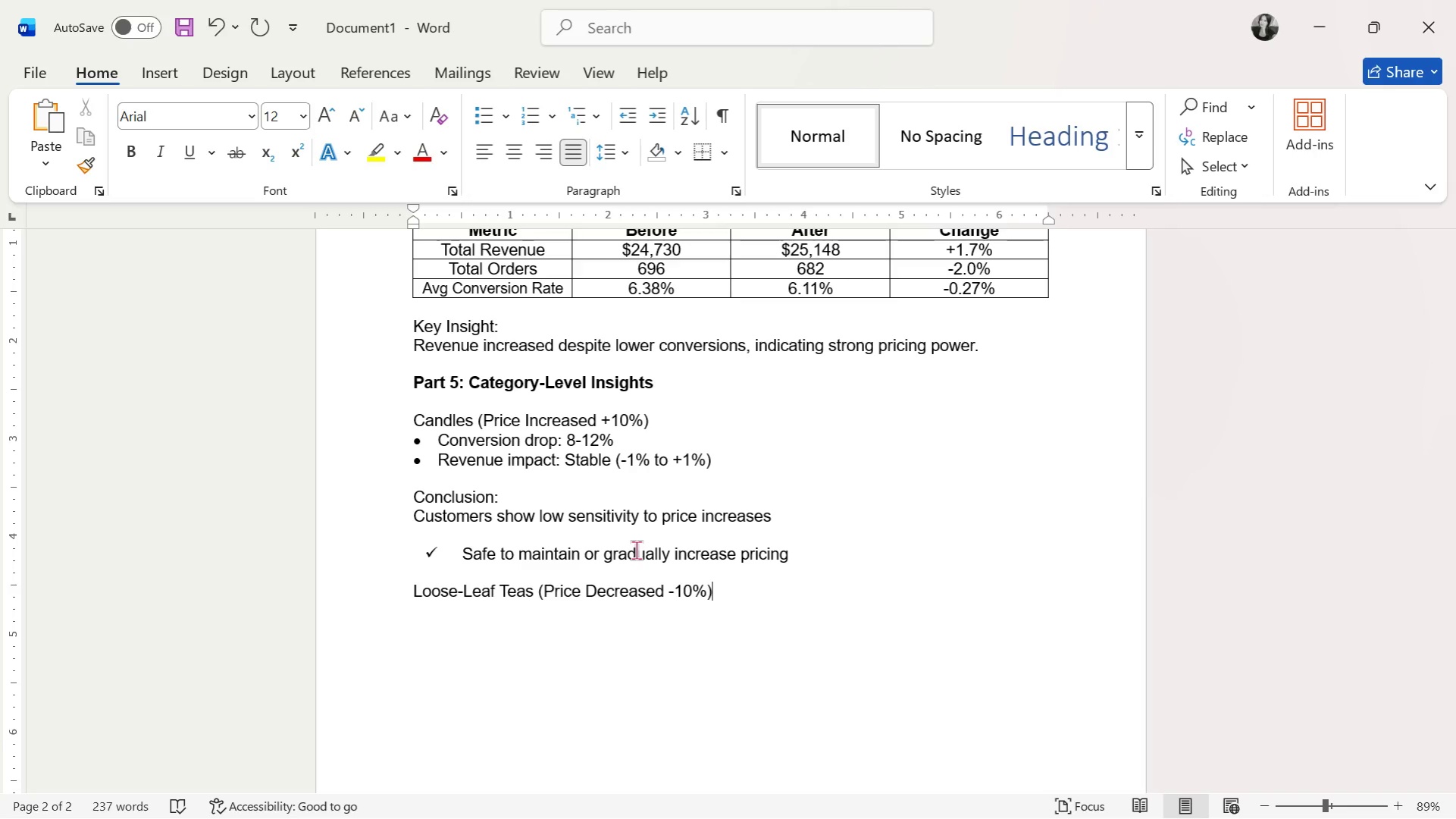 
key(Enter)
 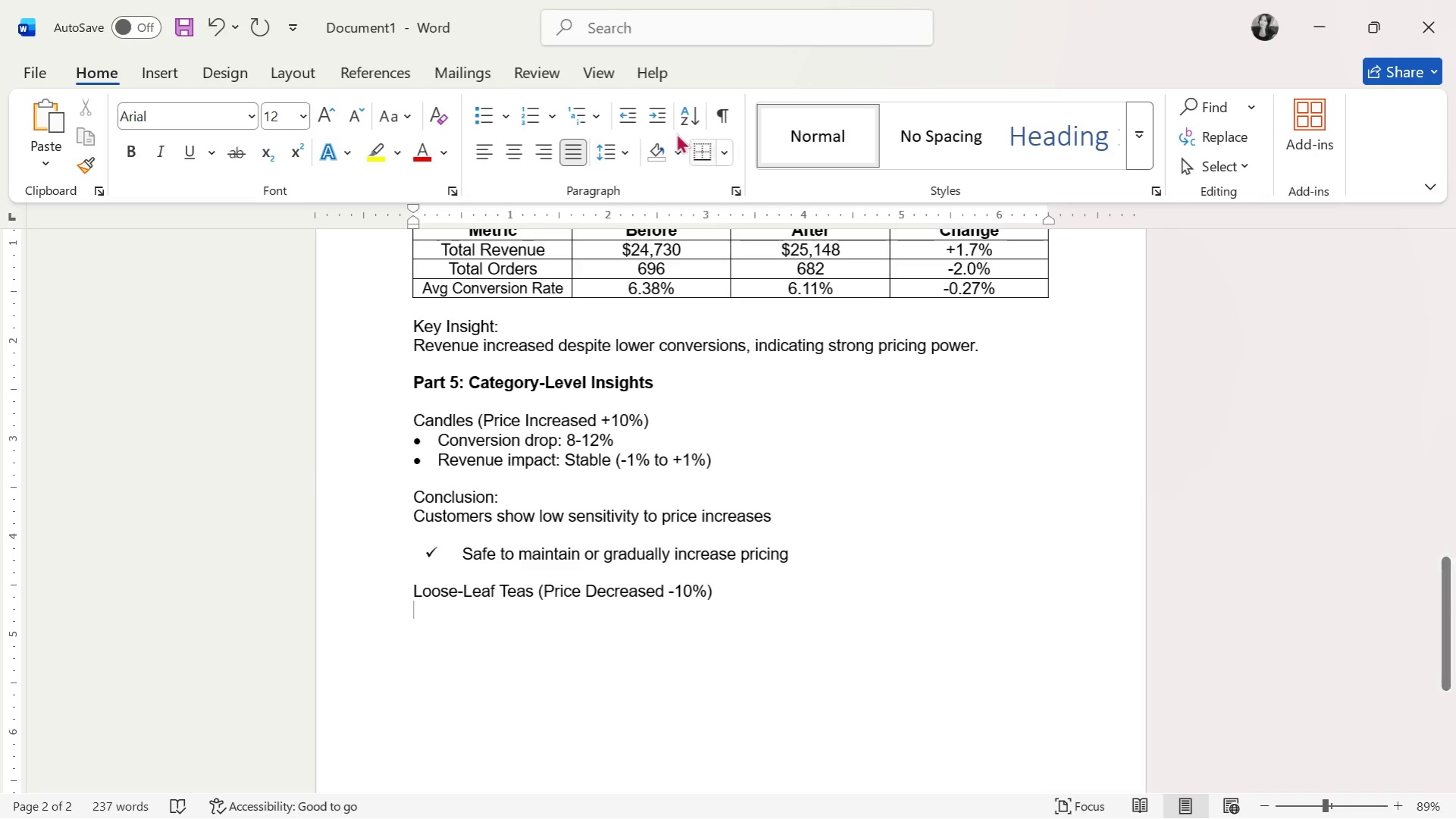 
wait(5.06)
 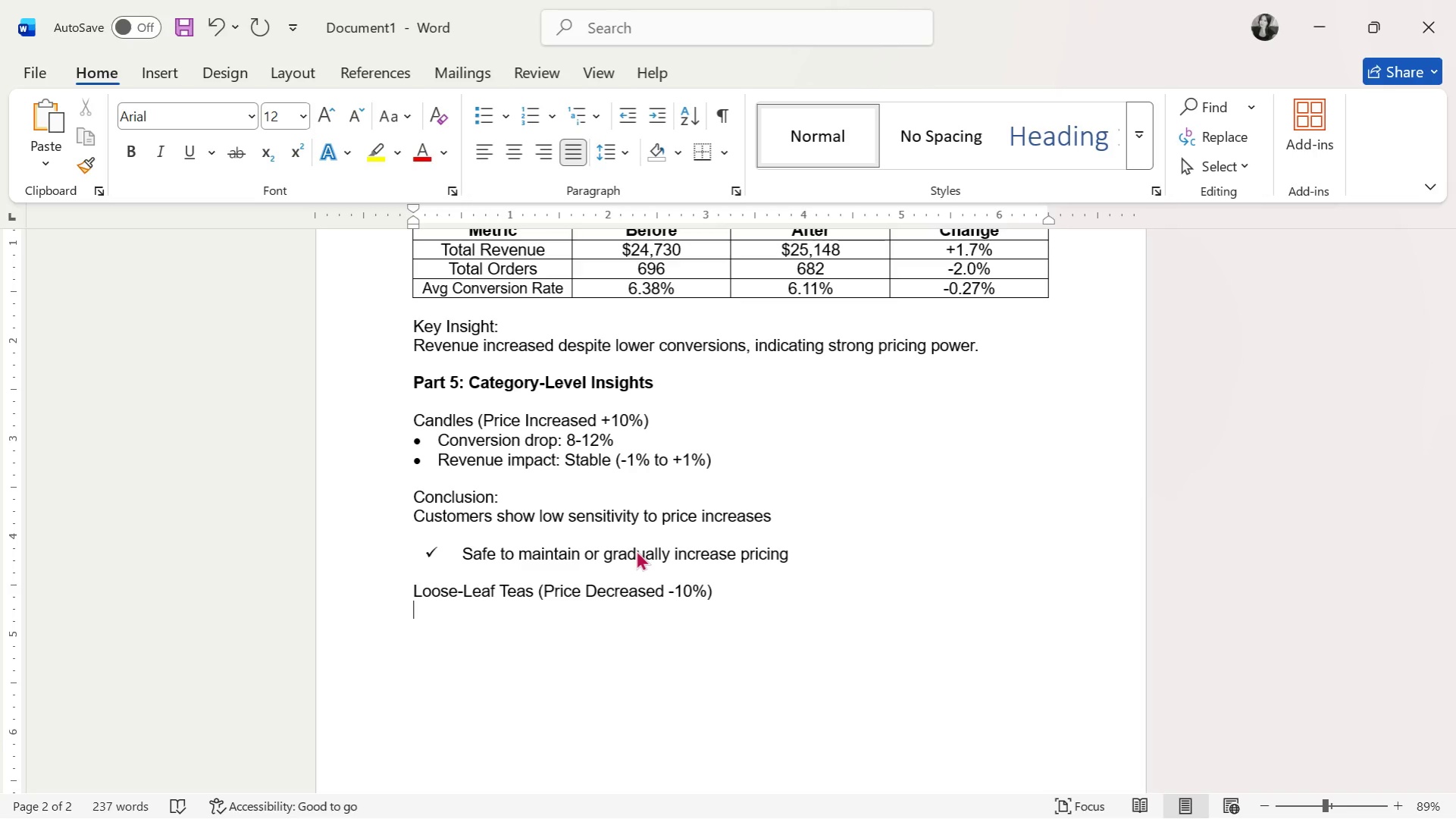 
mouse_move([521, 155])
 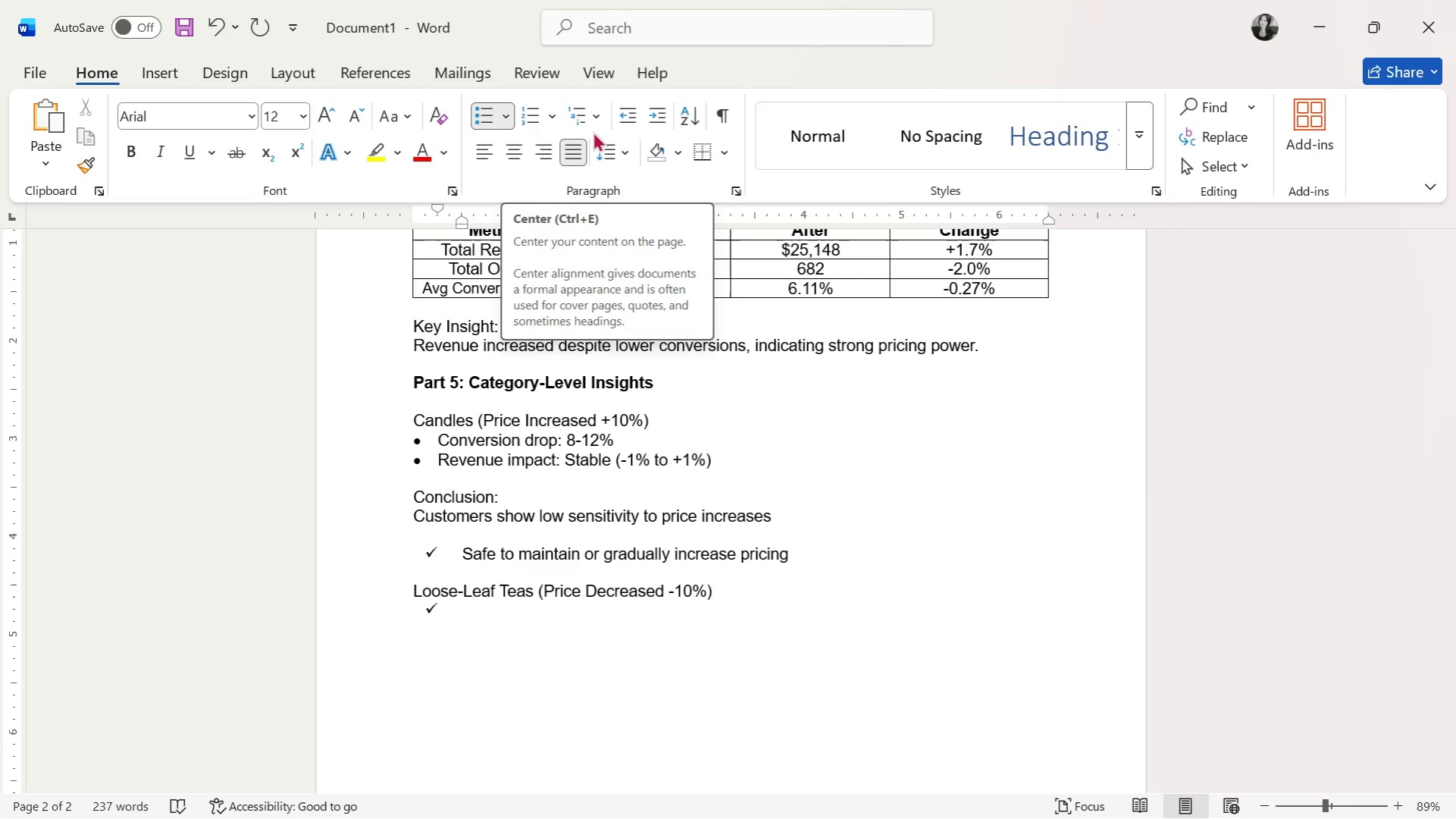 
left_click([621, 115])
 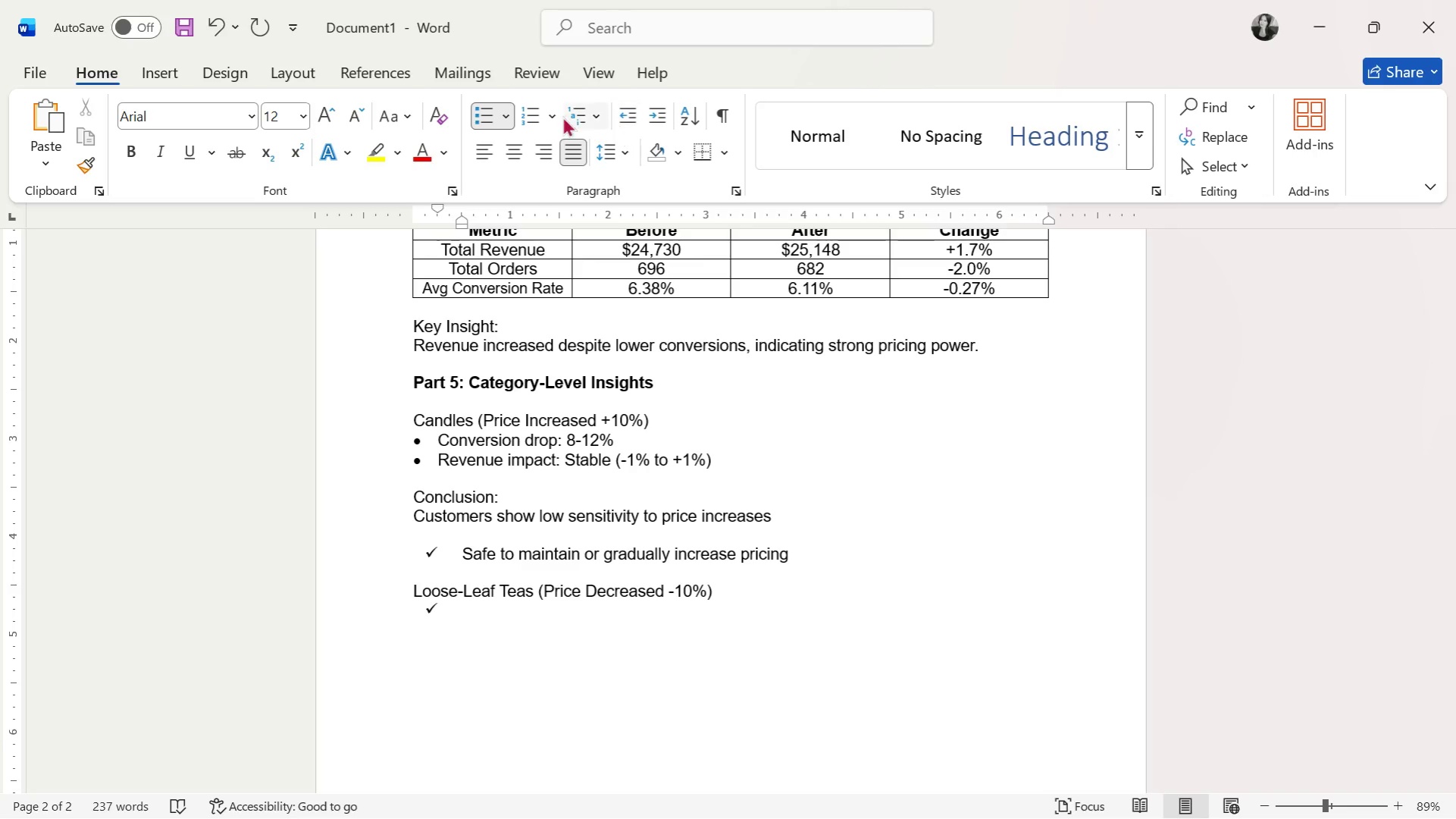 
left_click([499, 108])
 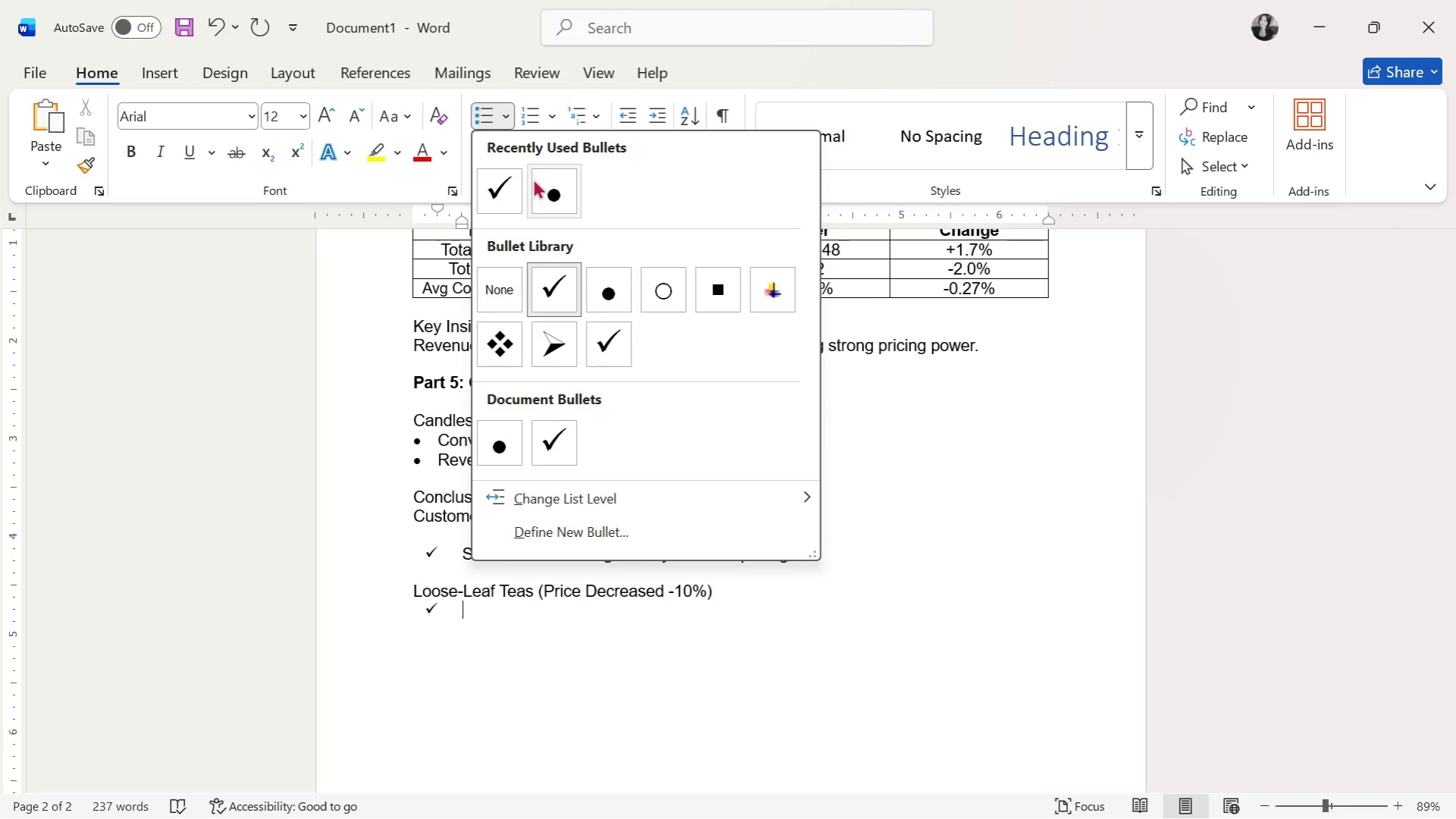 
left_click([539, 178])
 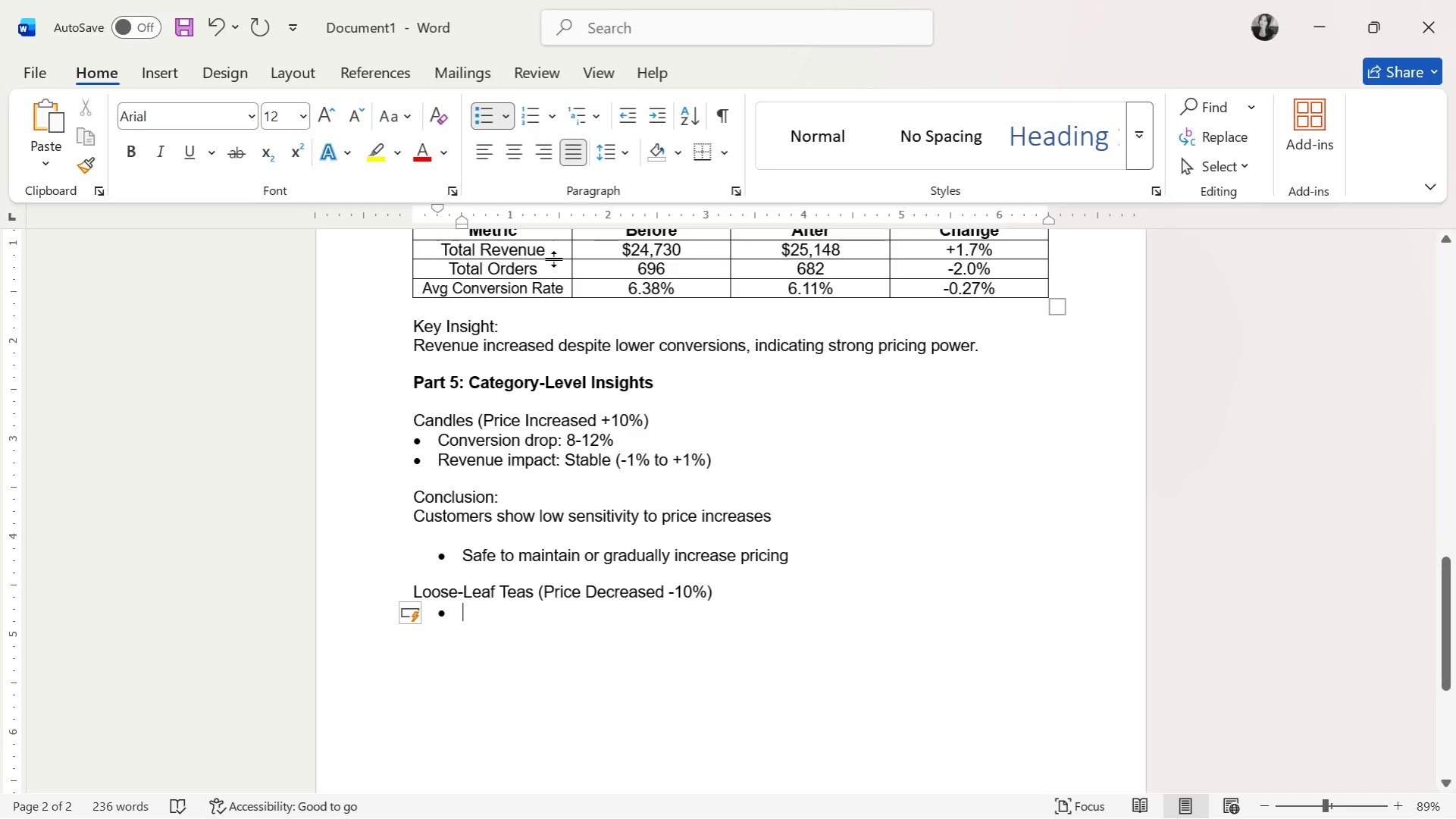 
key(Control+Z)
 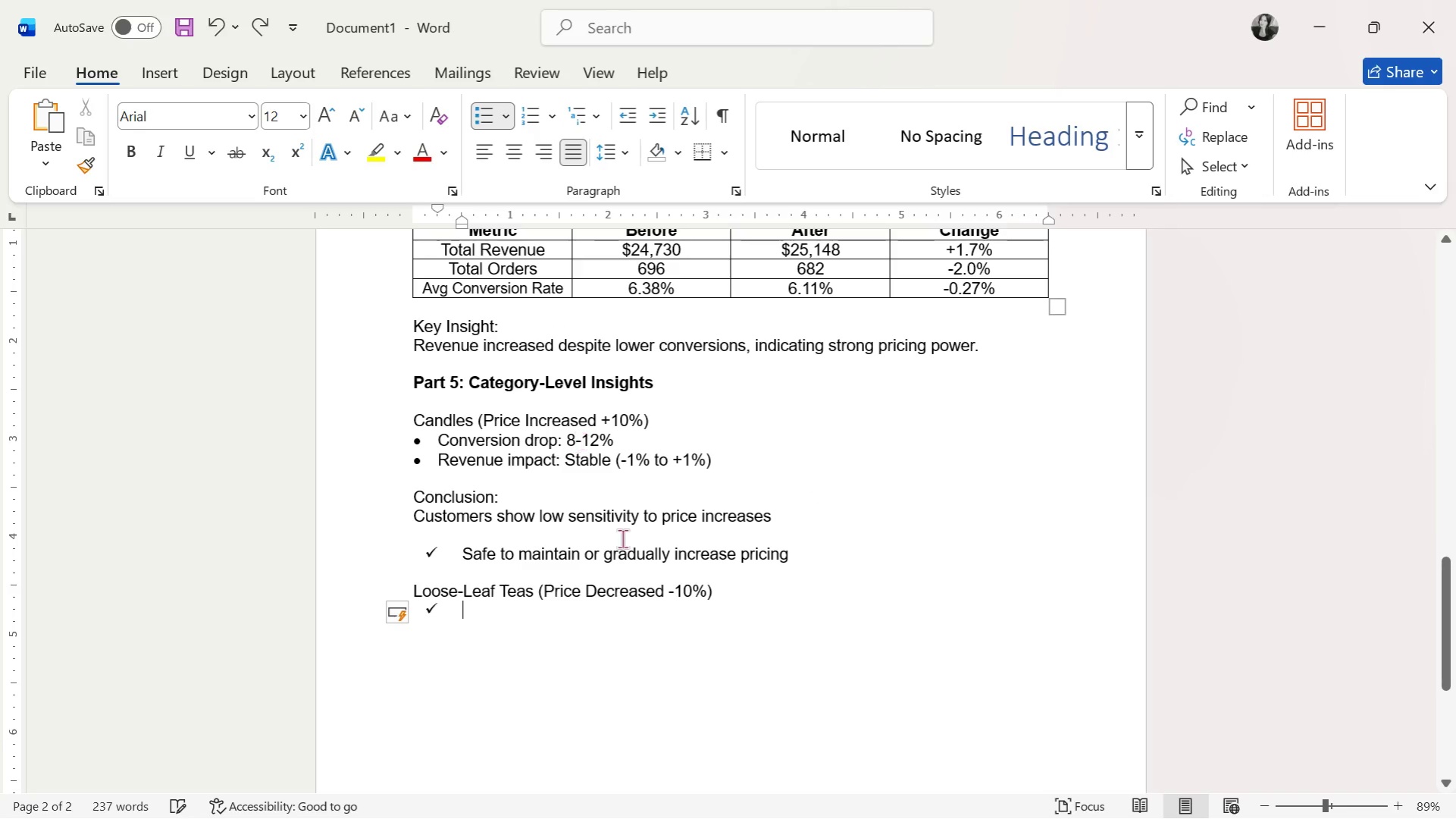 
key(Control+Z)
 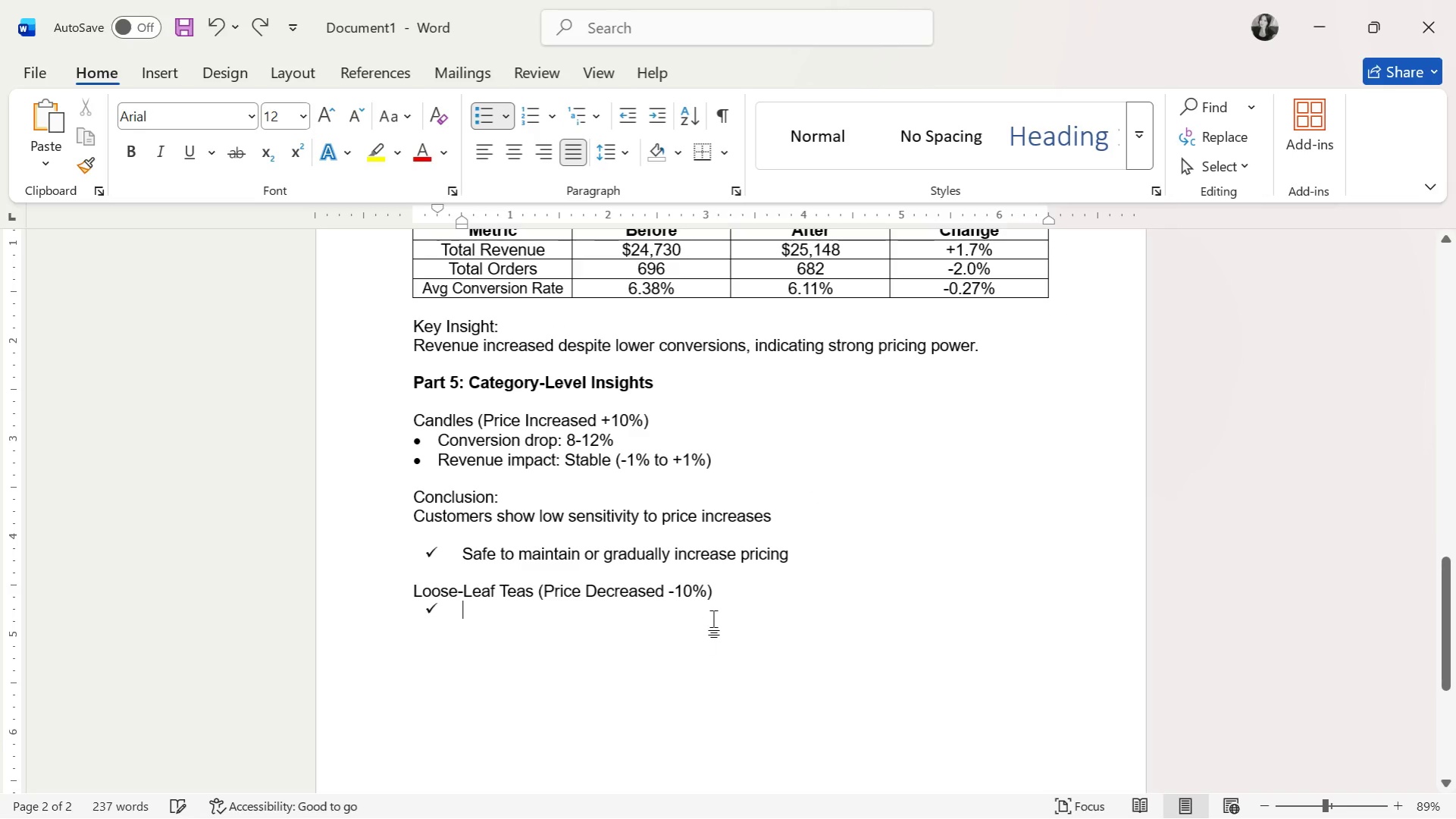 
key(Control+Z)
 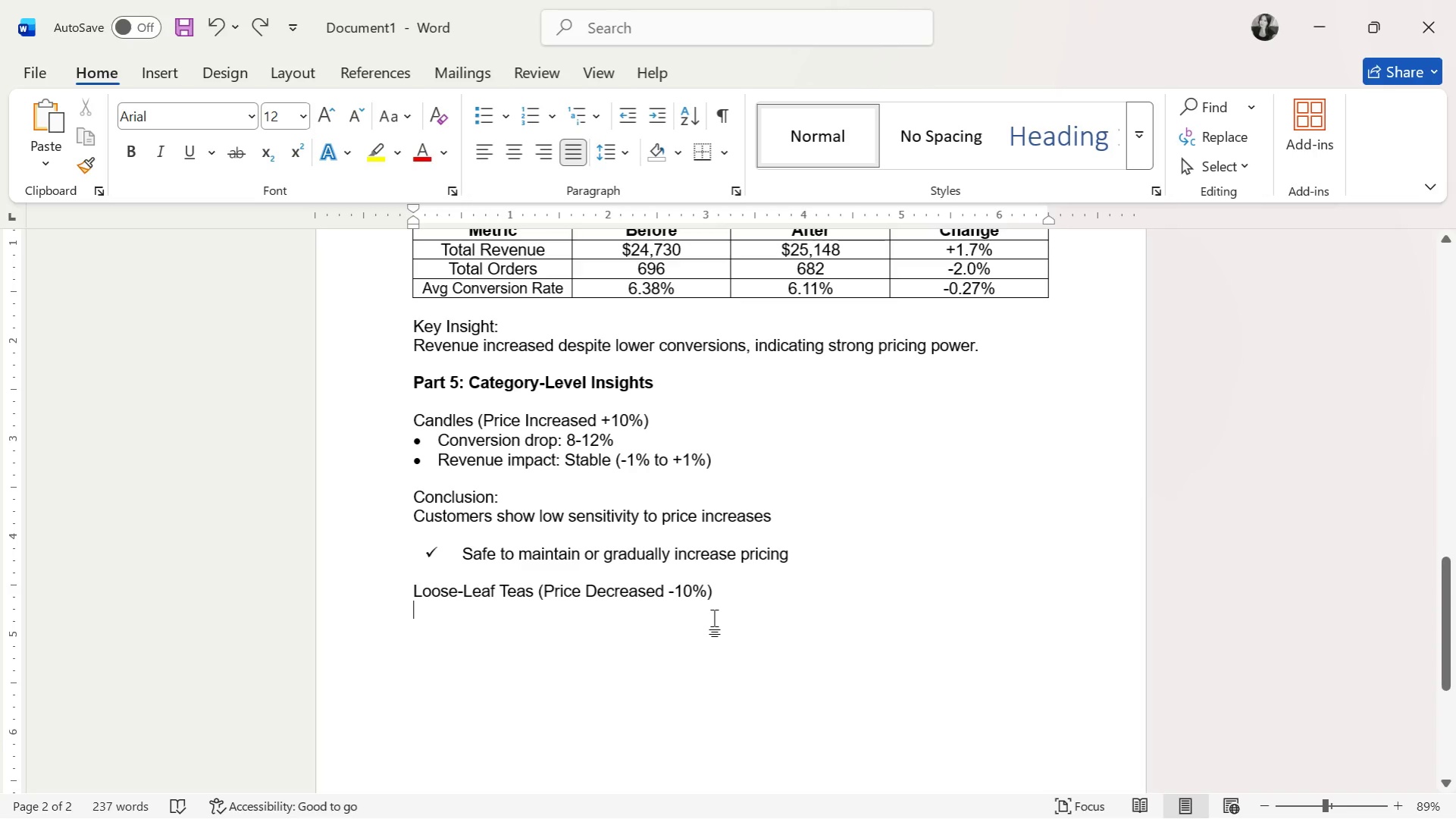 
wait(5.08)
 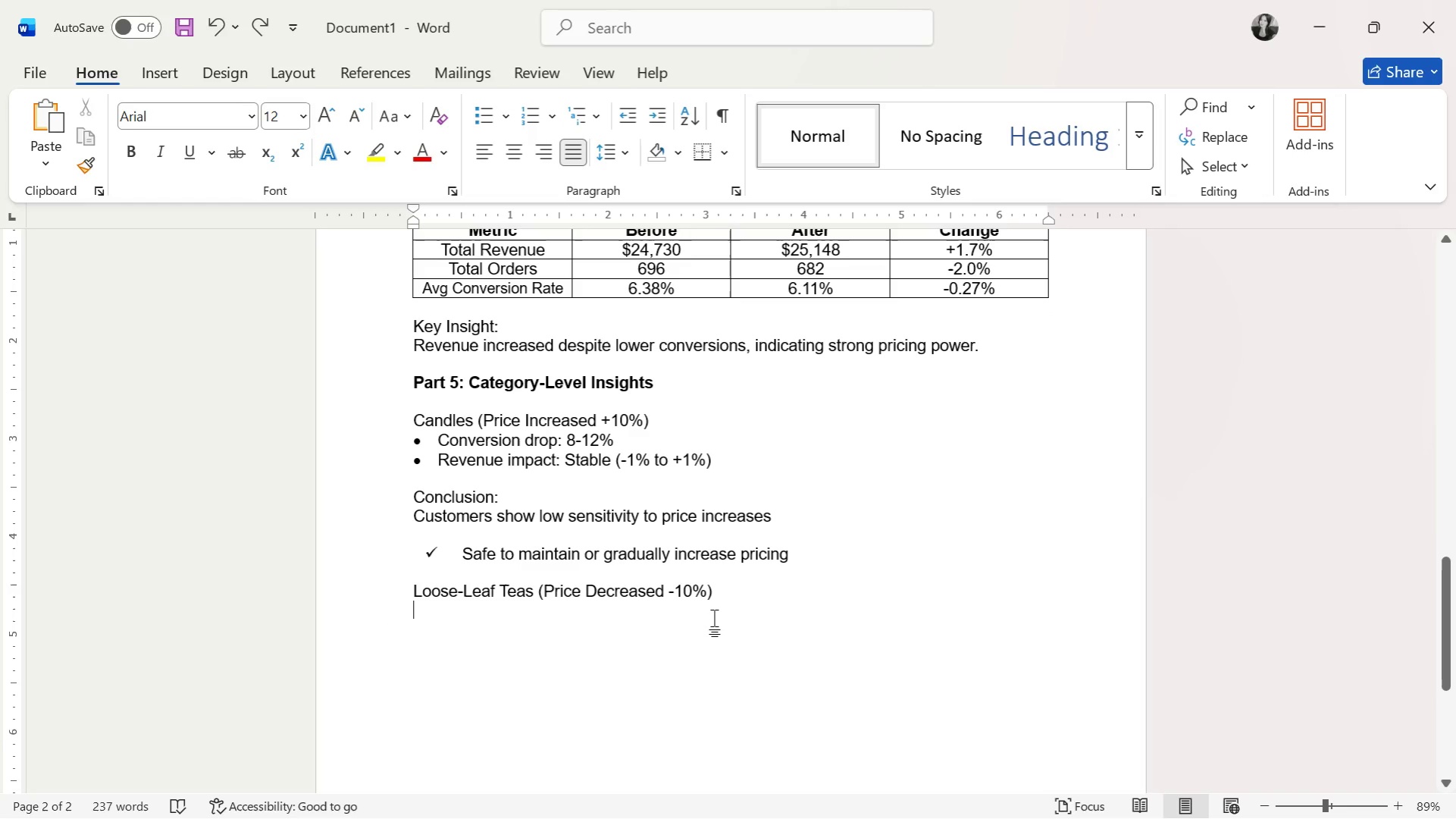 
key(Enter)
 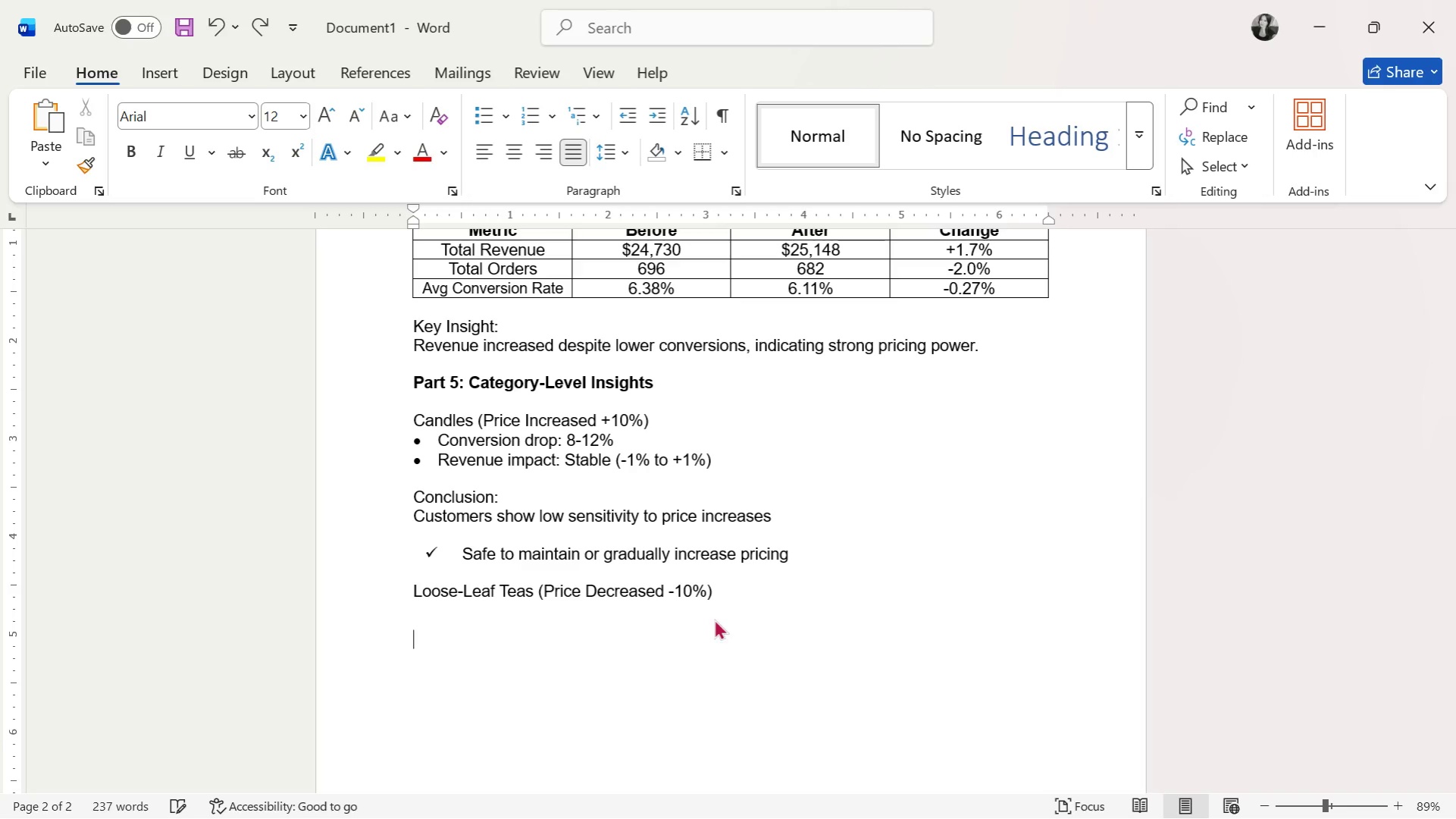 
key(Enter)
 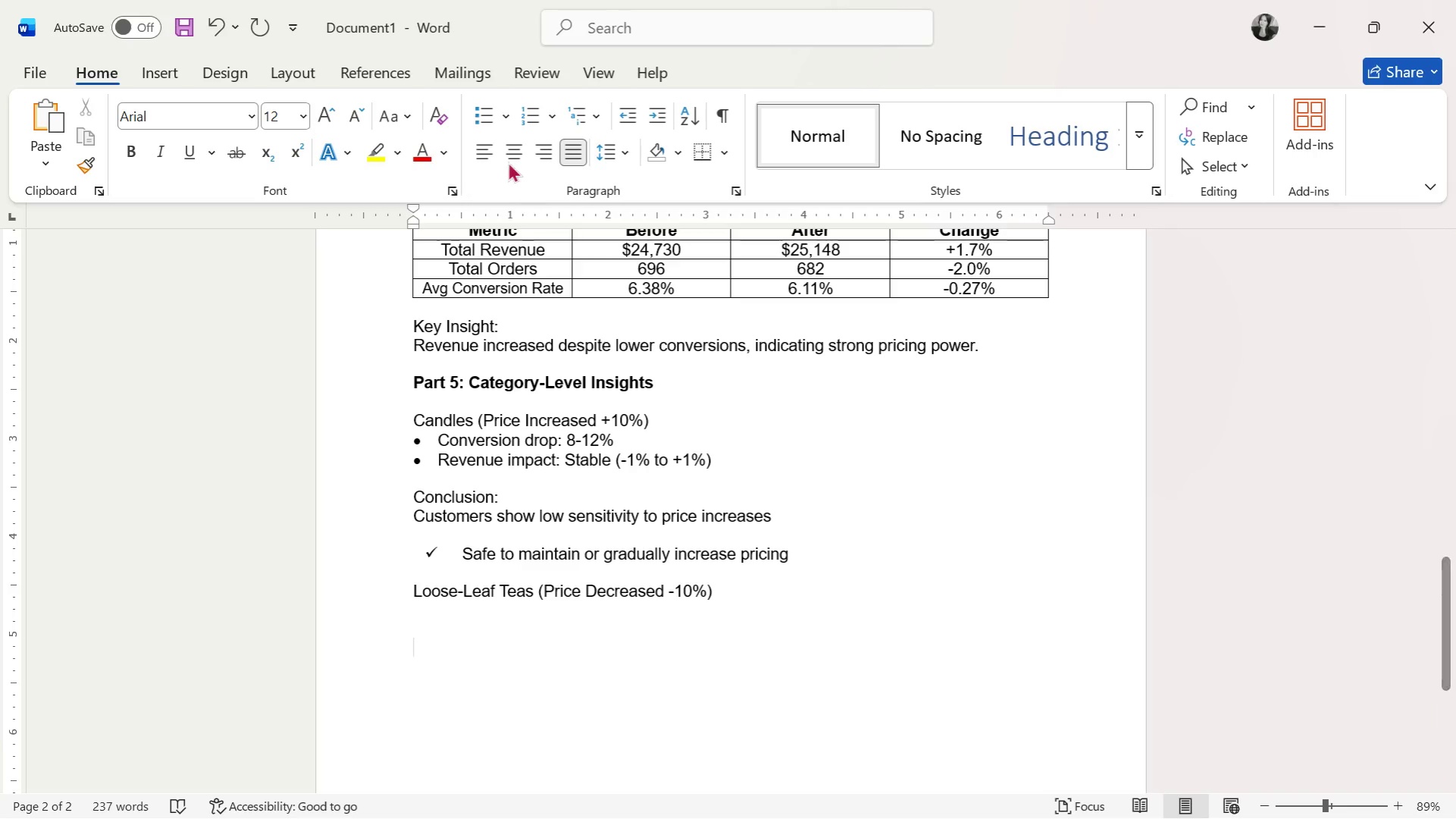 
left_click([478, 115])
 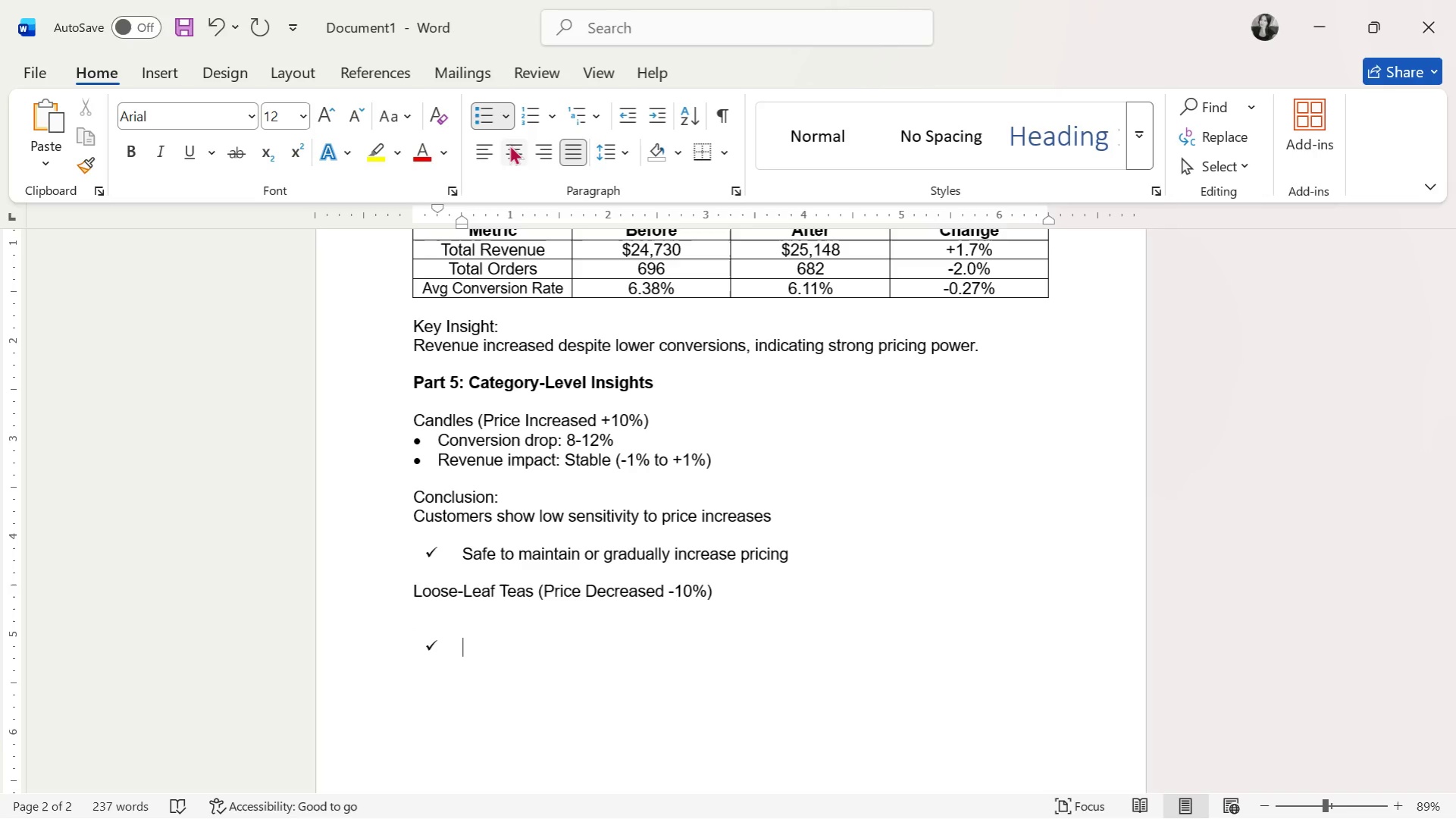 
left_click([511, 115])
 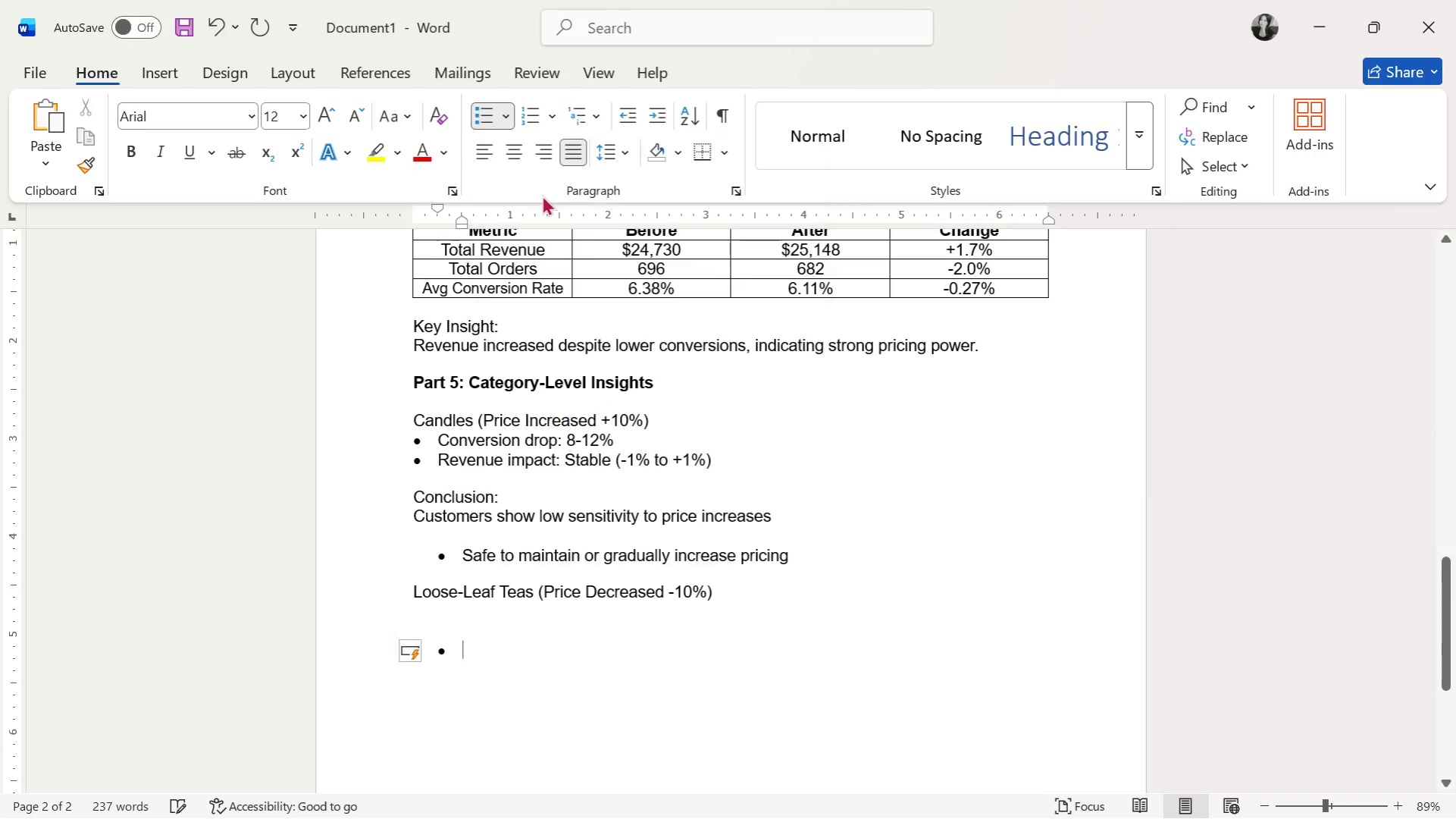 
key(Control+Z)
 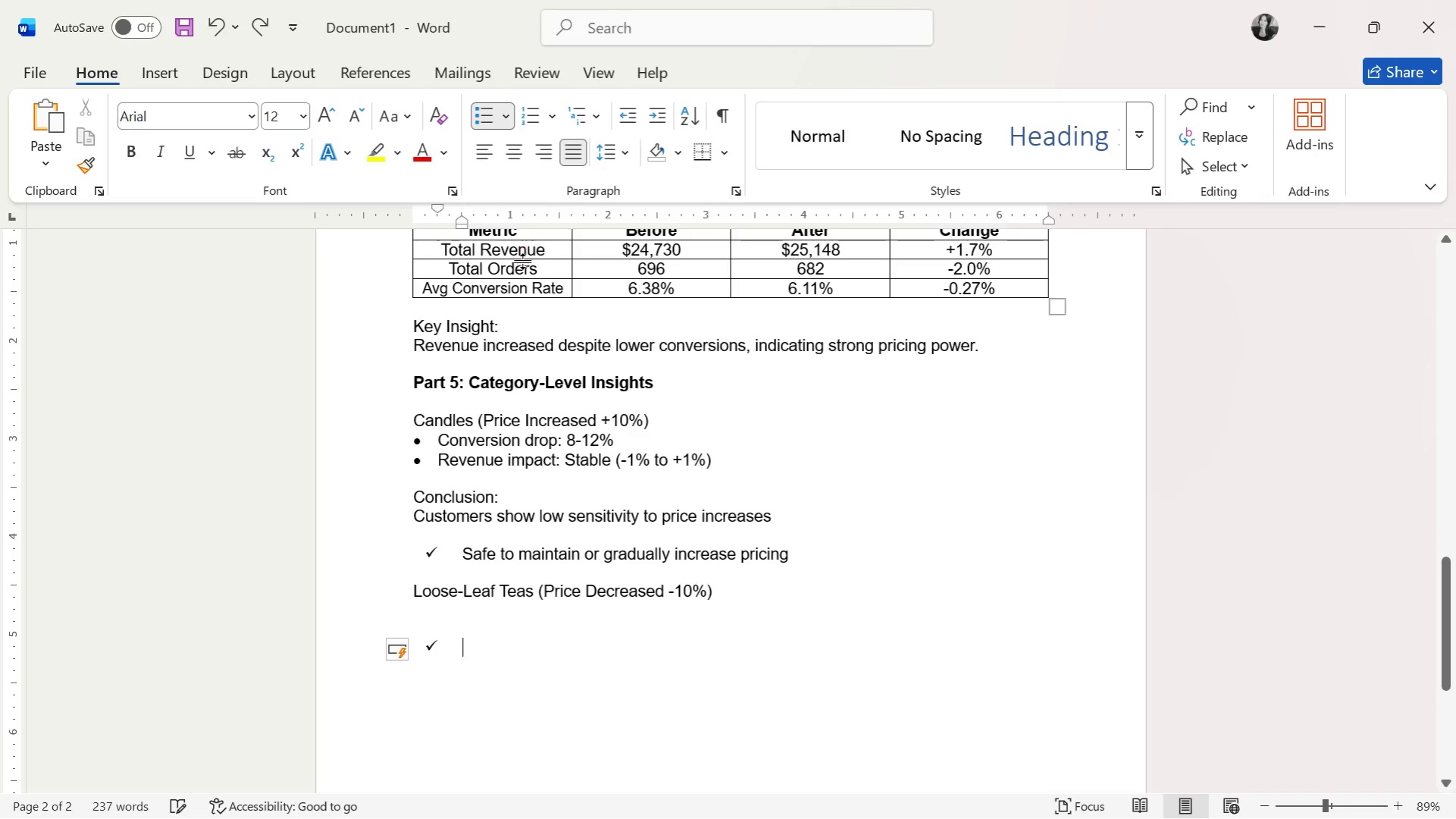 
key(Control+Z)
 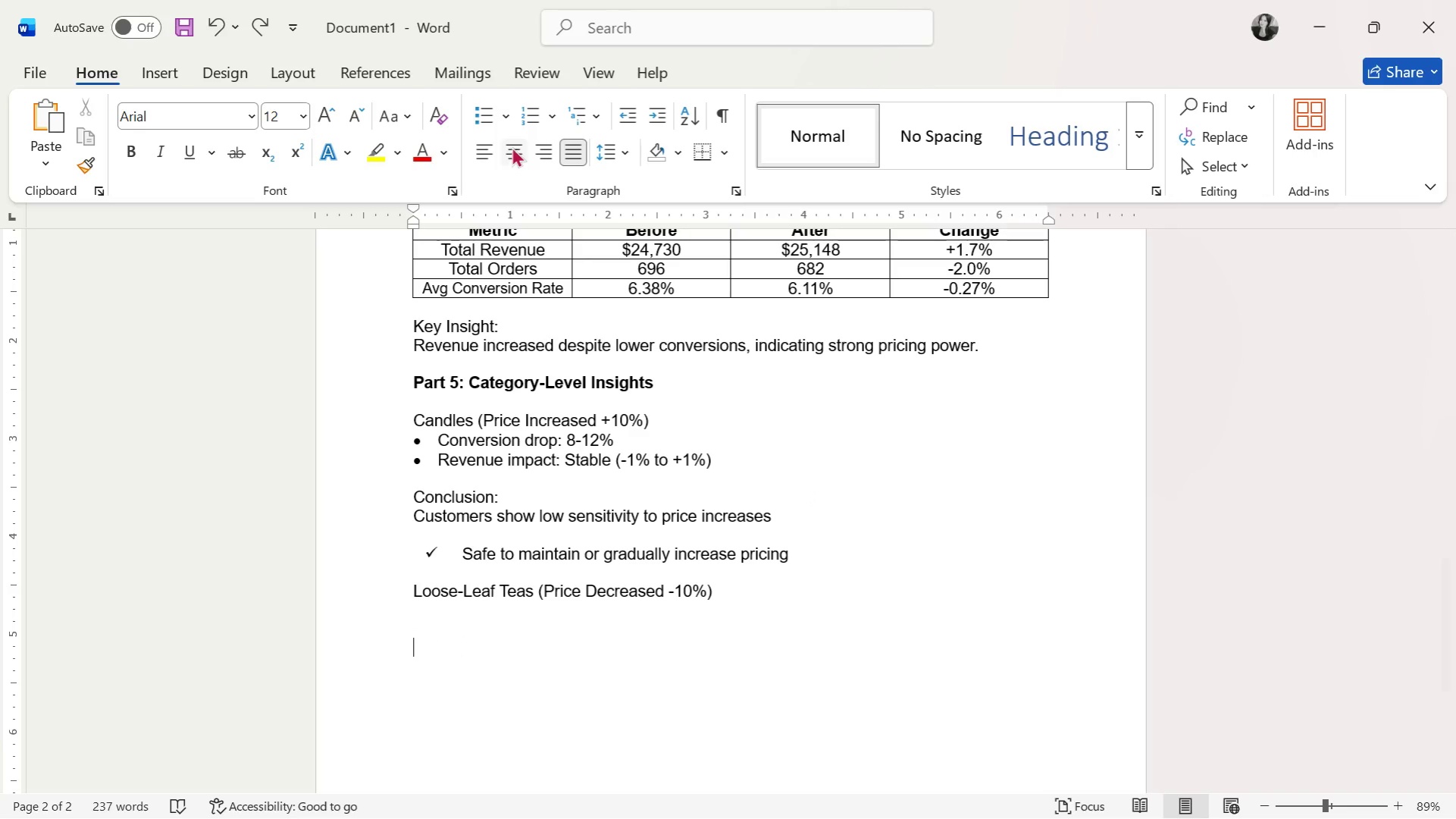 
left_click([509, 124])
 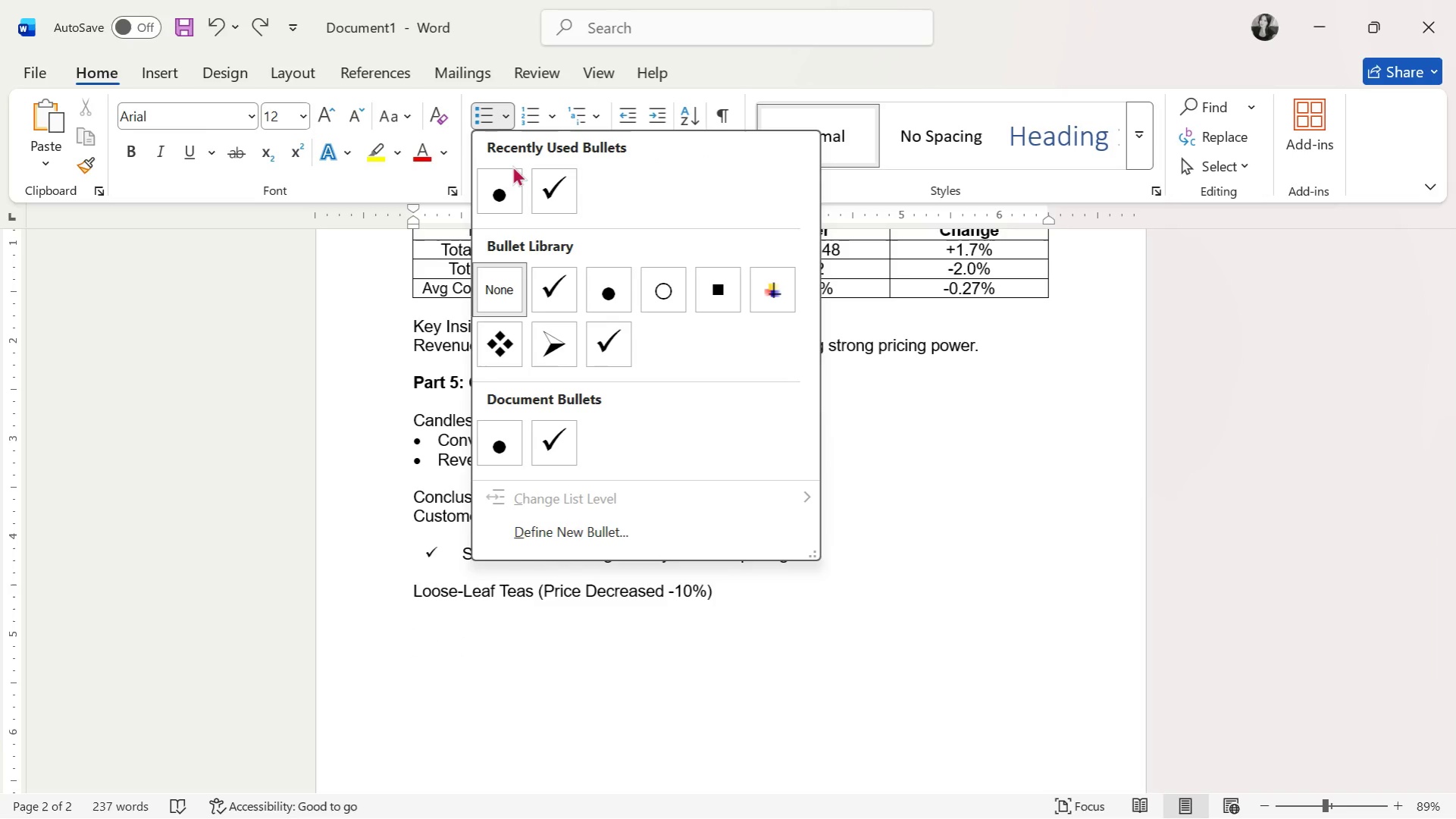 
left_click([504, 180])
 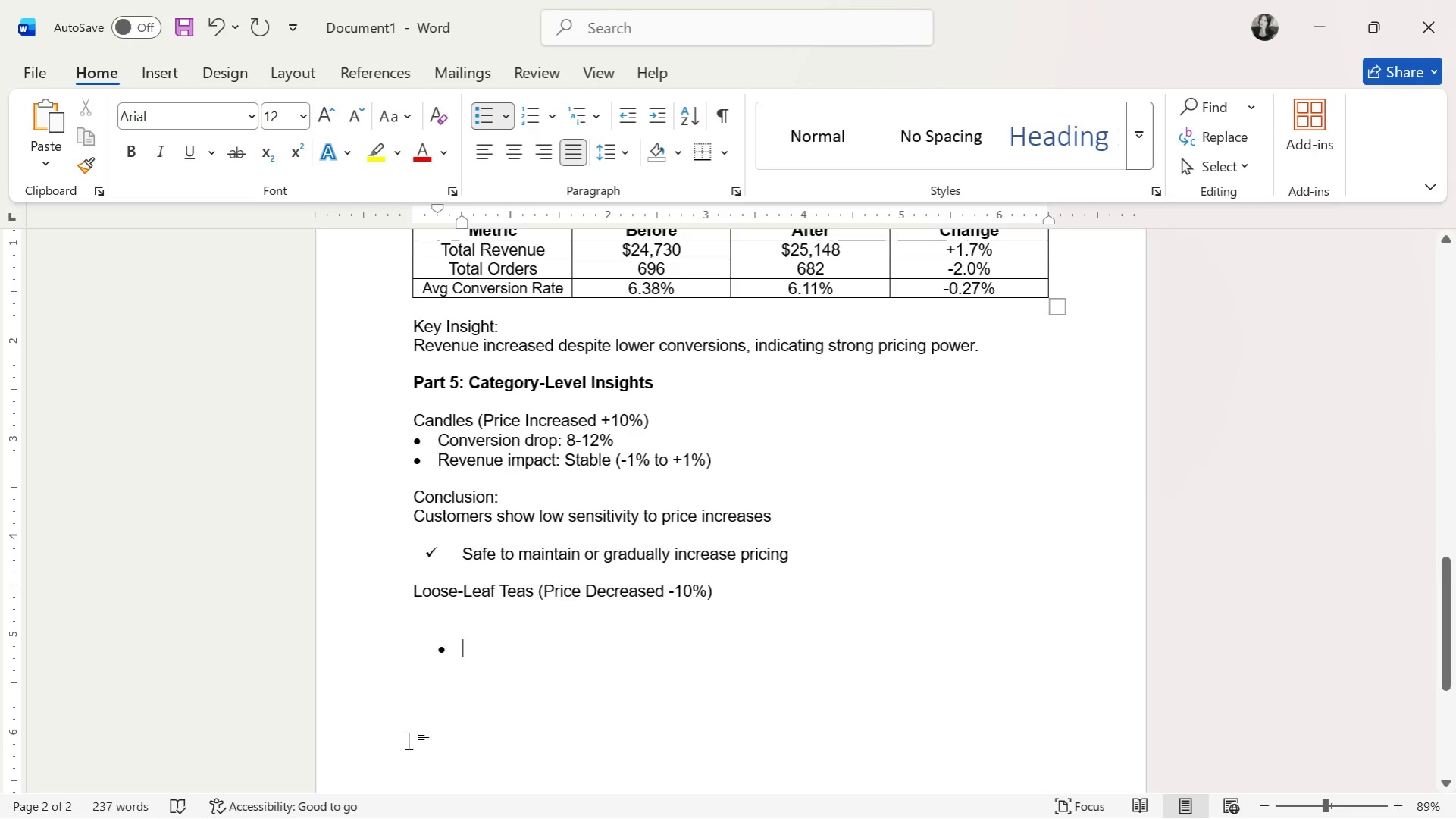 
left_click([431, 653])
 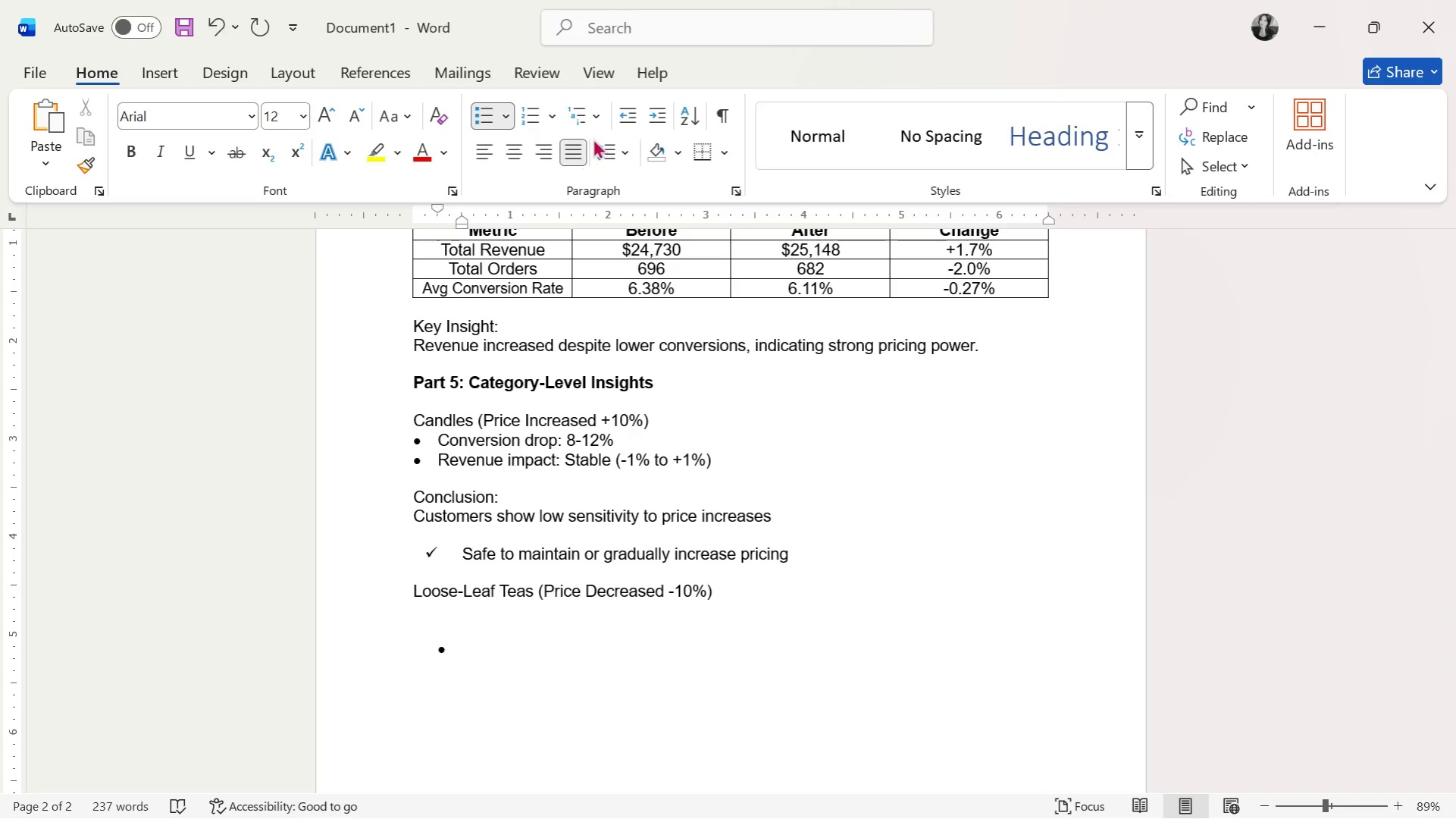 
left_click([622, 116])
 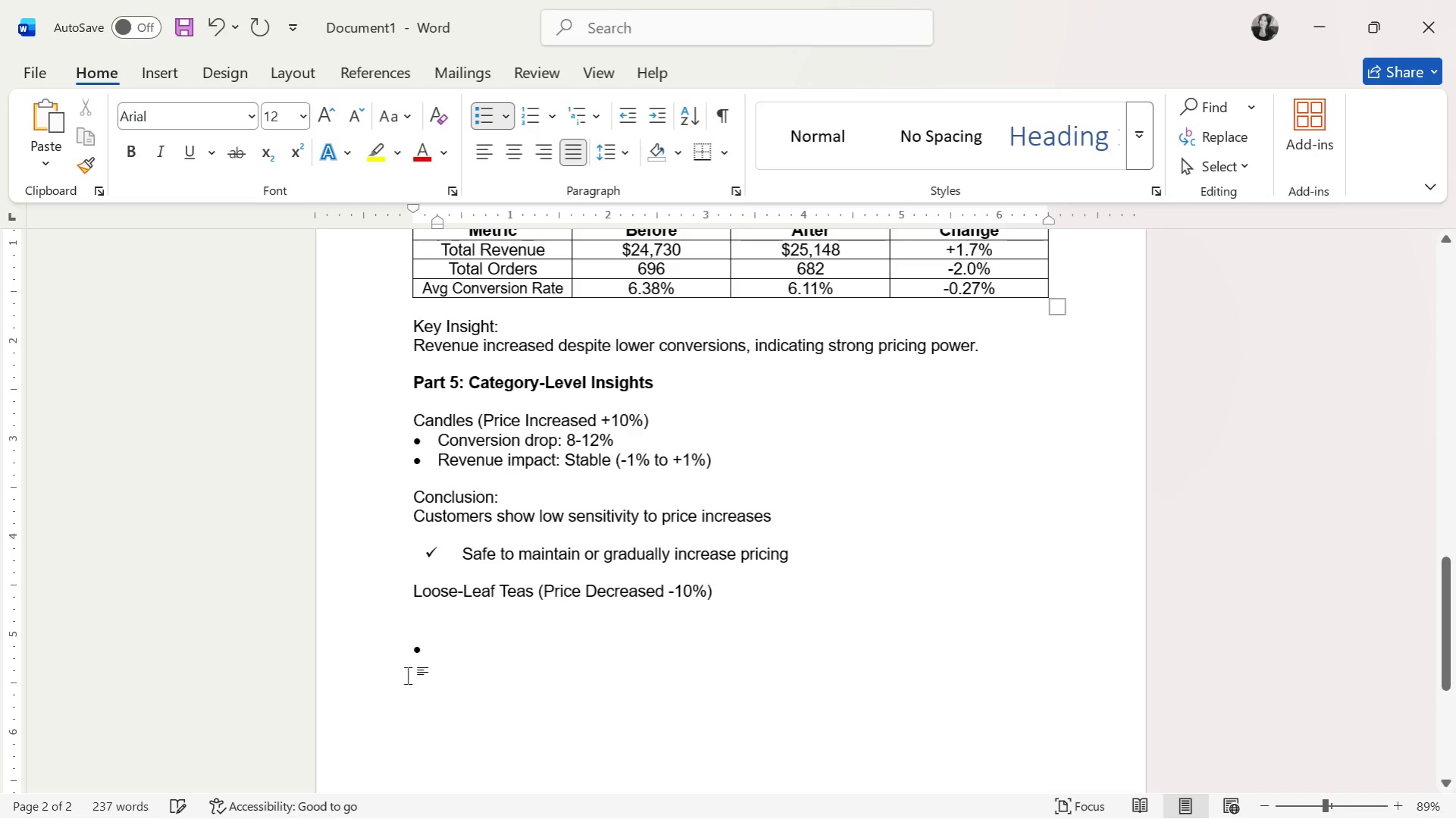 
left_click([452, 622])
 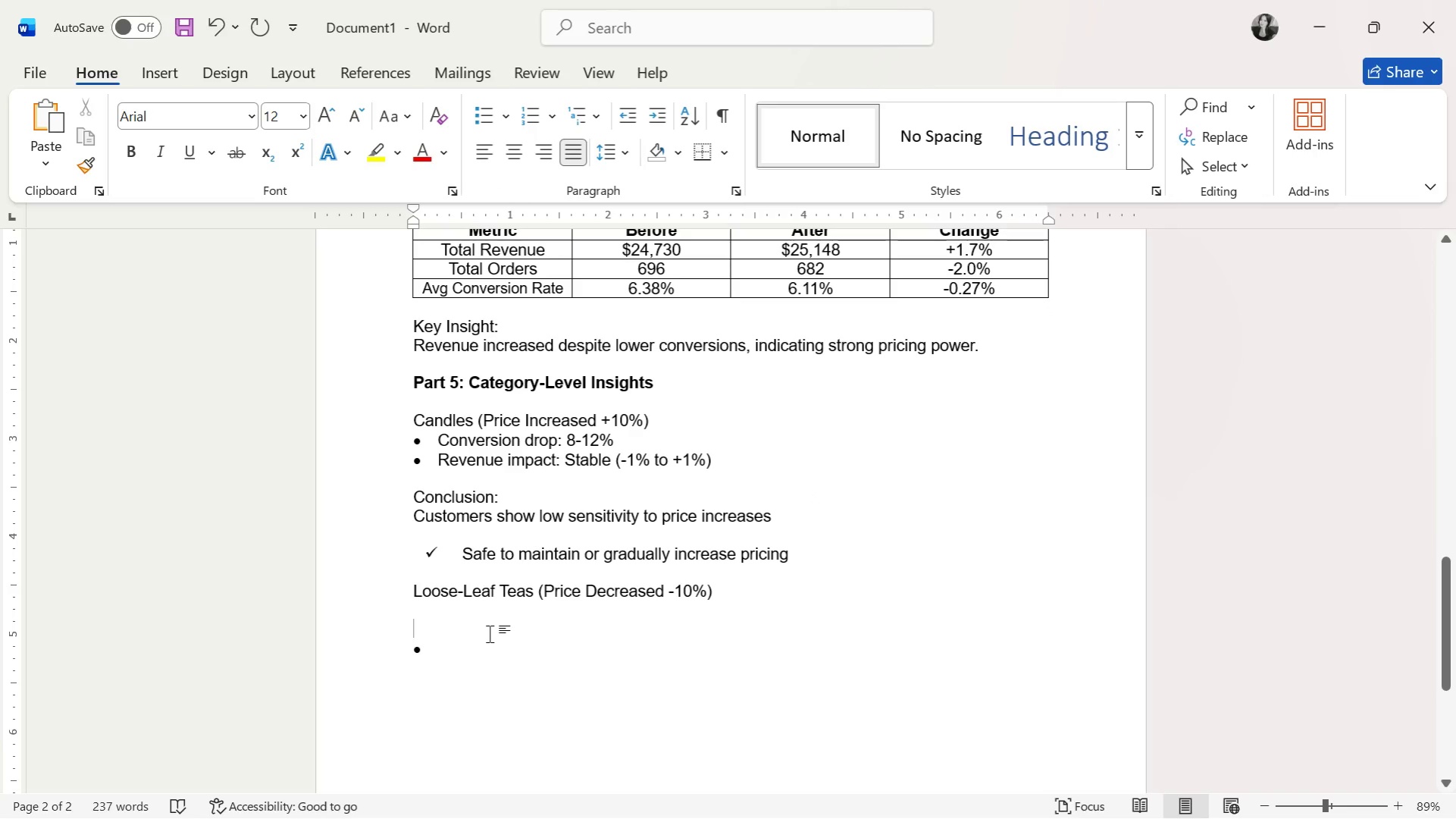 
key(Backspace)
 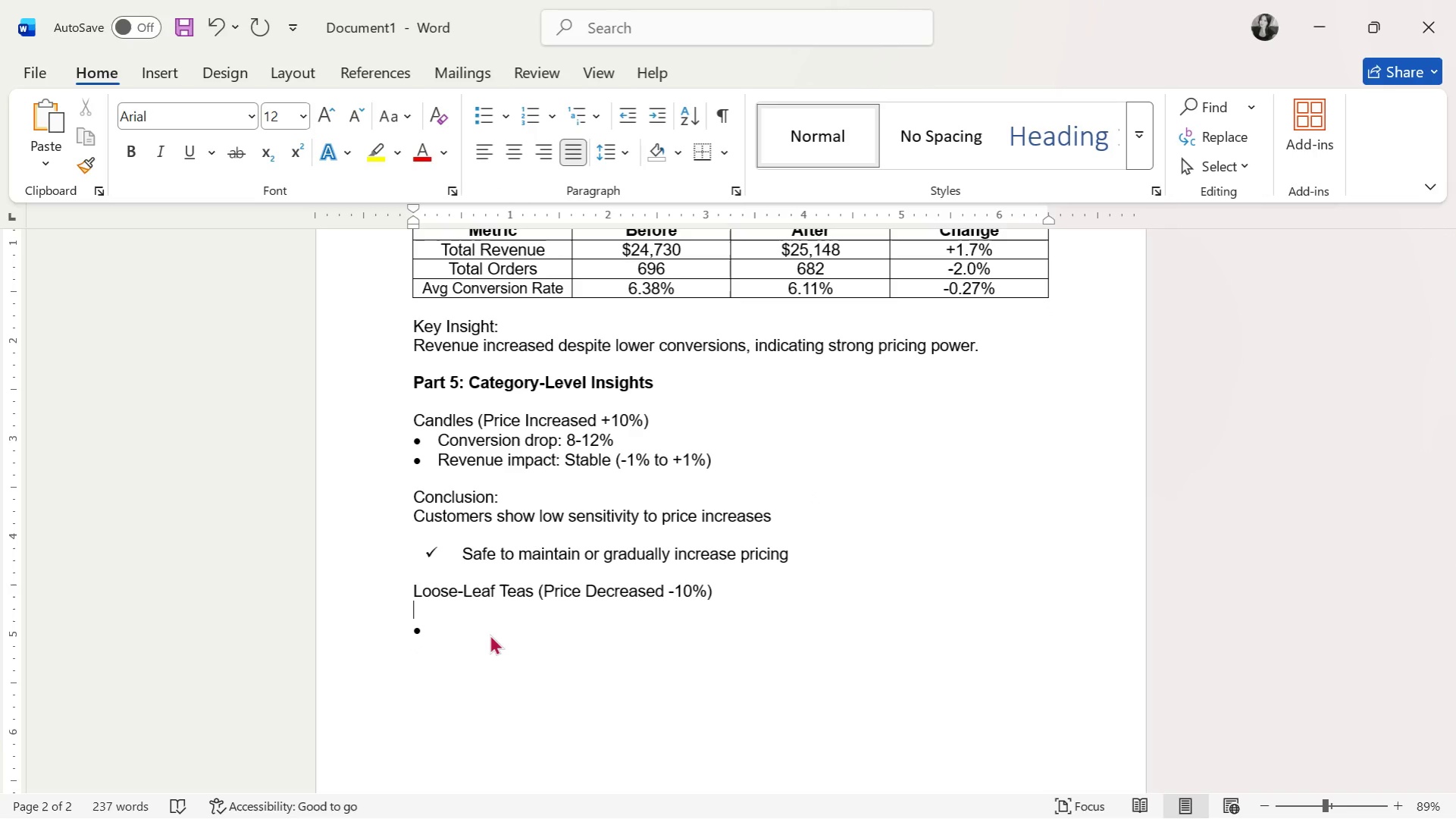 
key(Backspace)
 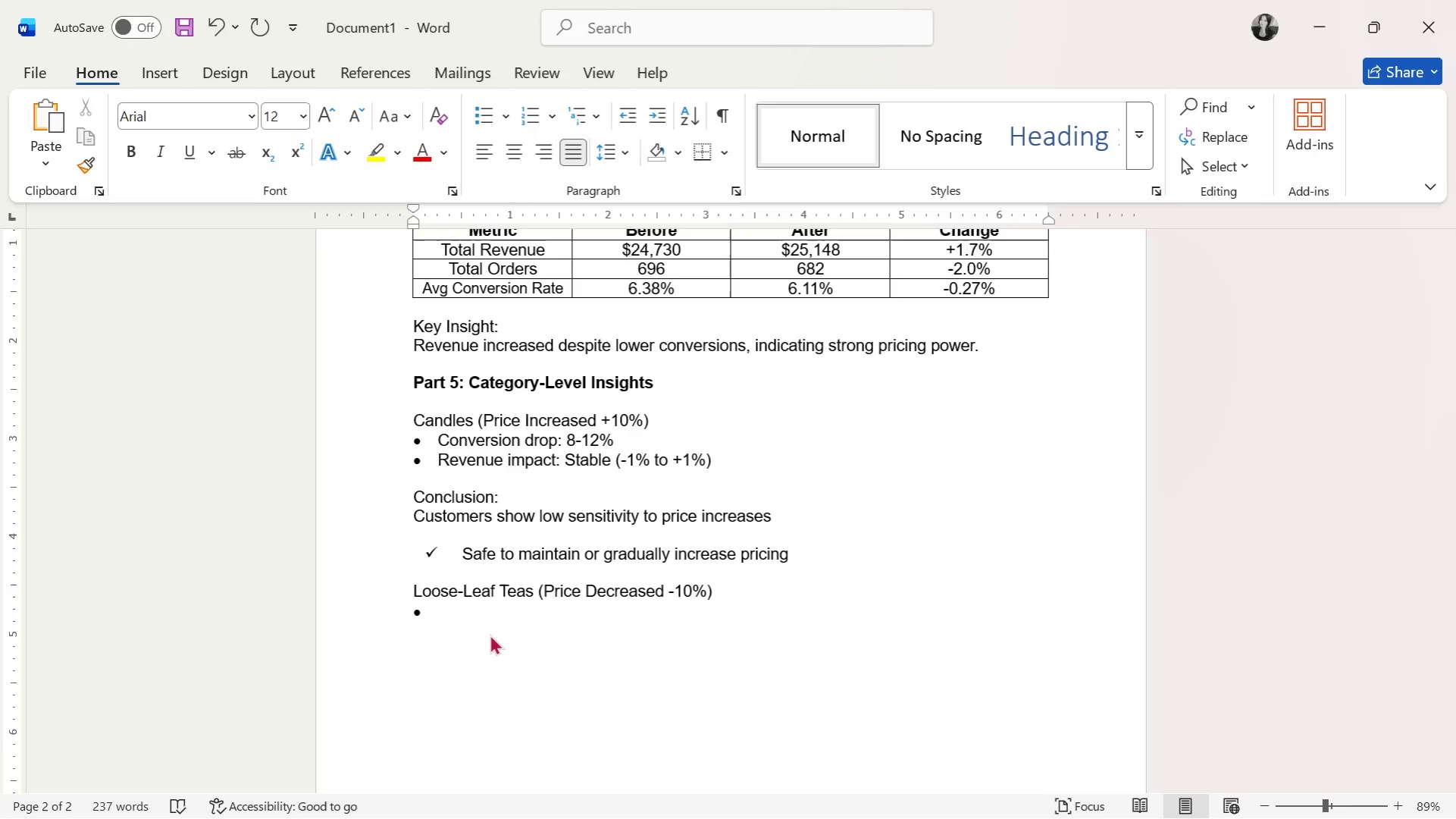 
key(Shift+C)
 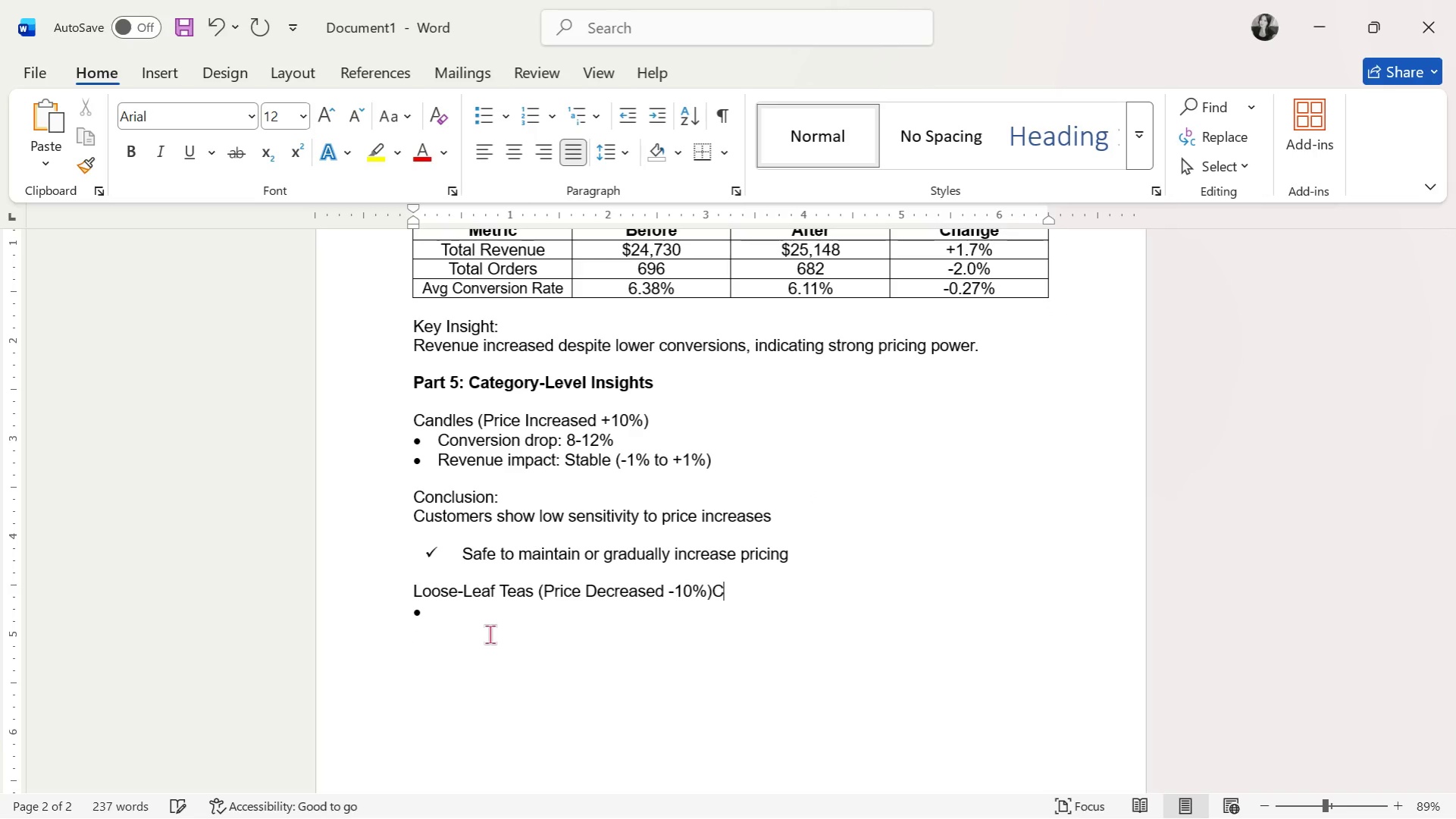 
key(Backspace)
 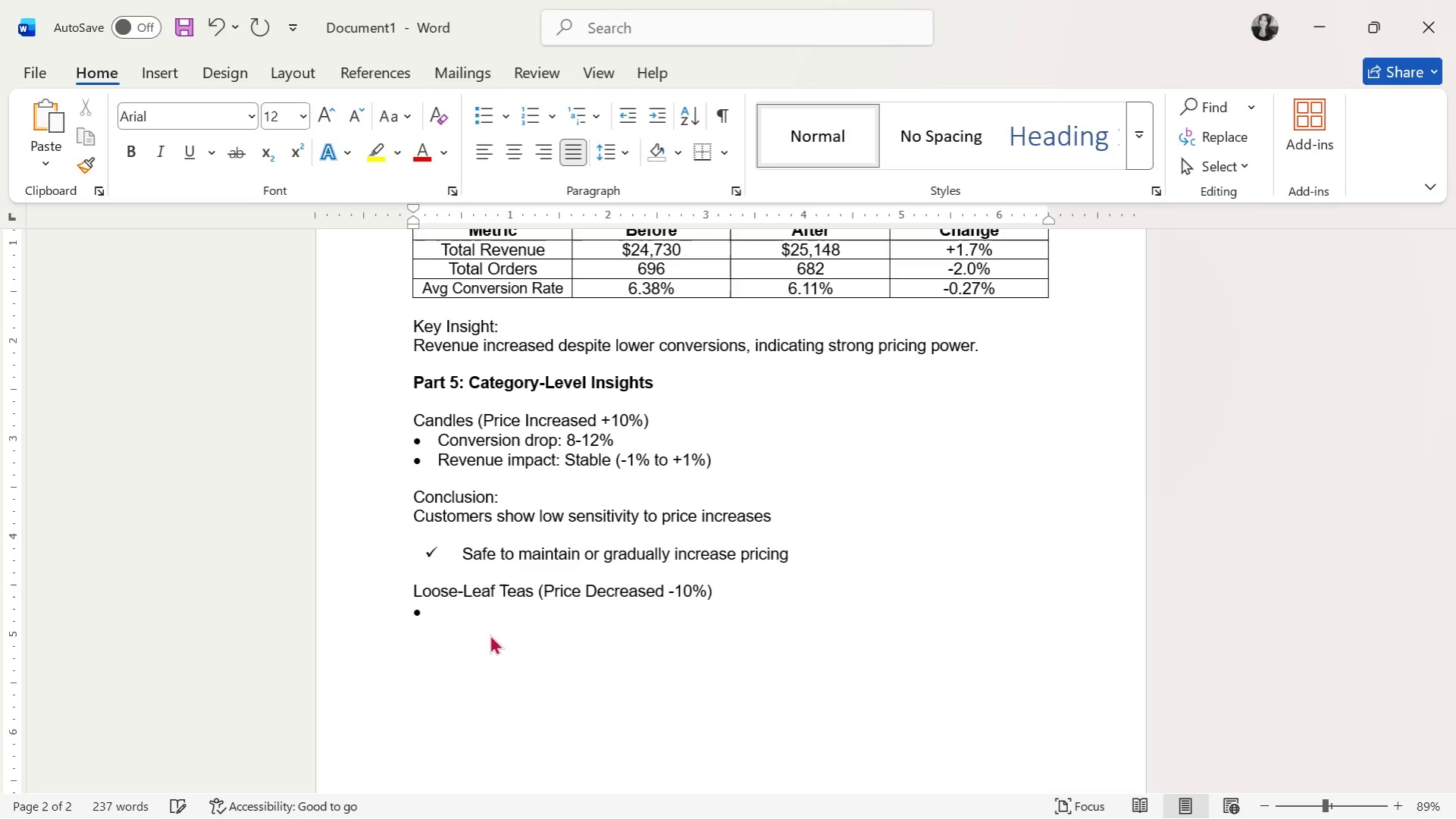 
key(ArrowDown)
 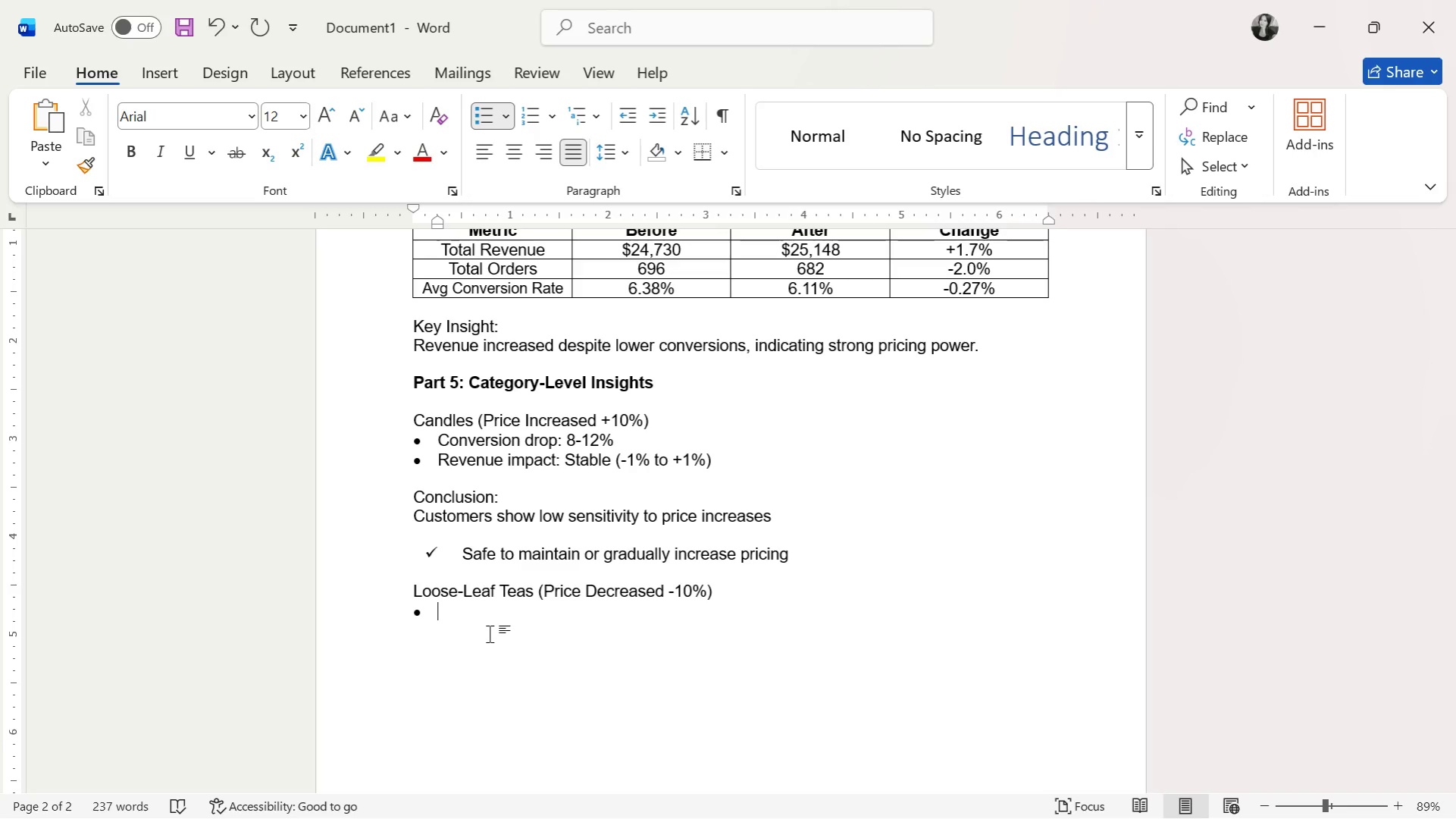 
type(Conversion)
 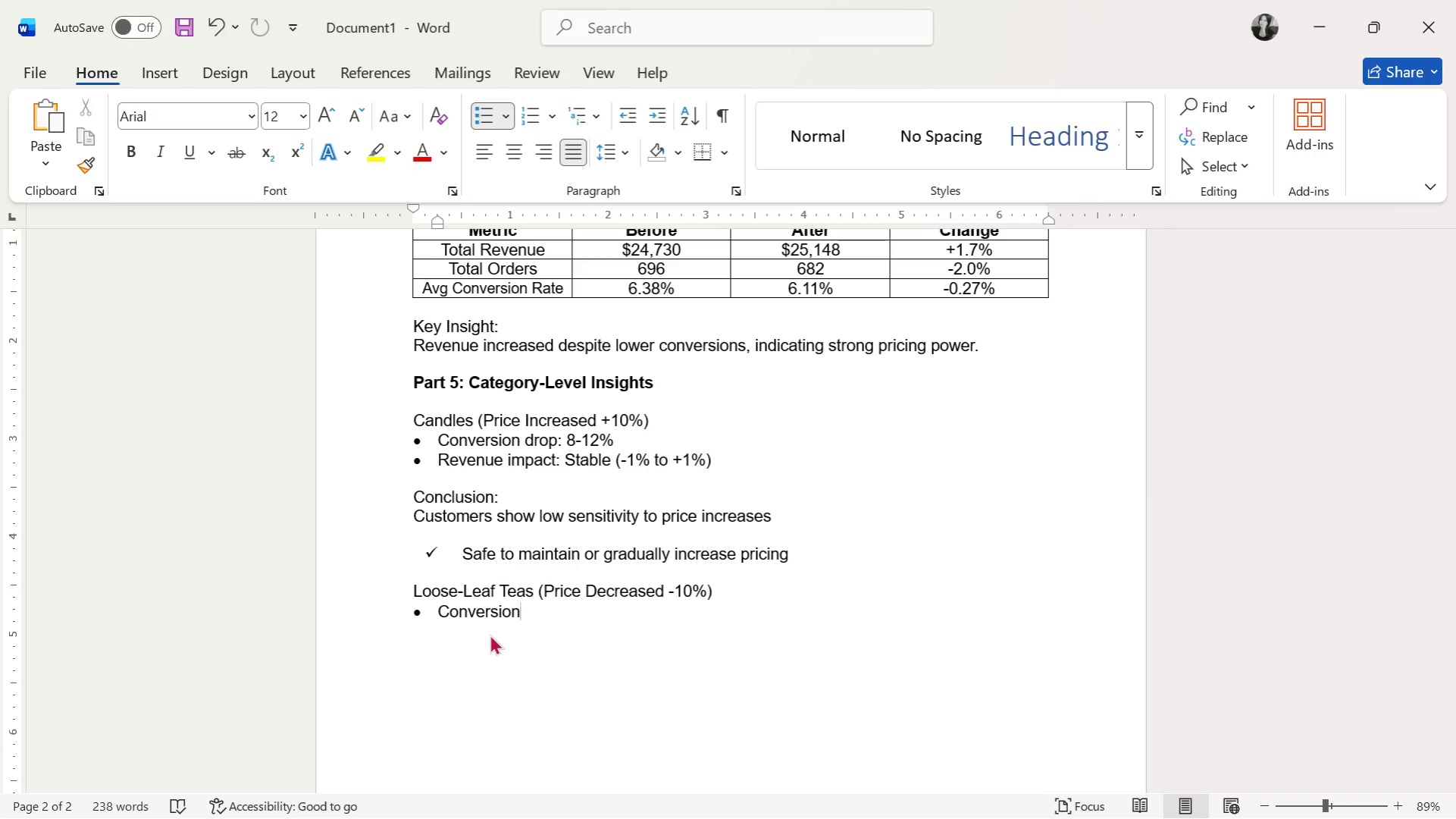 
type( increase: +)
 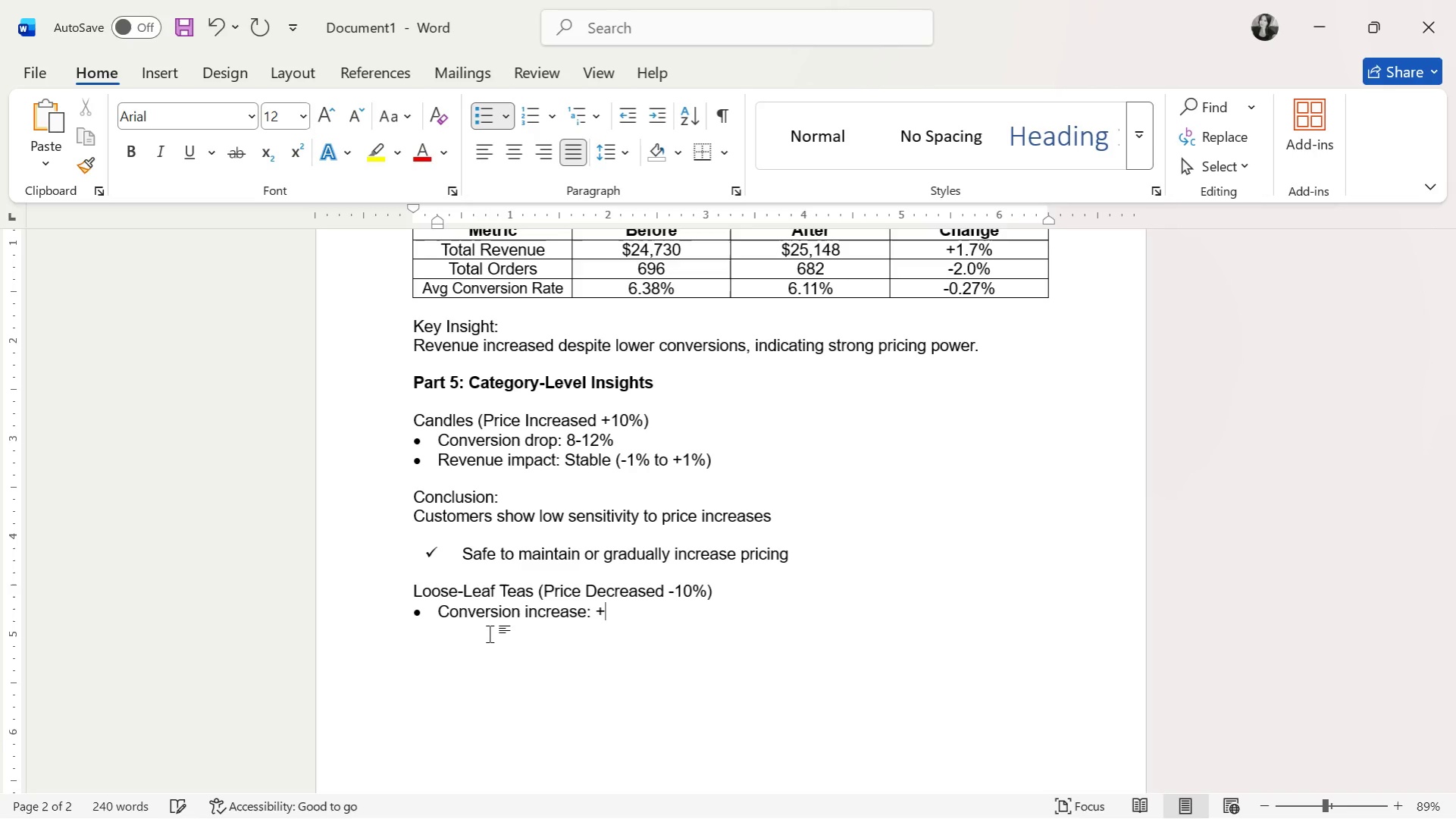 
type(20-25%)
 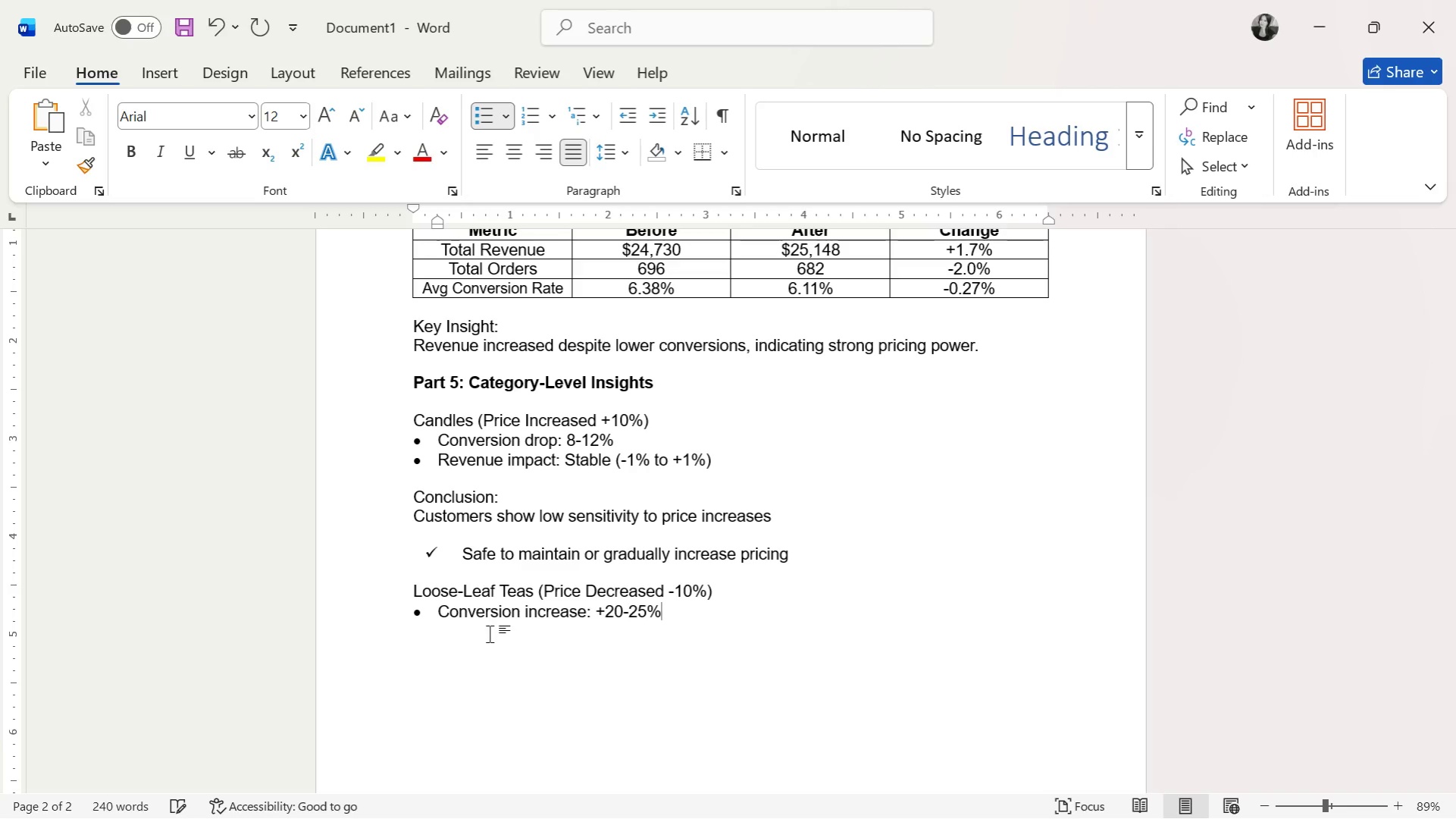 
key(Enter)
 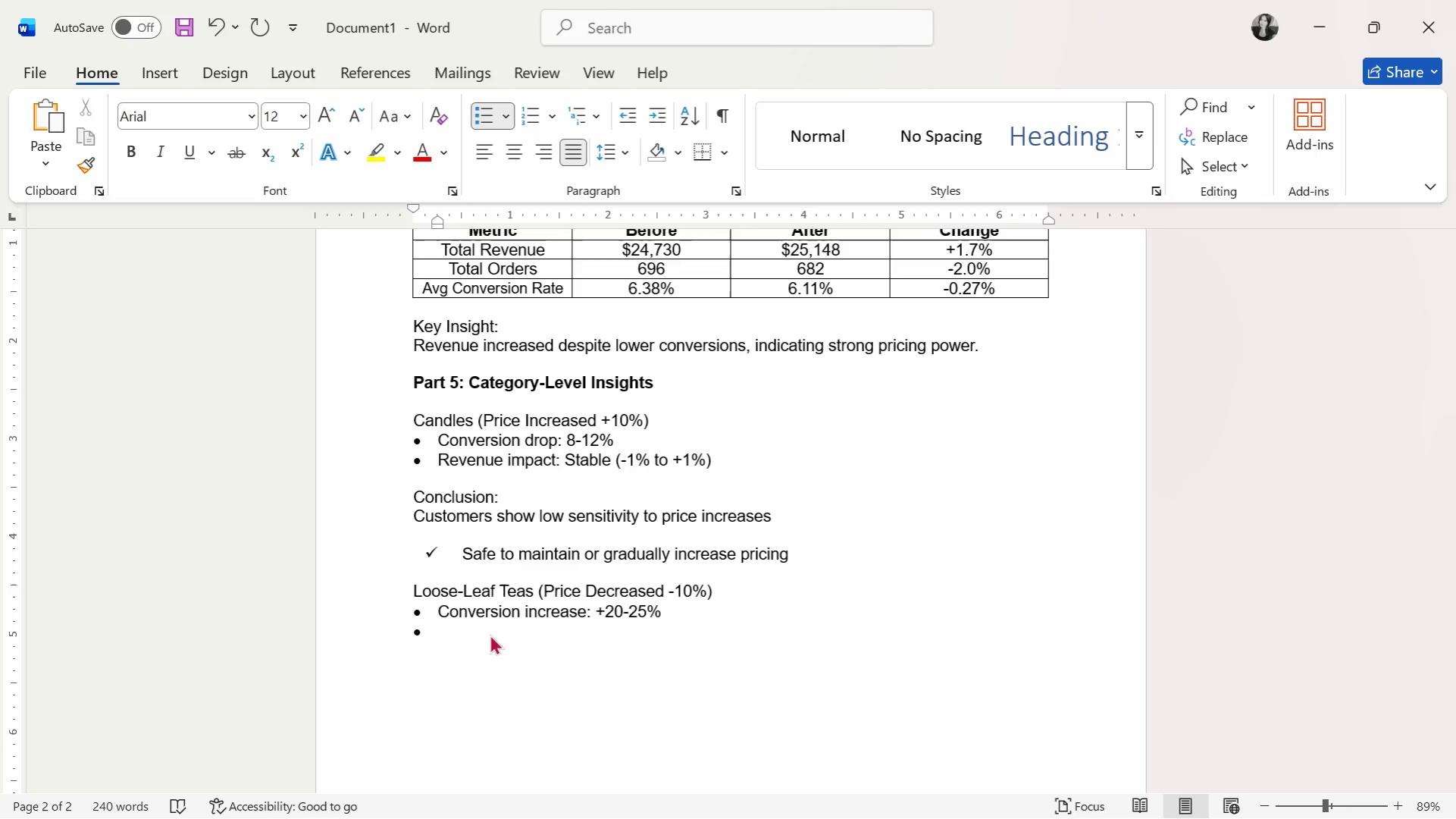 
wait(29.78)
 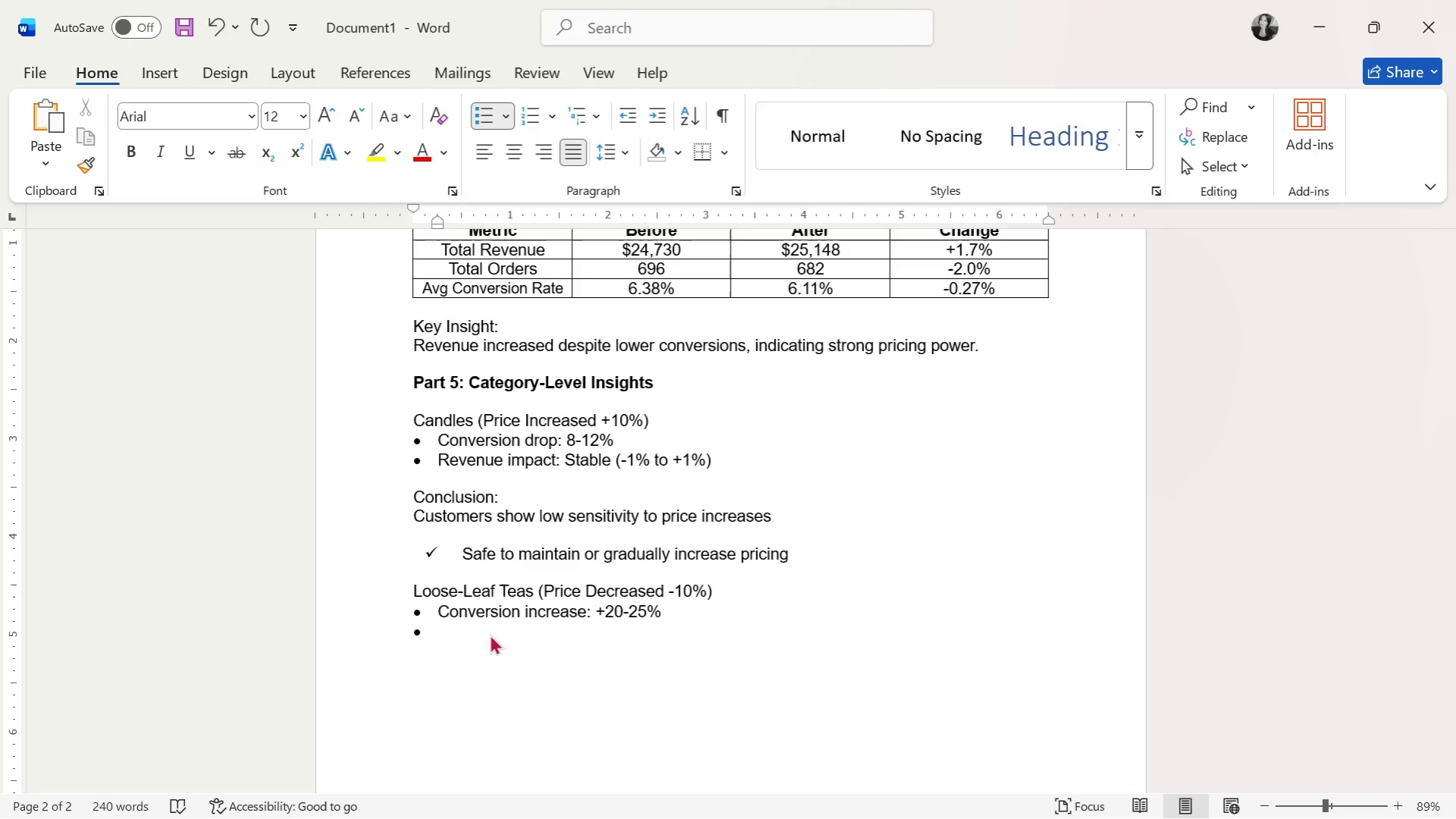 
type(Revenue )
 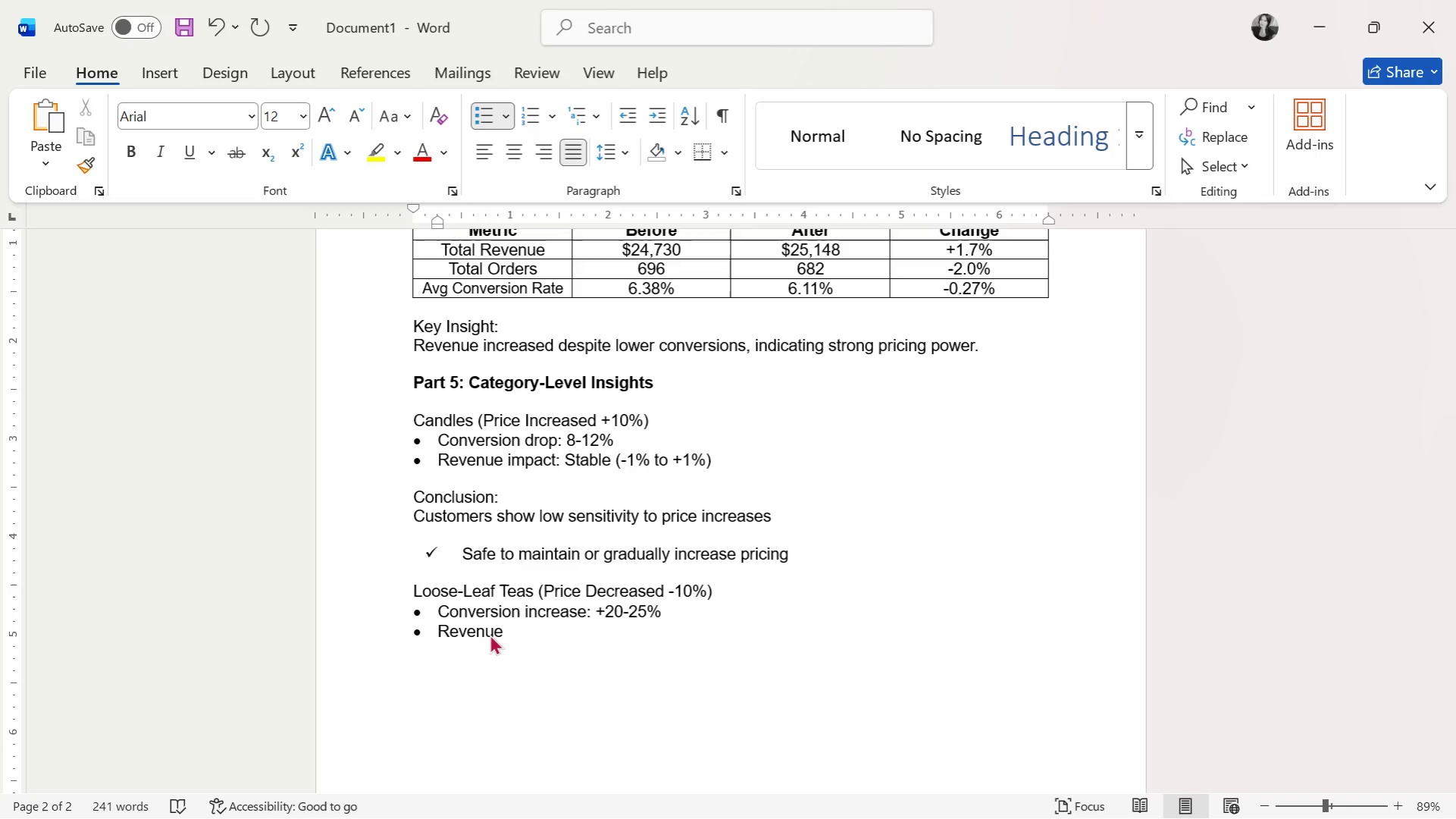 
wait(11.58)
 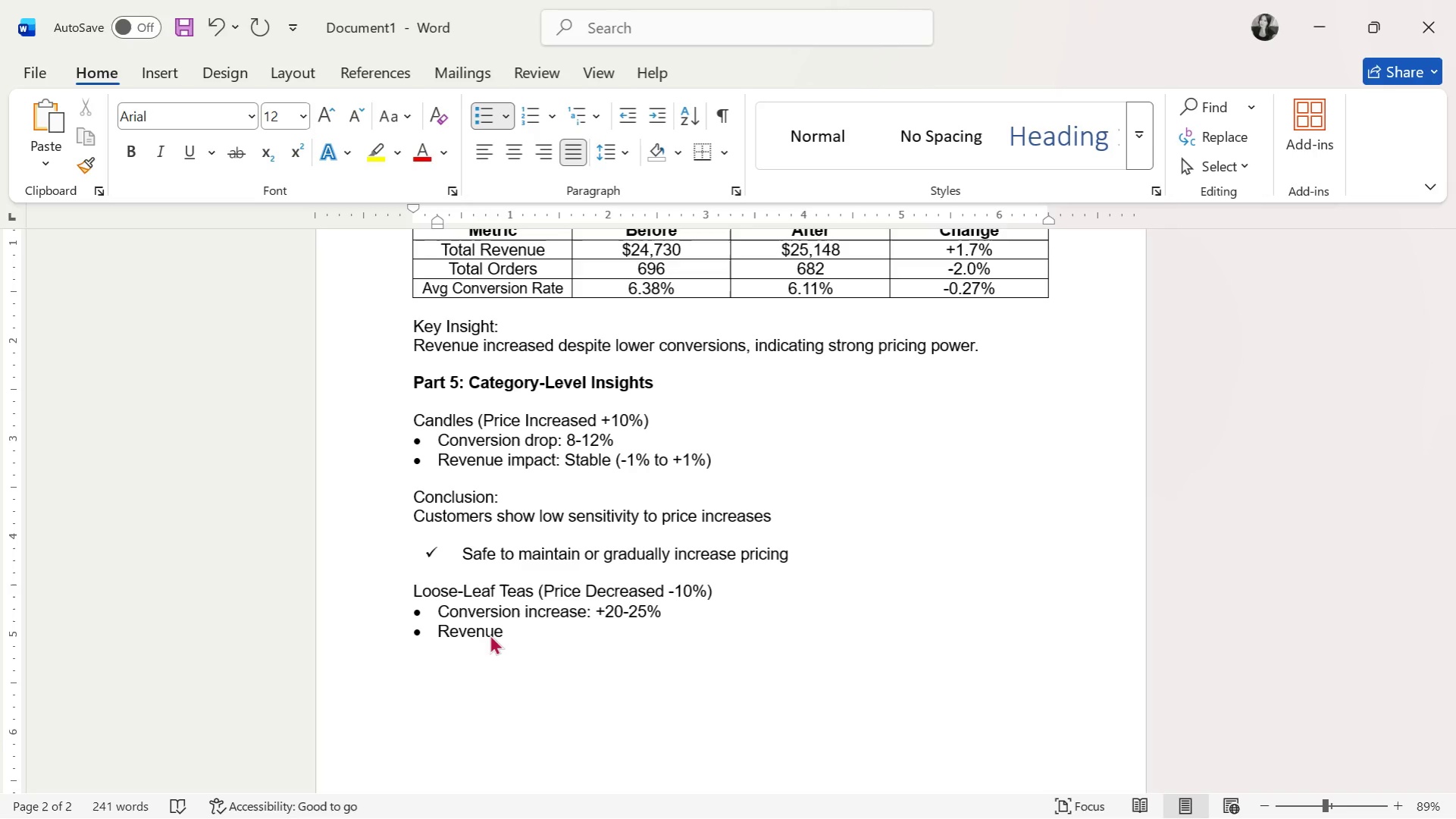 
type(increase: +8-10%)
 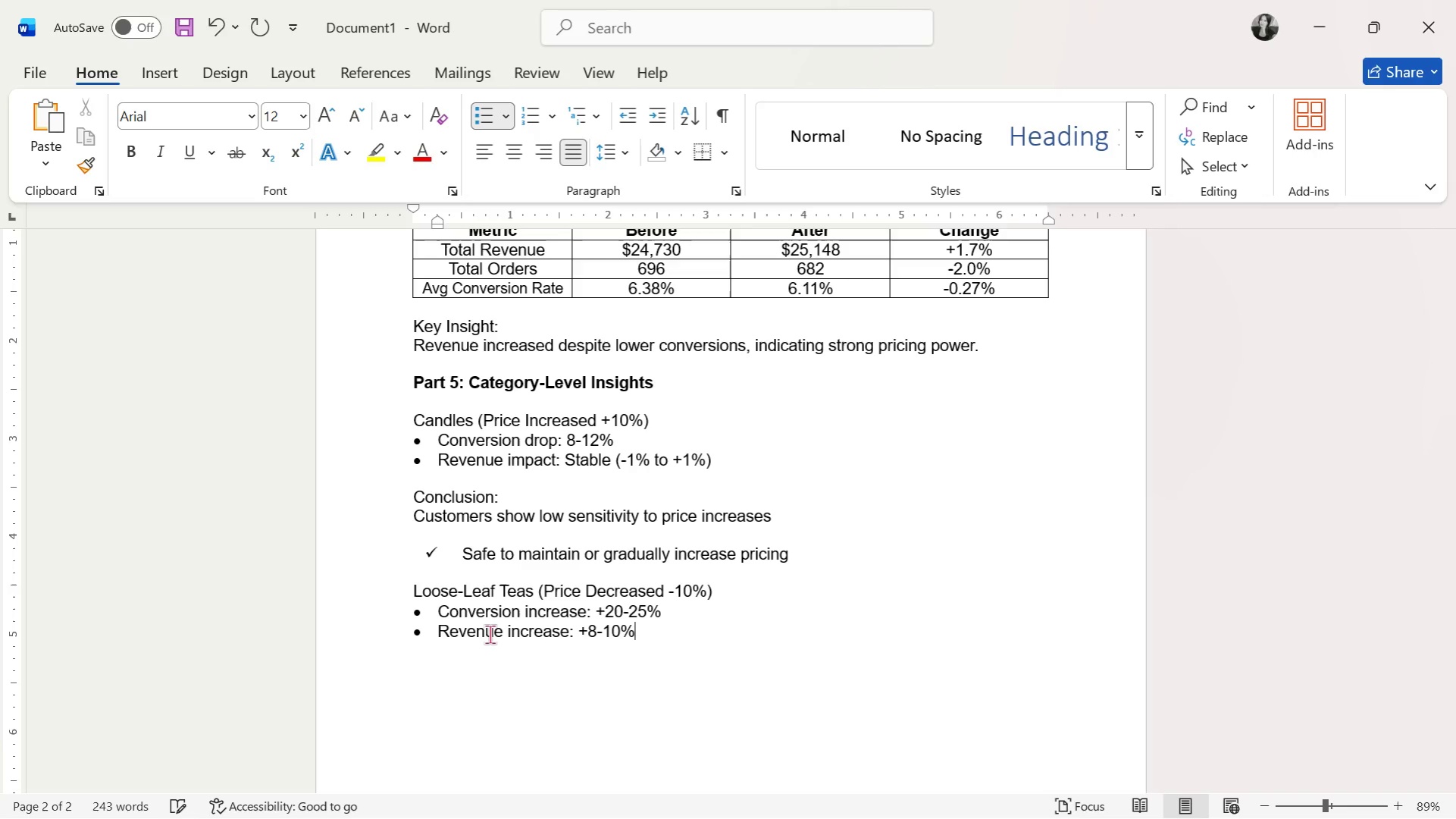 
wait(8.84)
 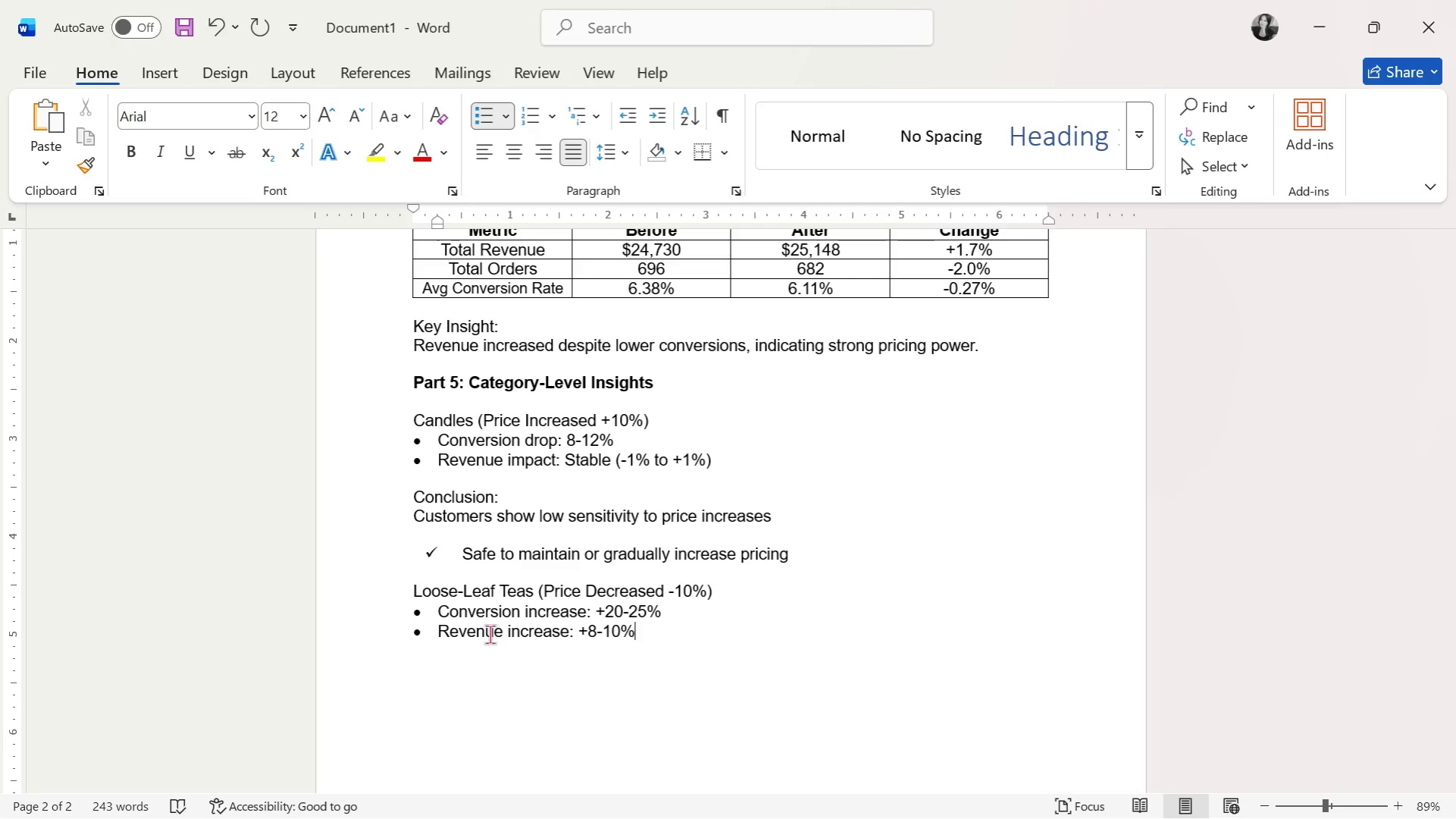 
key(Enter)
 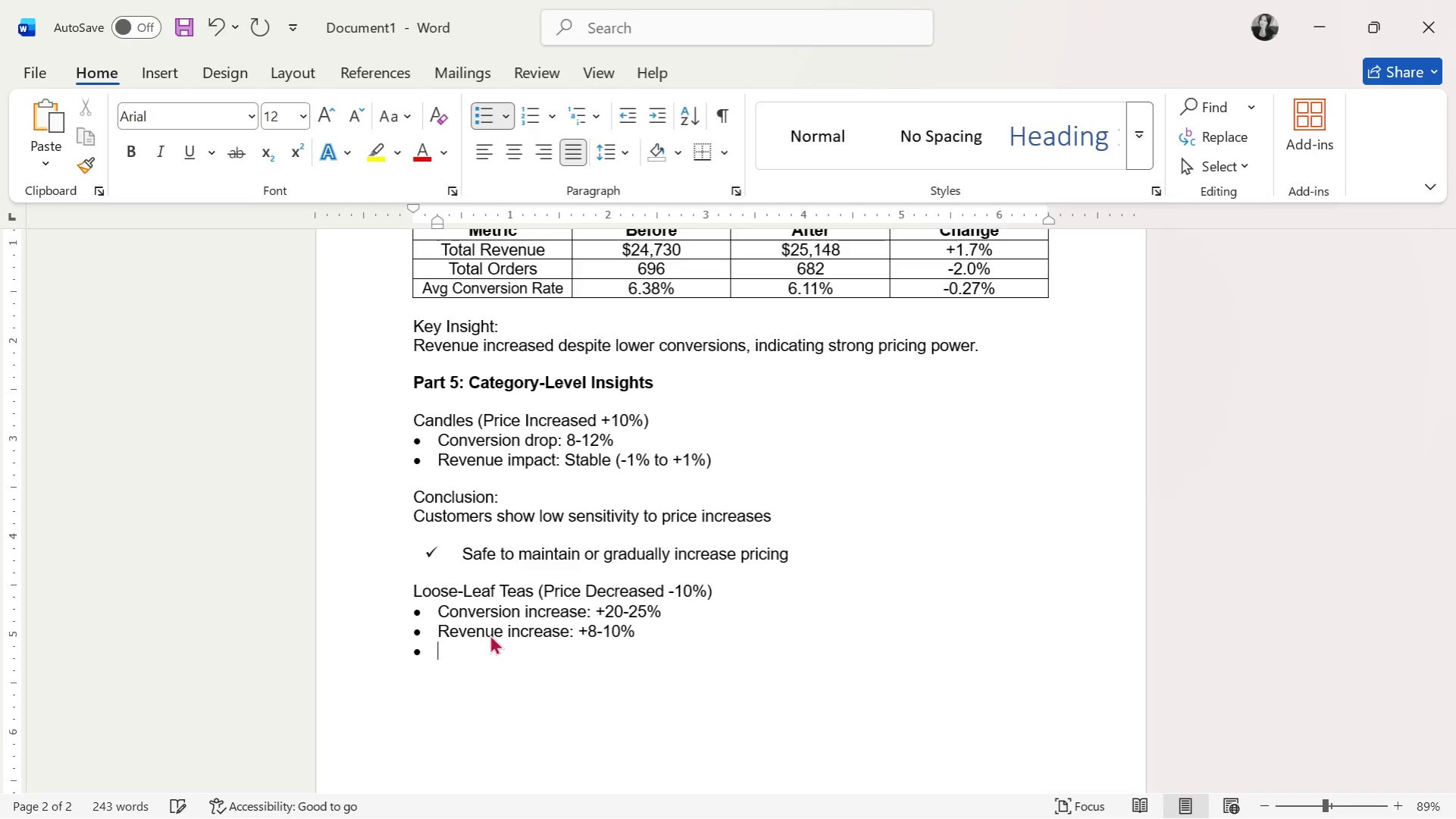 
key(Enter)
 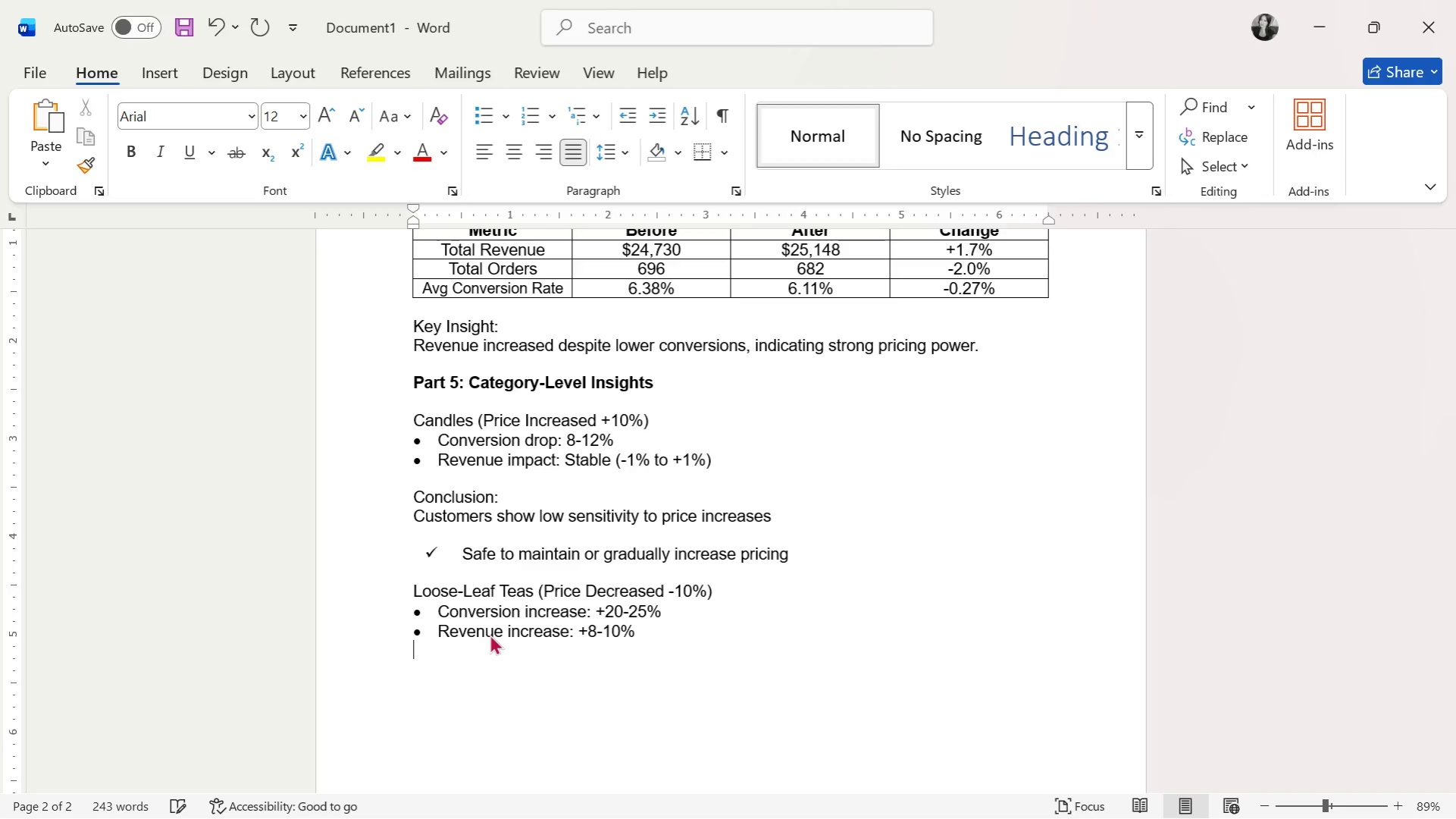 
key(Enter)
 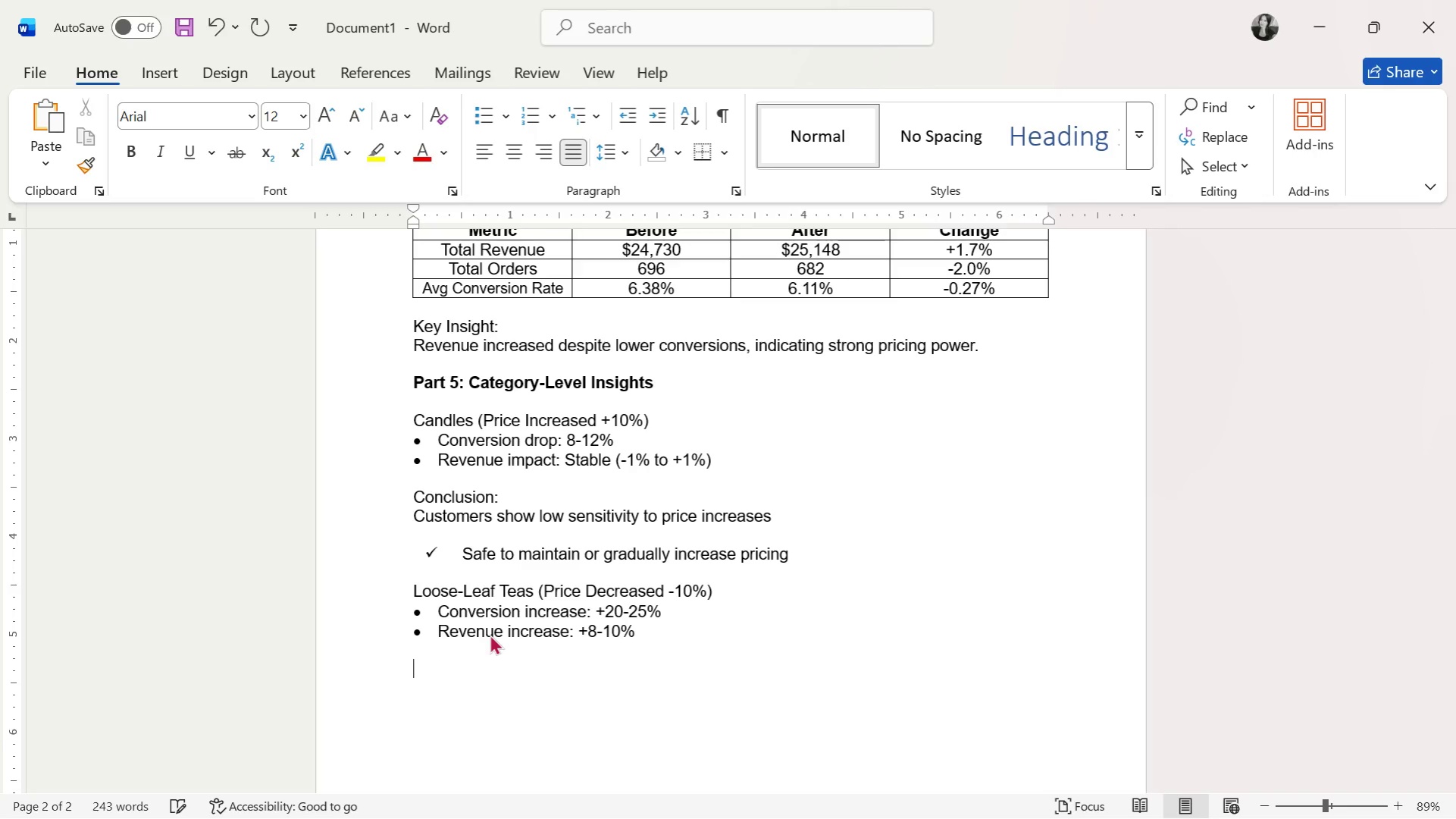 
type(Conclusion:)
 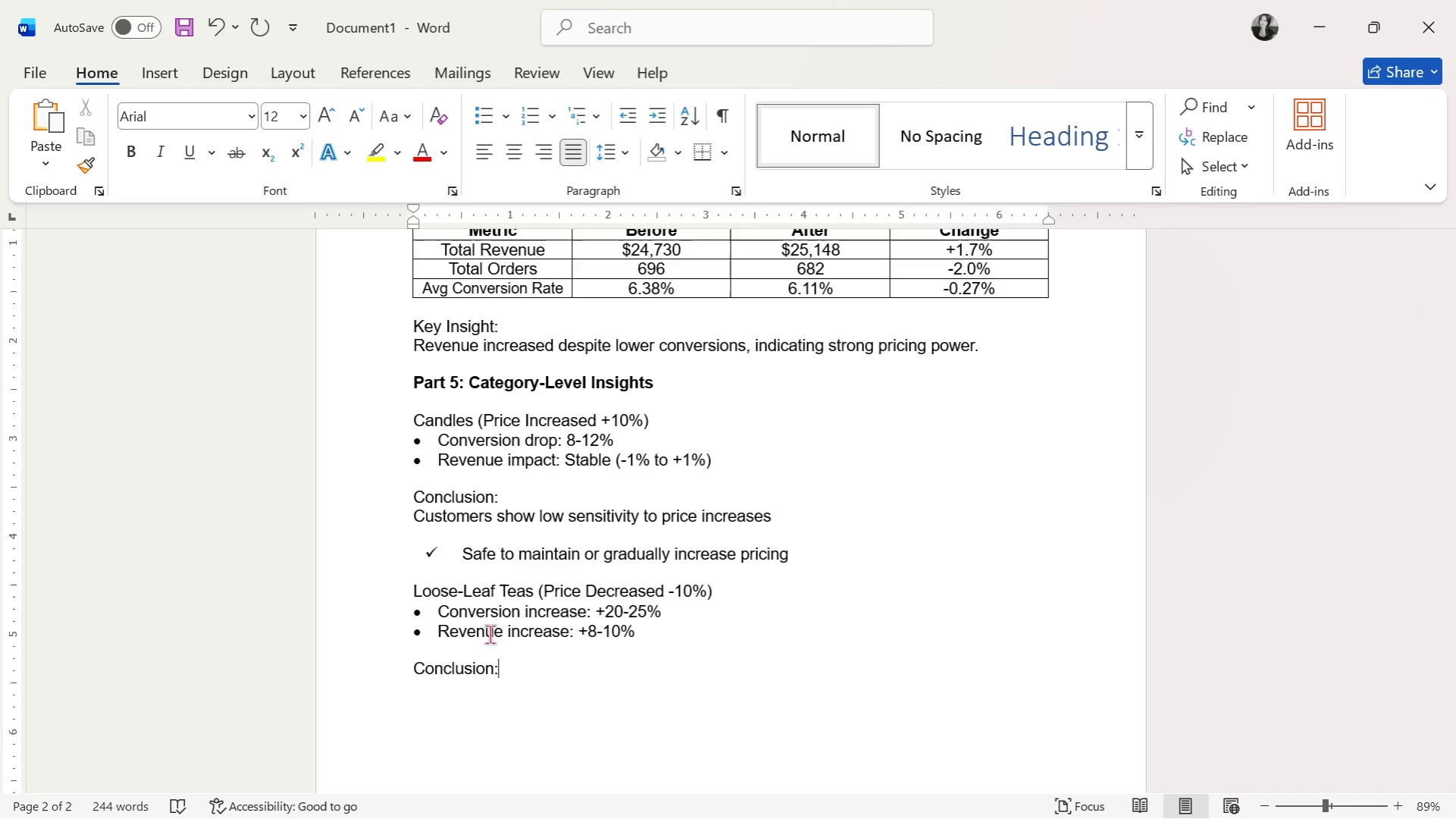 
key(Enter)
 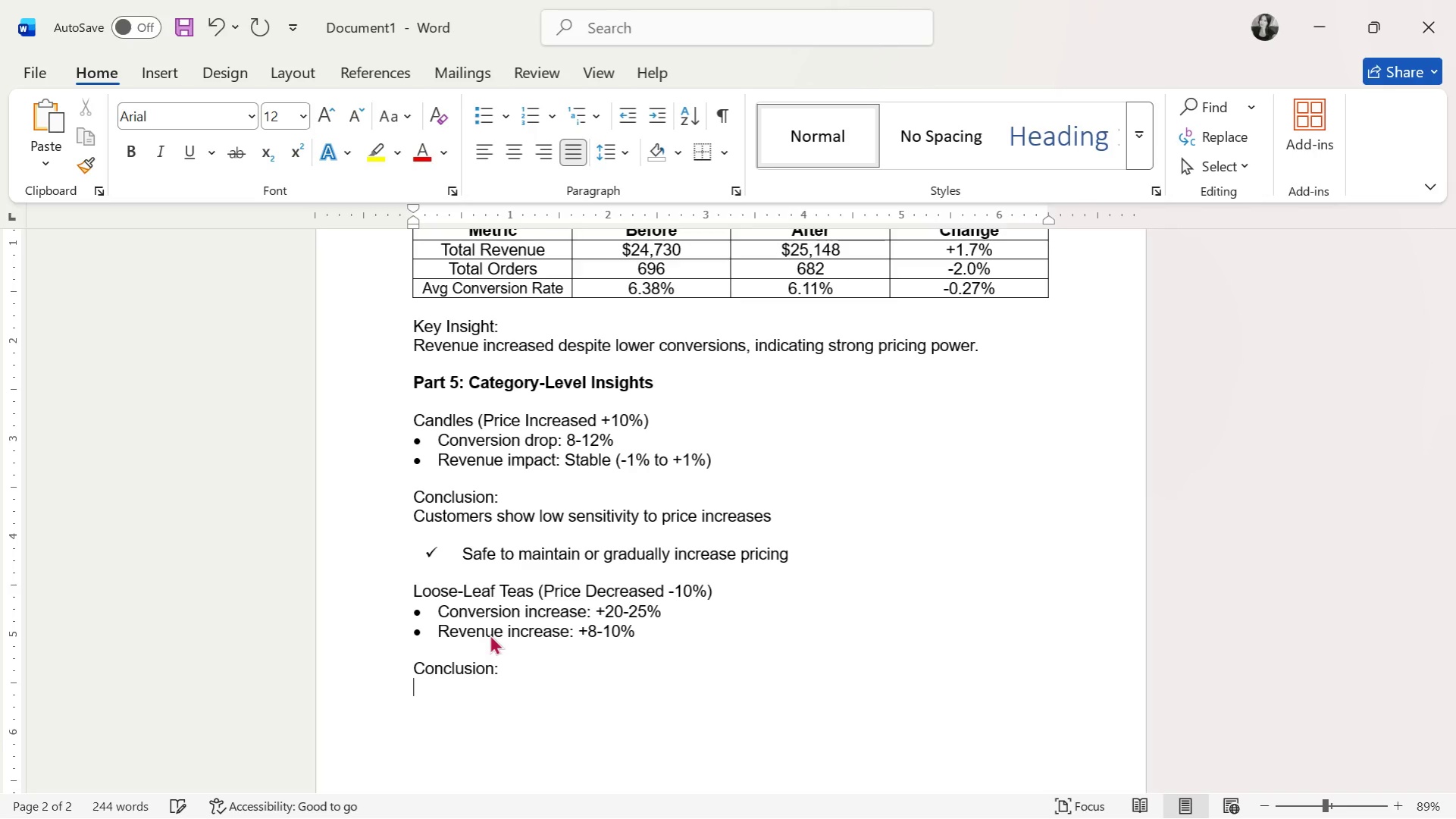 
type(Higl)
key(Backspace)
type(hly price sensitive)
 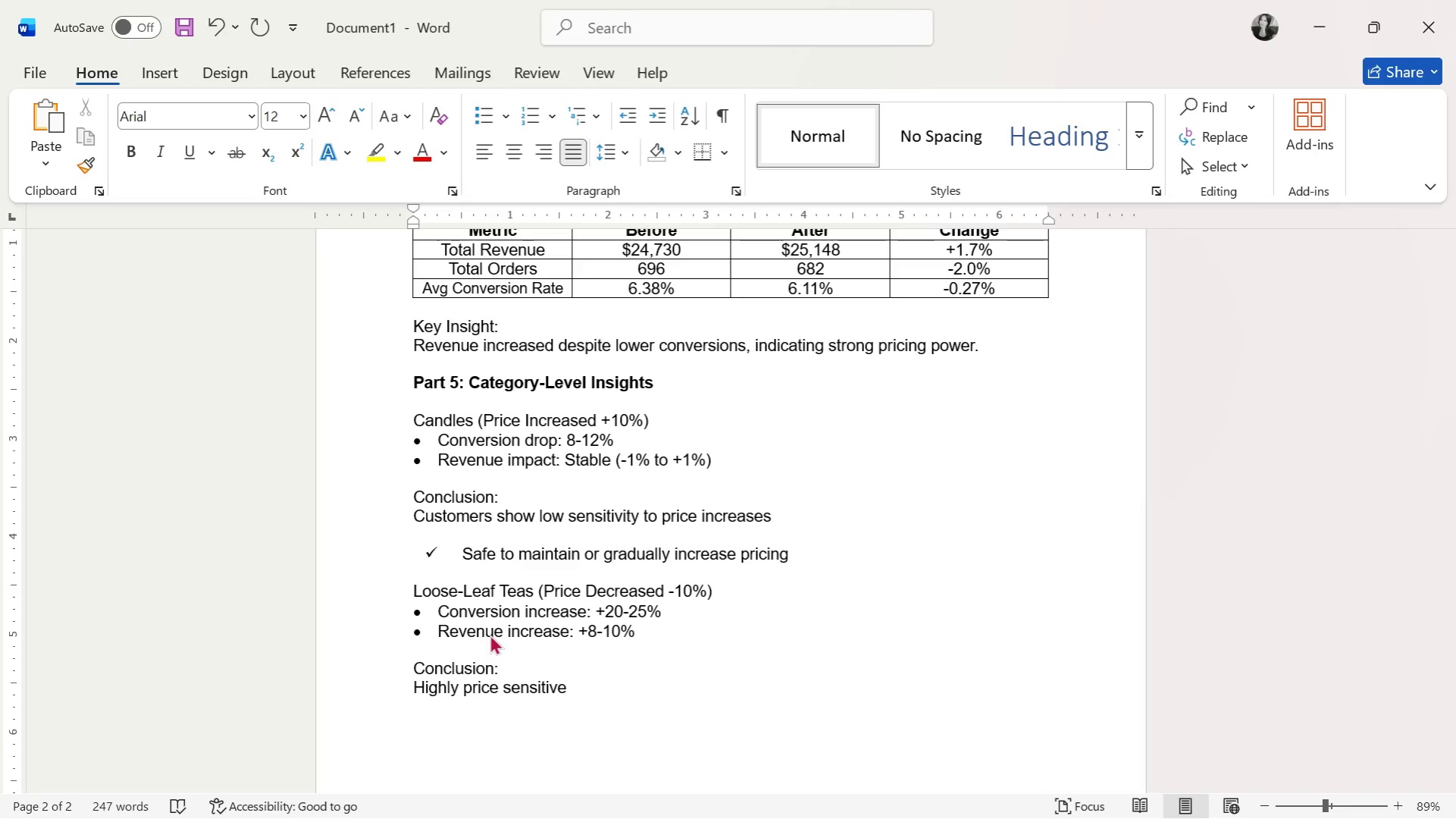 
key(Enter)
 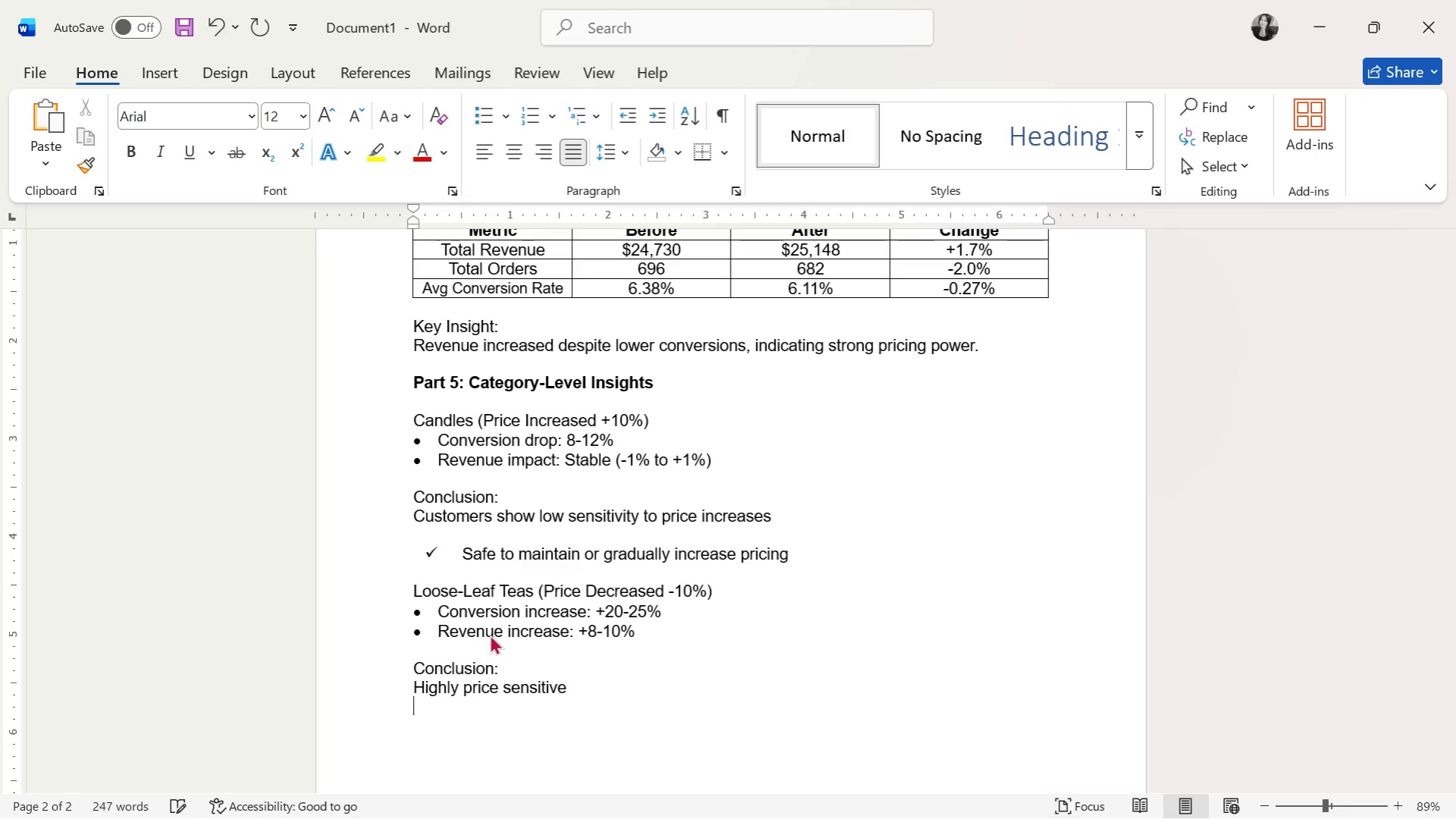 
key(Enter)
 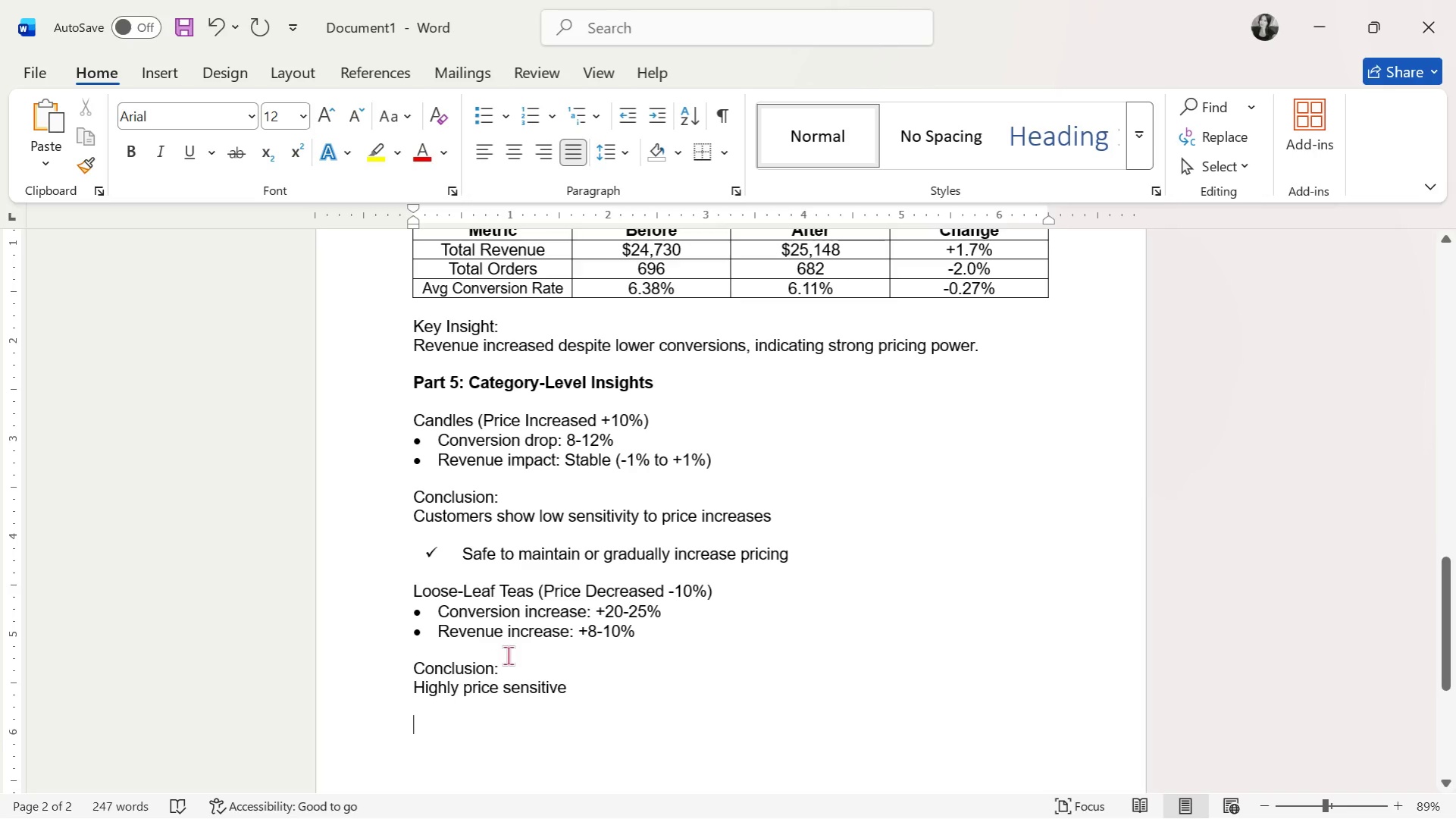 
wait(7.73)
 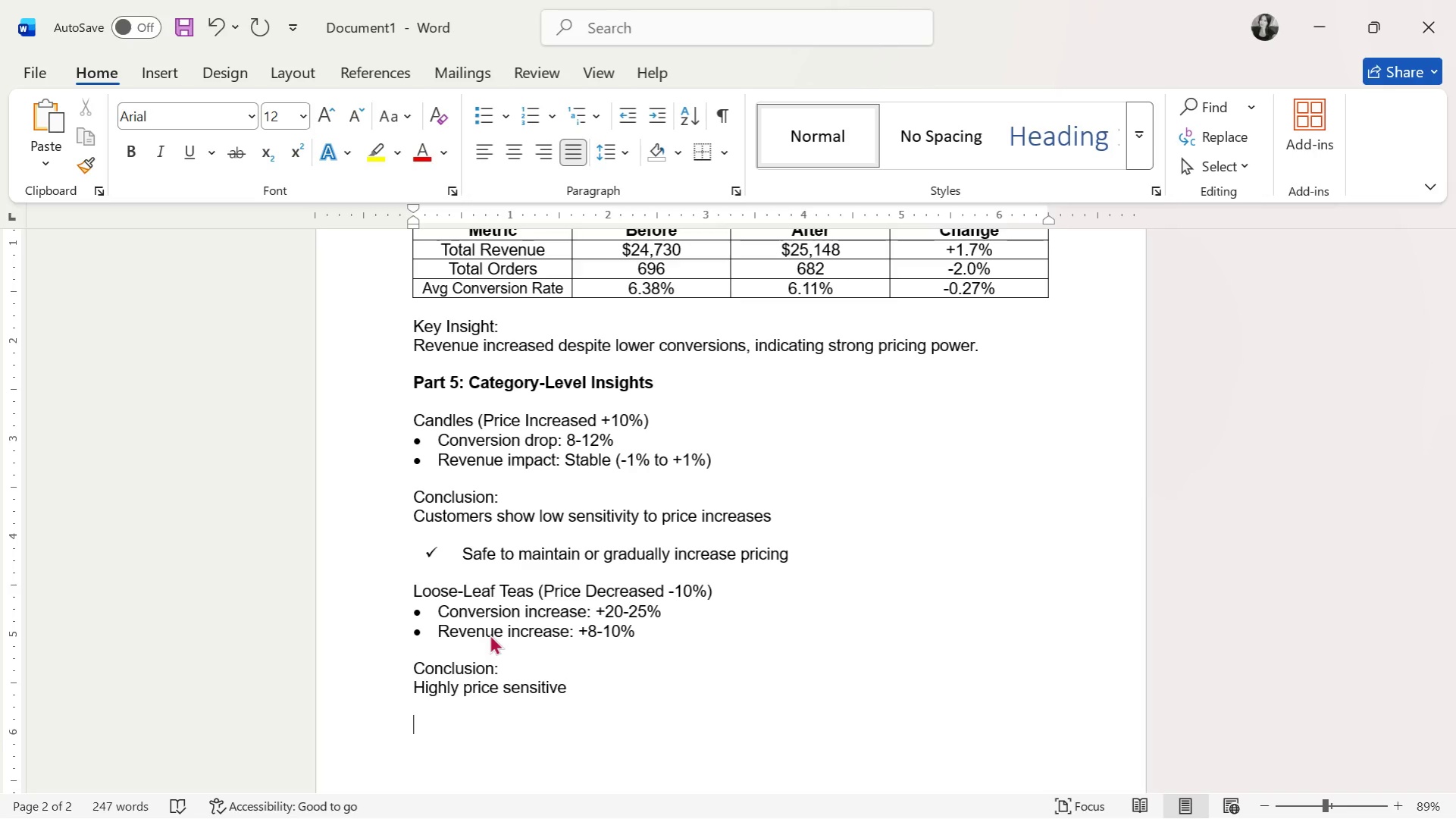 
left_click([509, 123])
 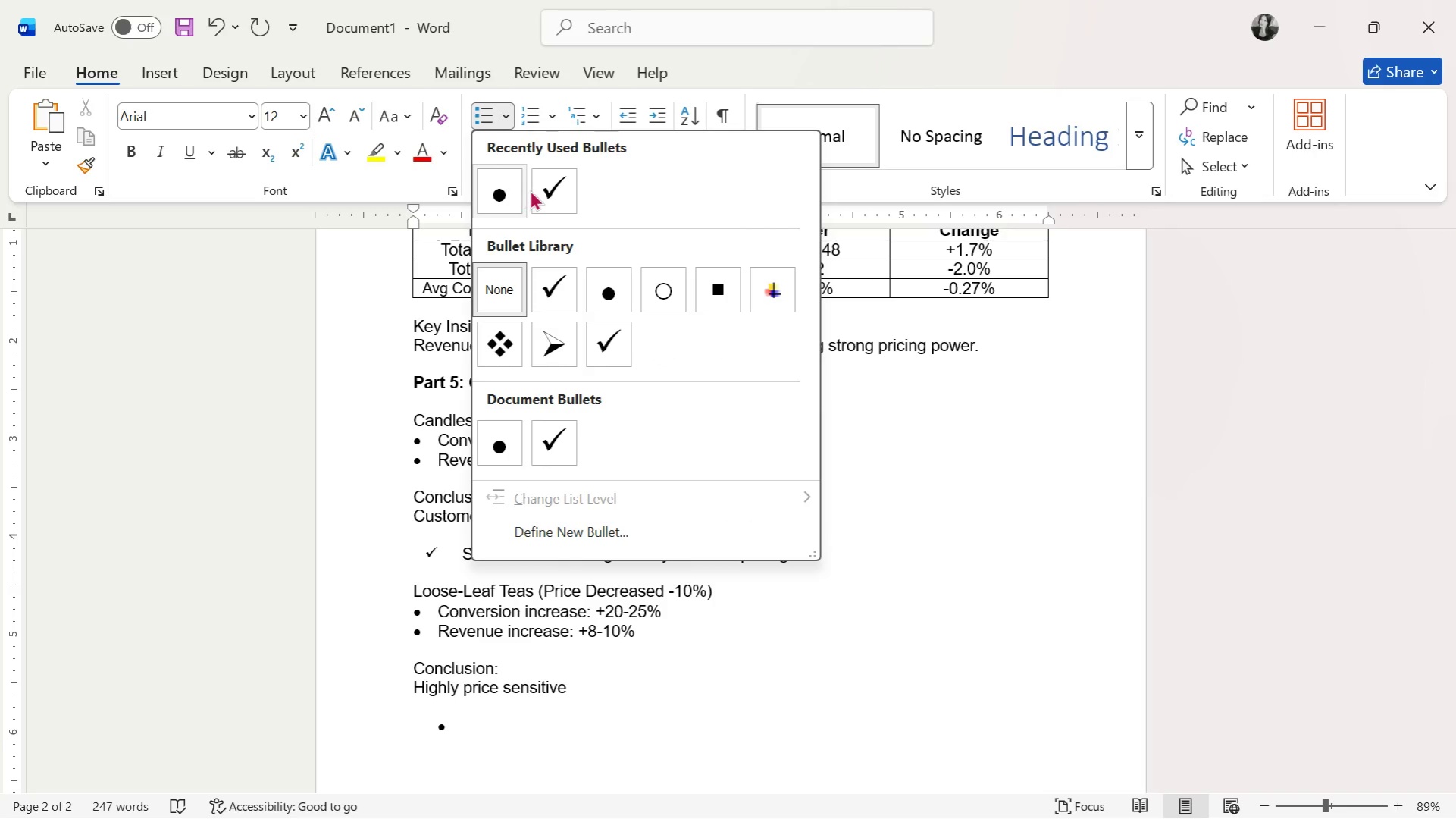 
left_click([542, 187])
 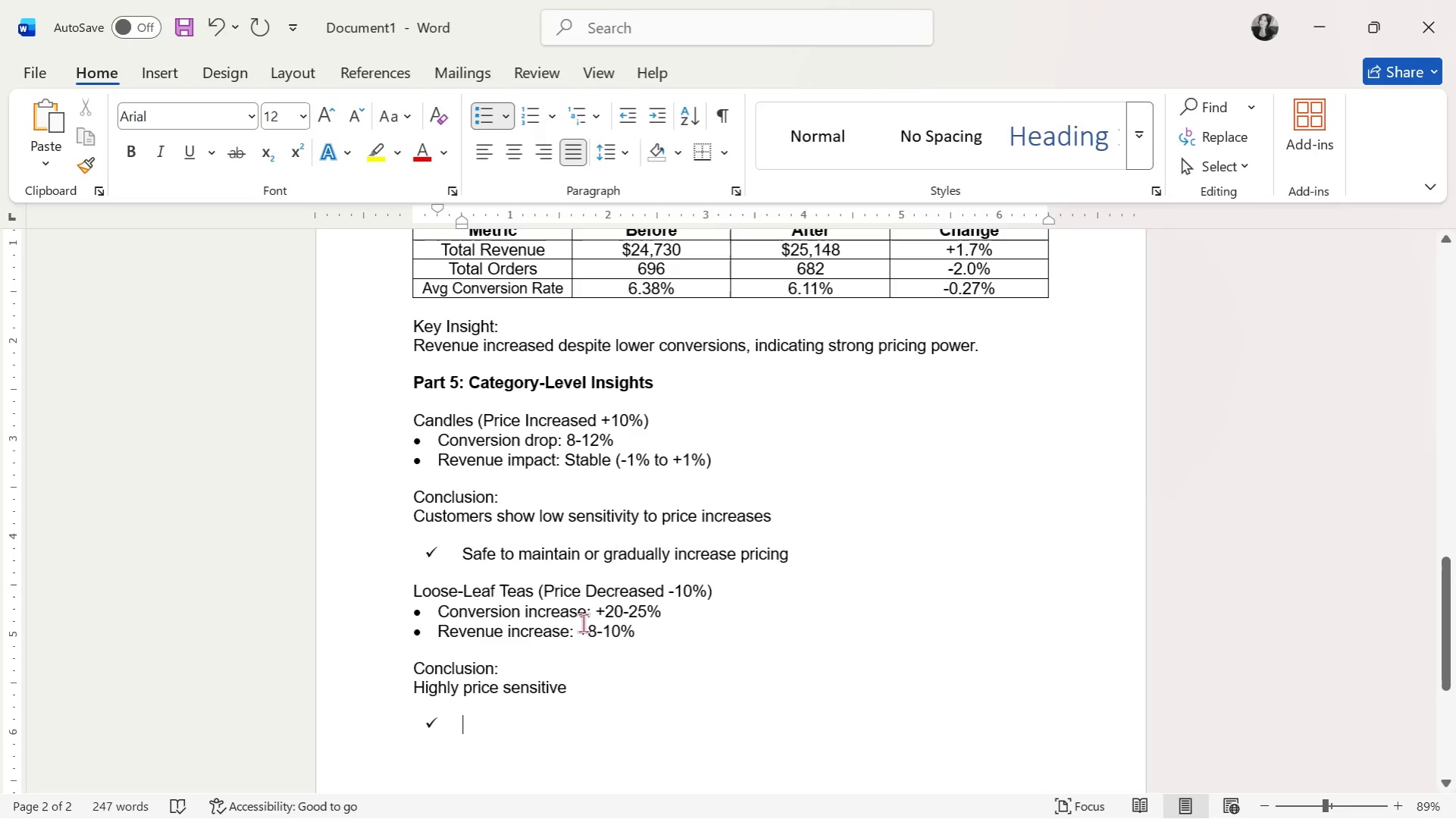 
type(Lower pricing sigo)
key(Backspace)
type(nificantly improves volume and revenue)
 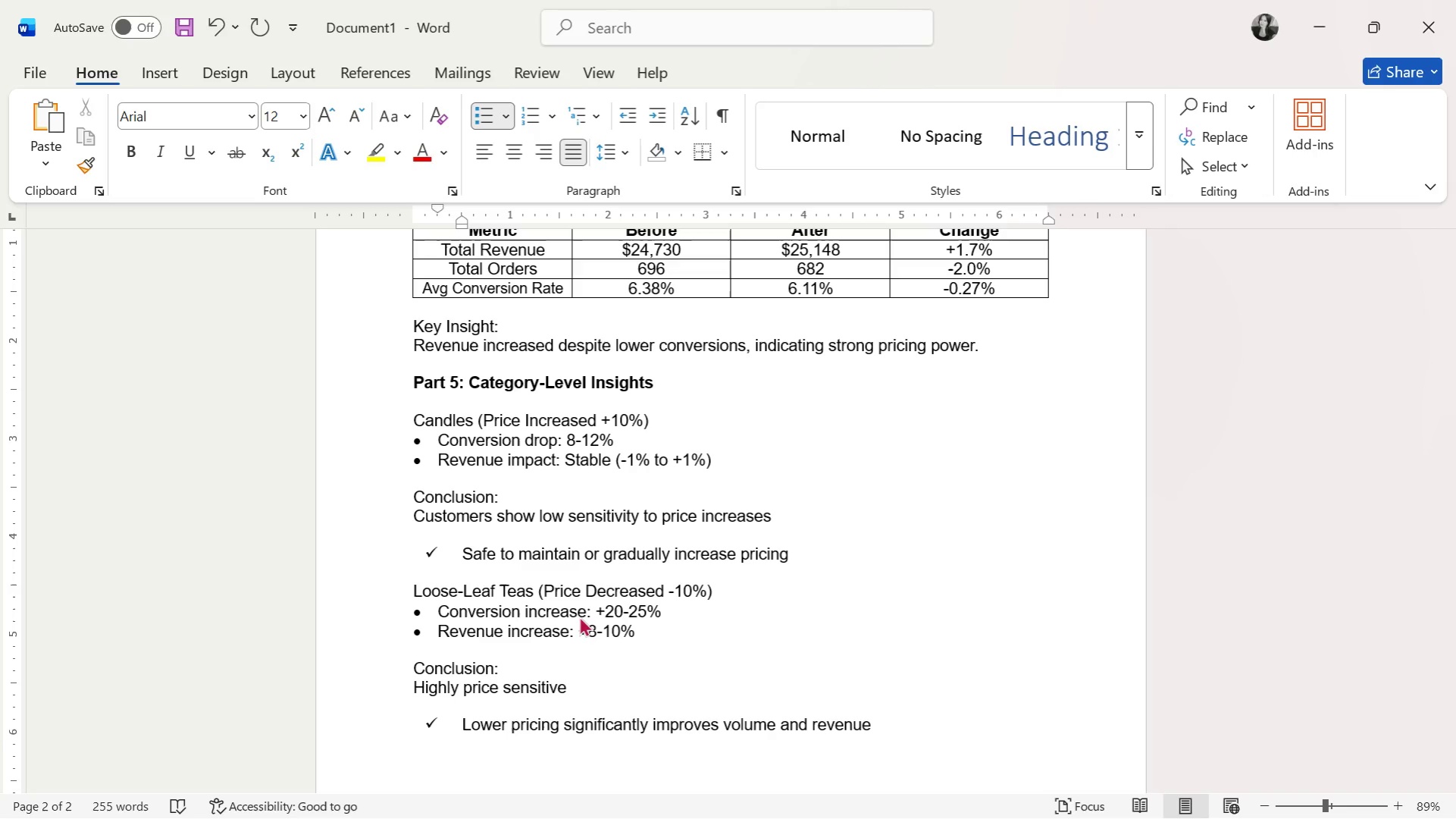 
key(Enter)
 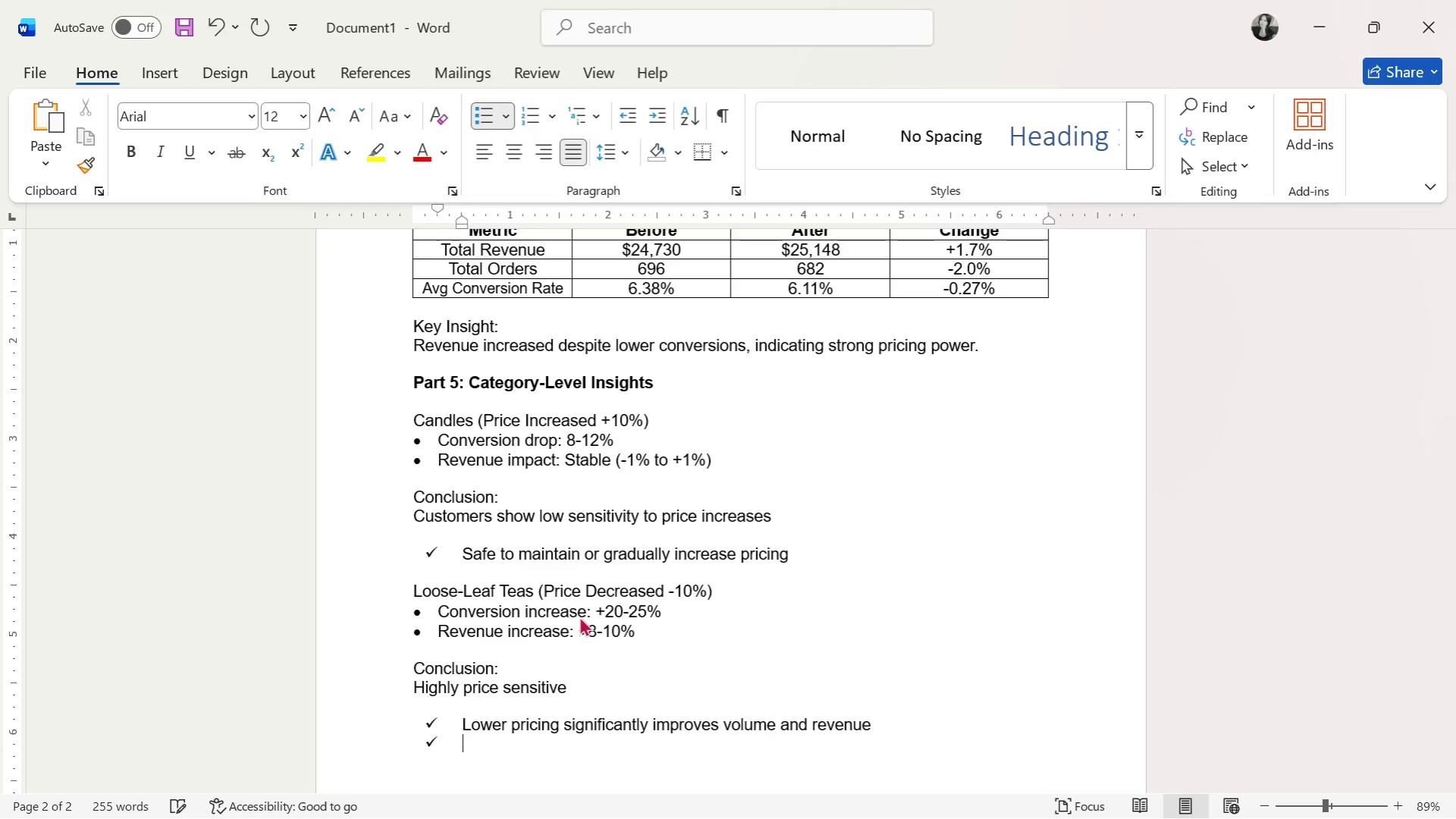 
key(Enter)
 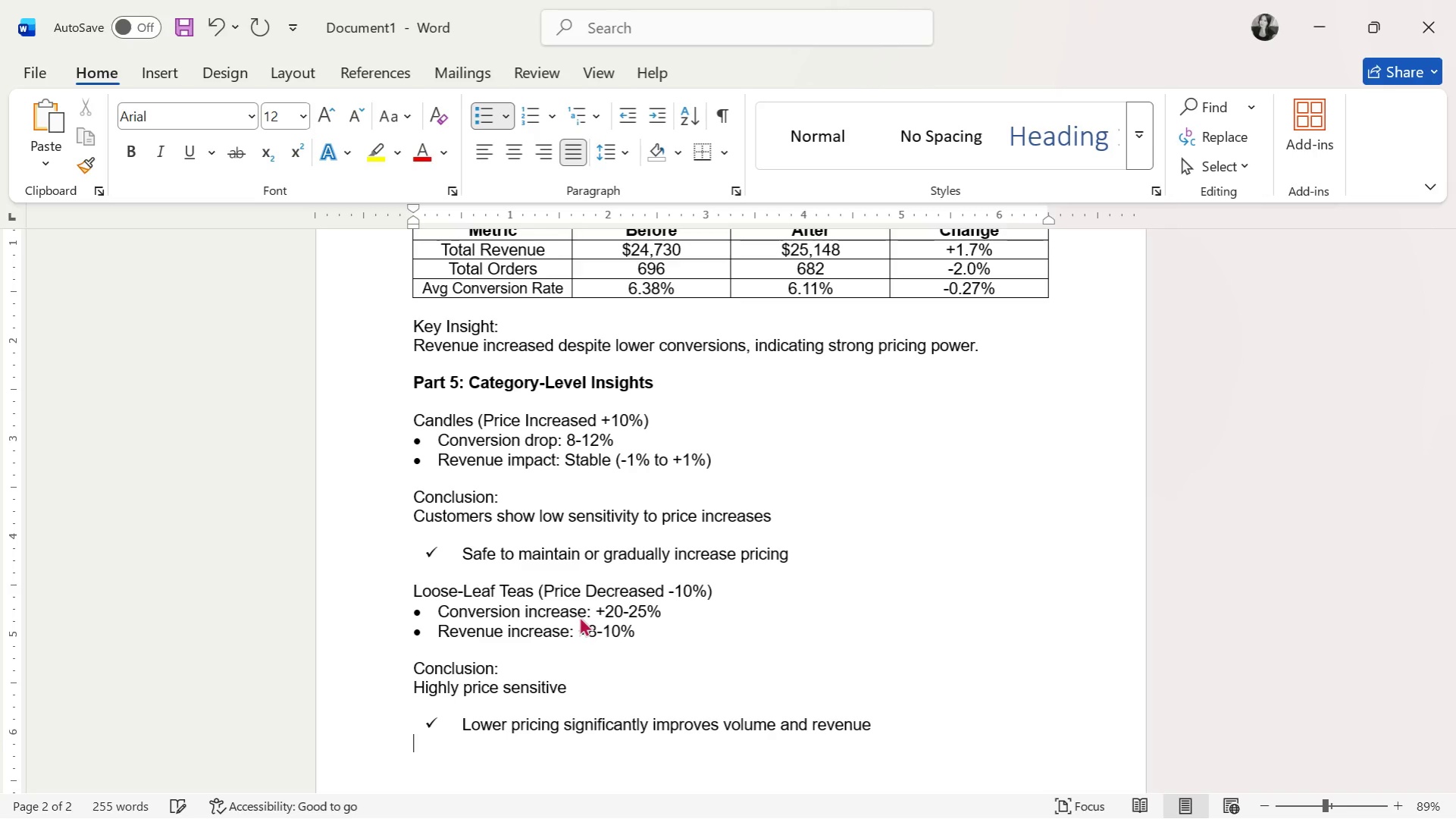 
key(Enter)
 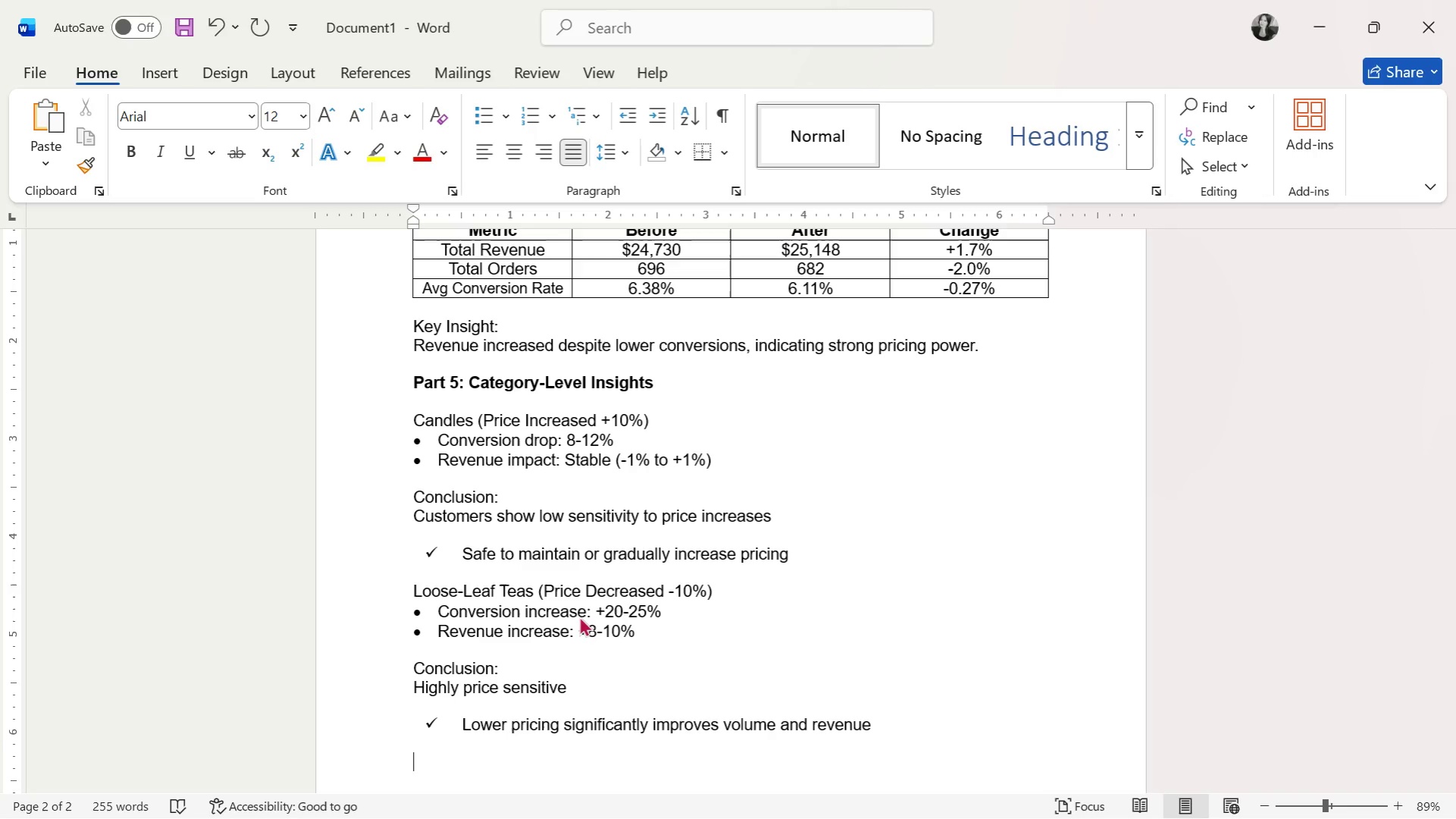 
type(Gift sets()
key(Backspace)
type( (p)
key(Backspace)
type(PRi)
key(Backspace)
key(Backspace)
type(i)
key(Backspace)
type(rice in)
key(Backspace)
key(Backspace)
type(Increased +10%))
 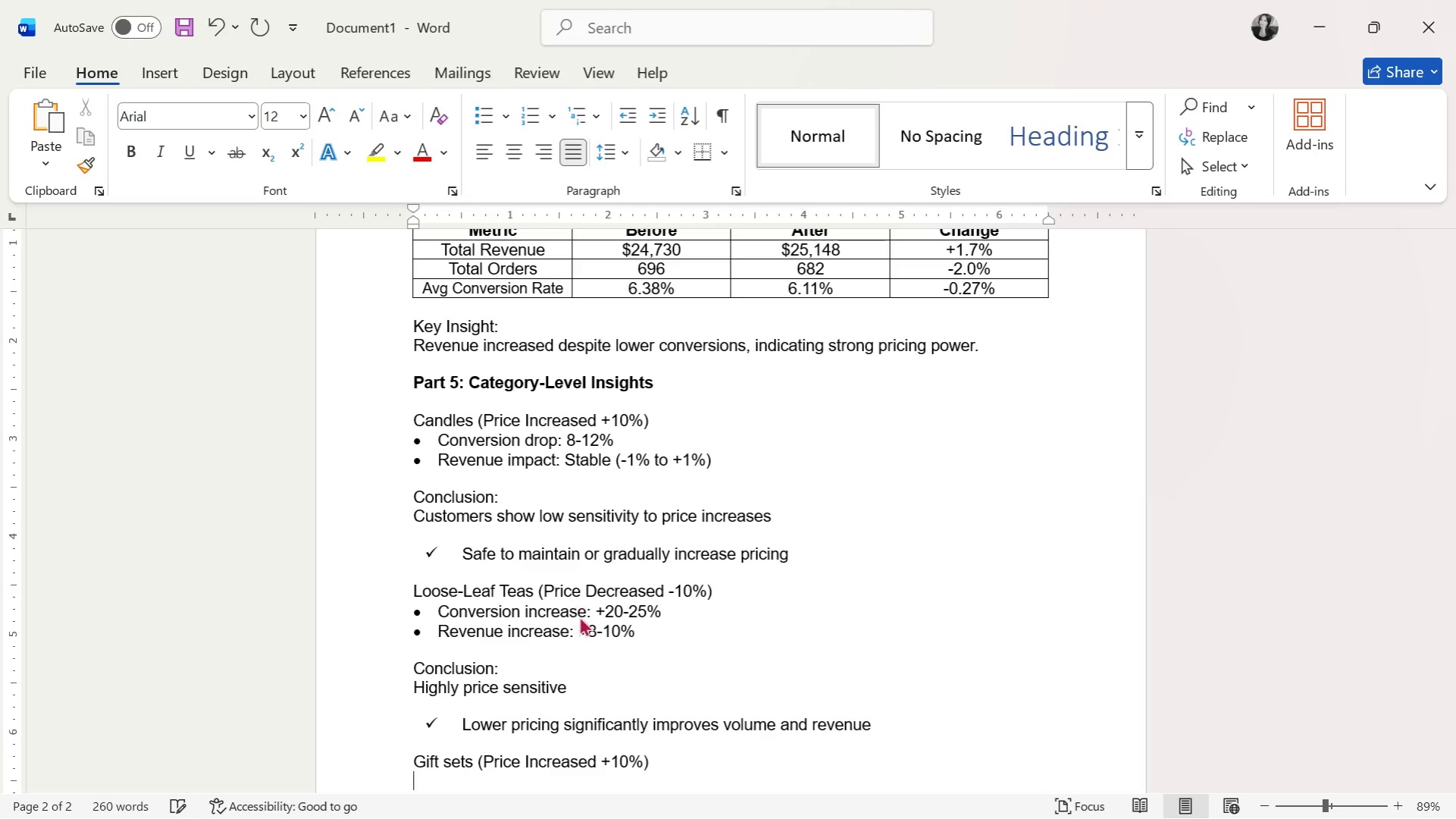 
 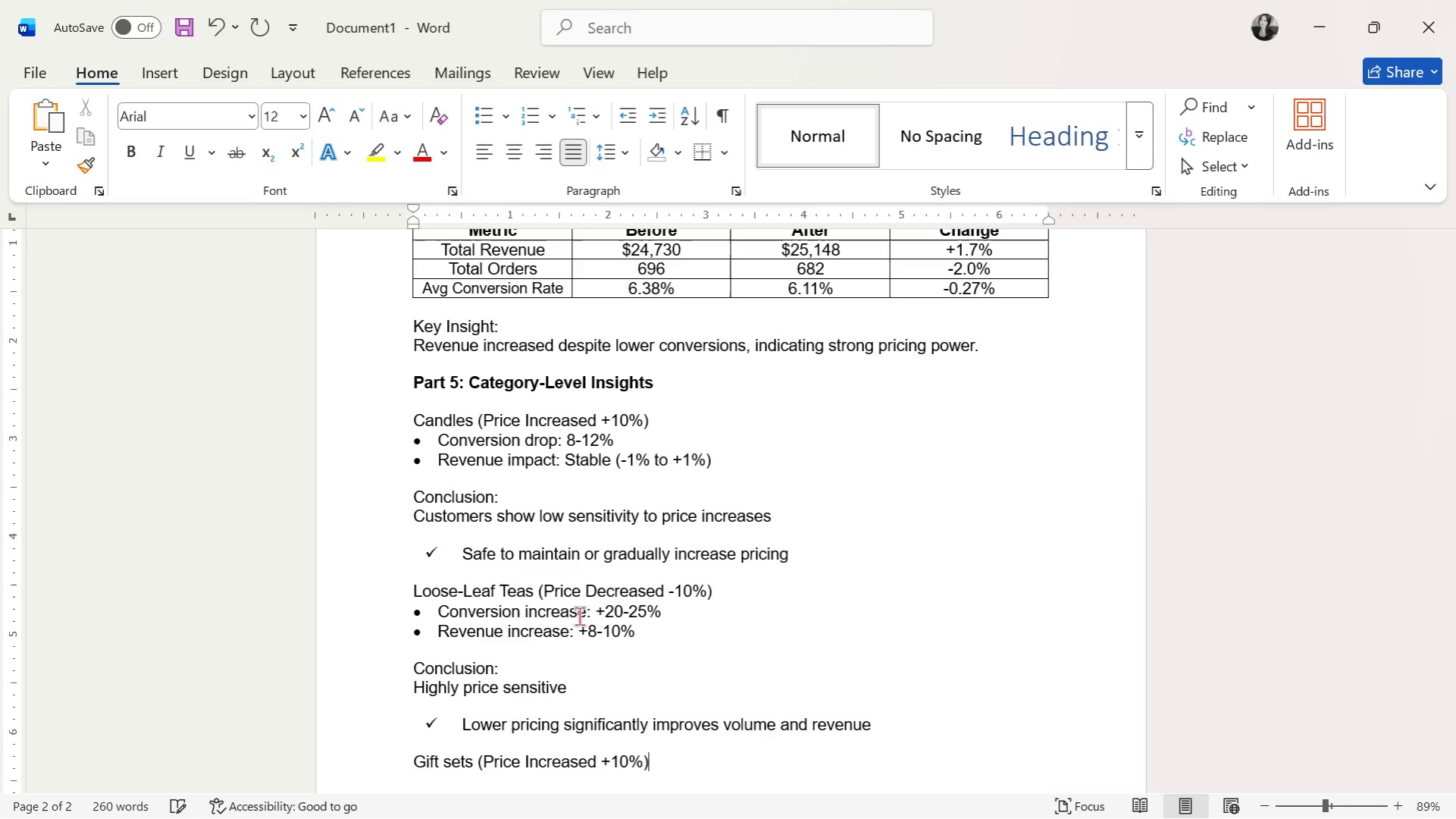 
key(Enter)
 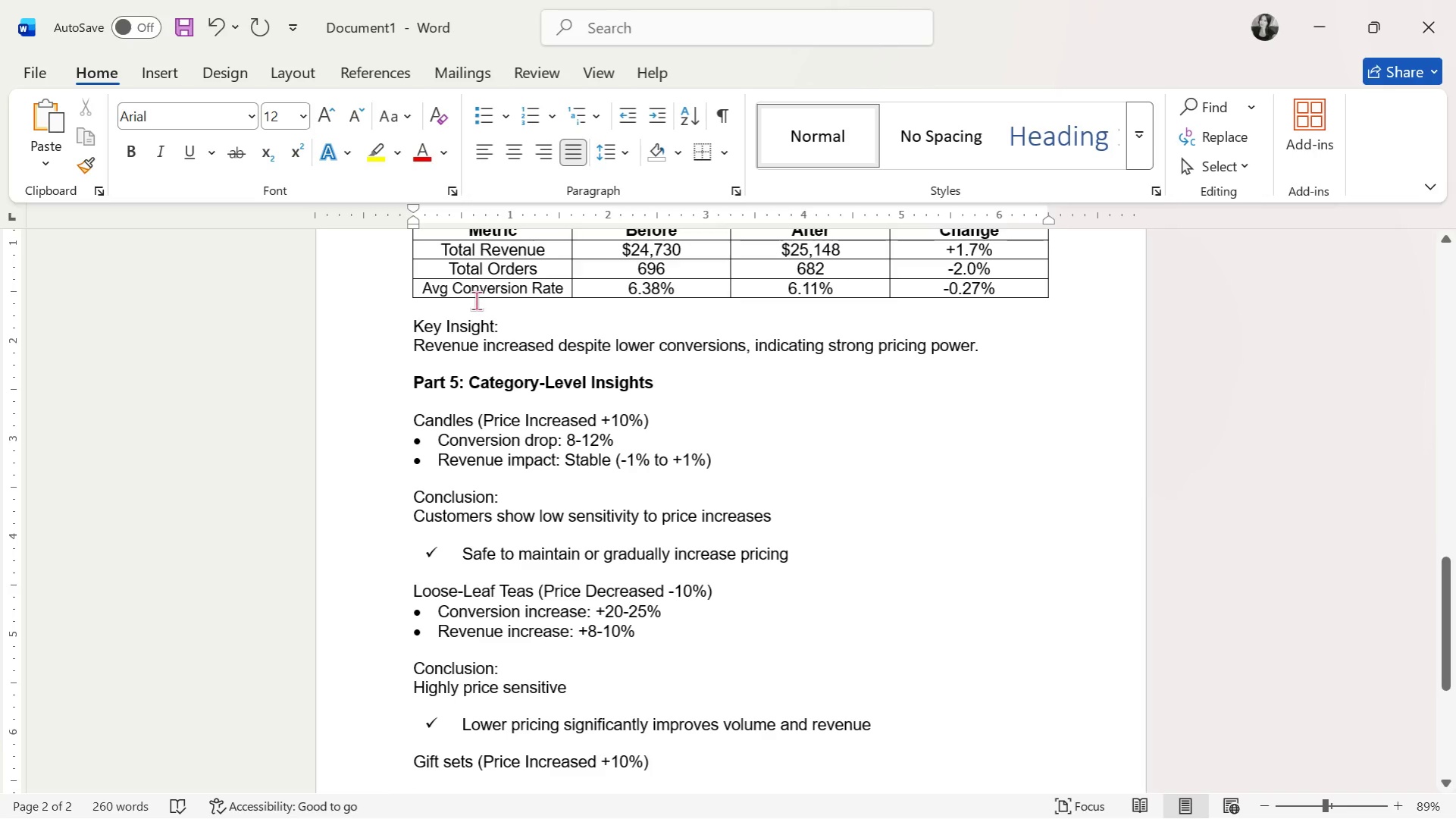 
left_click([510, 103])
 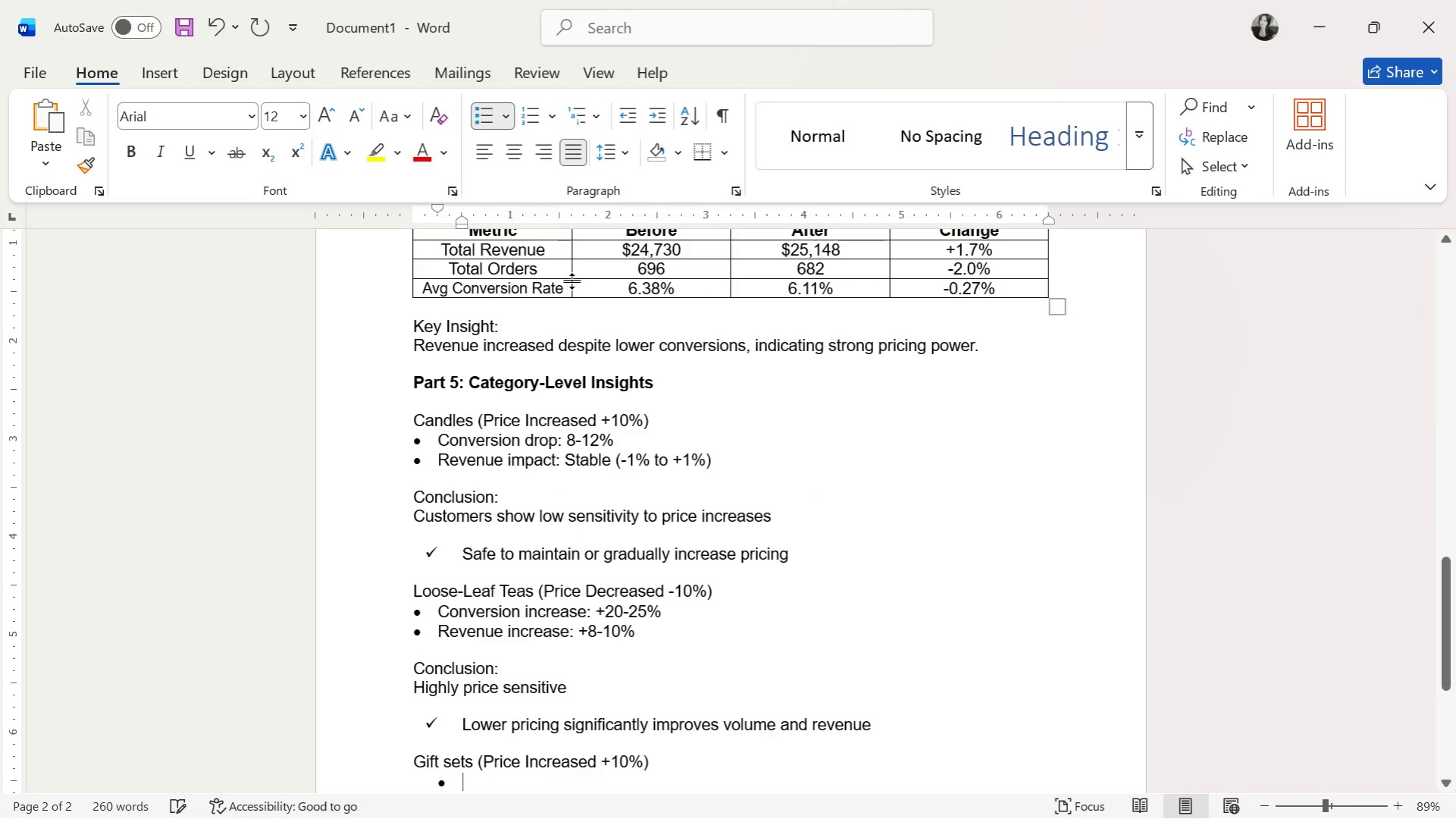 
scroll: coordinate [653, 493], scroll_direction: down, amount: 2.0
 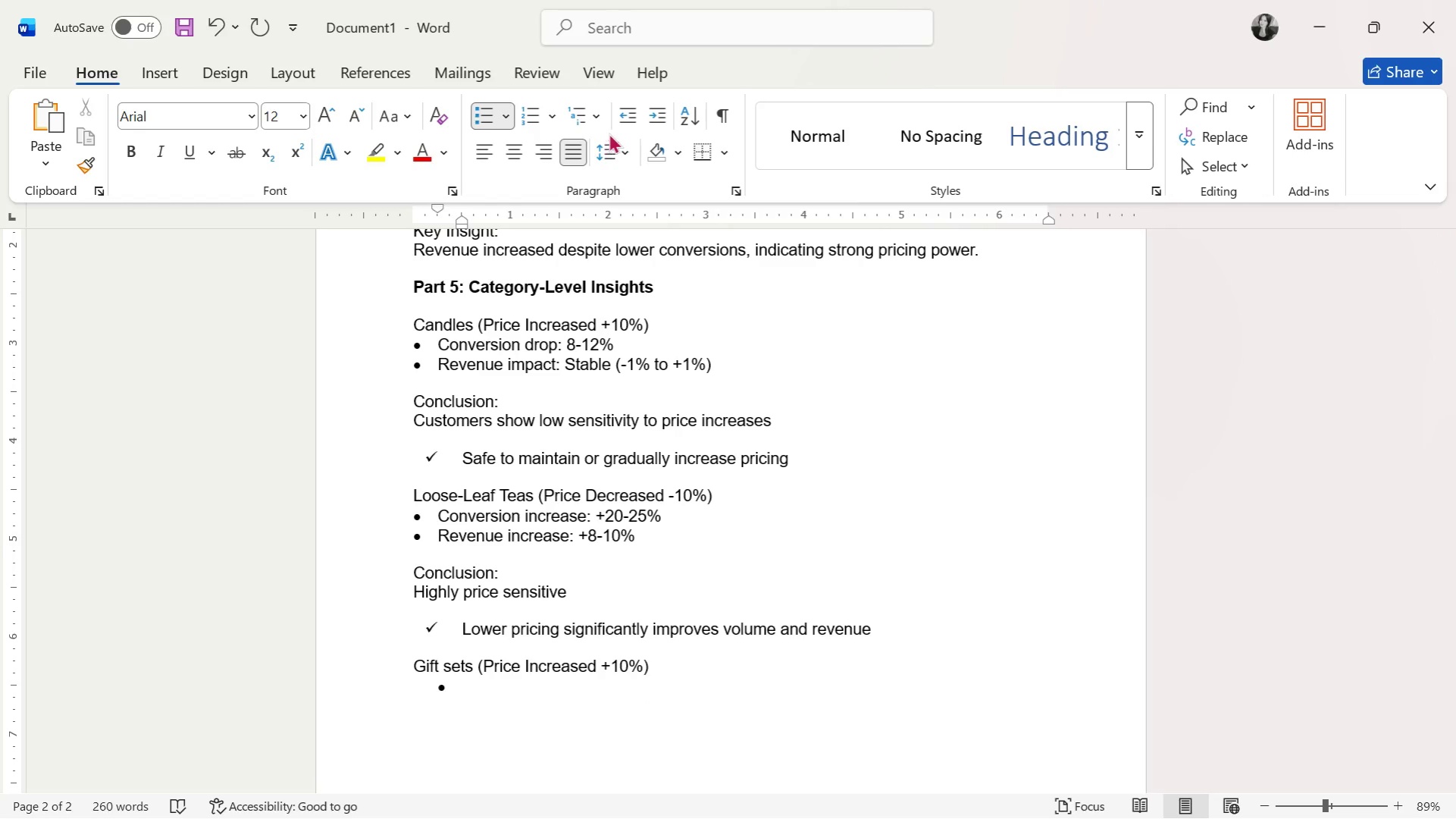 
left_click([623, 118])
 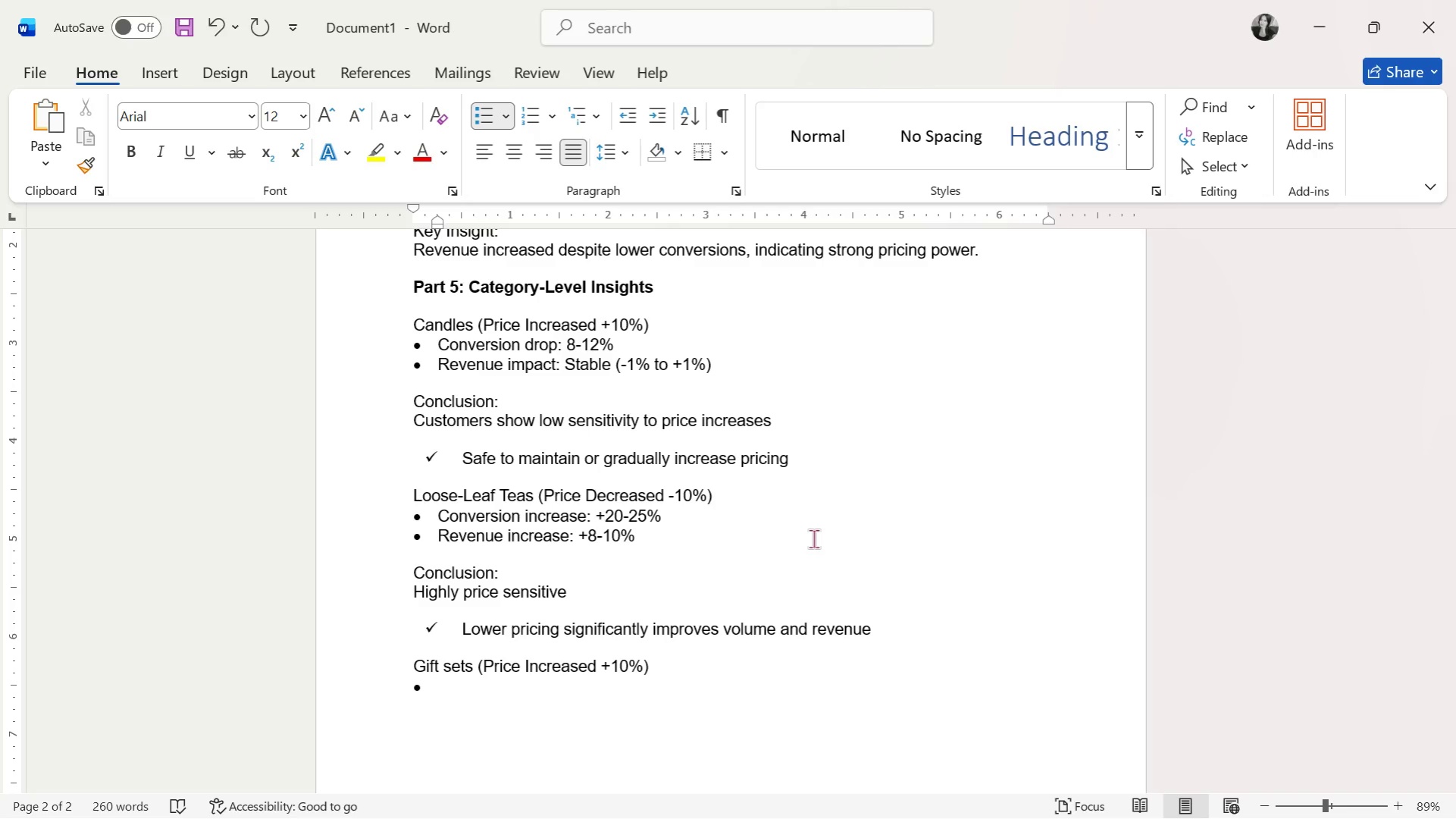 
wait(36.56)
 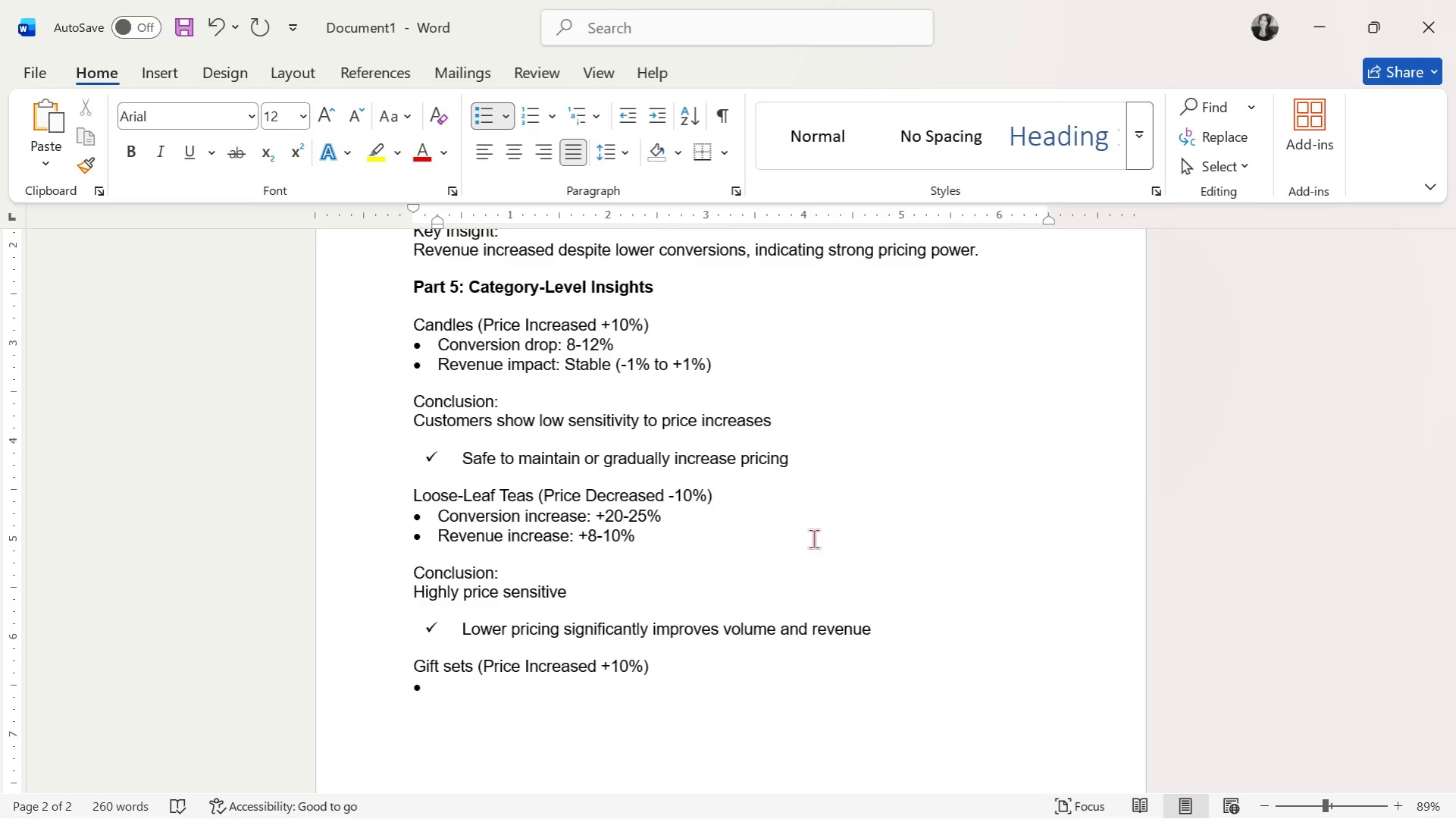 
type(Converrs)
key(Backspace)
key(Backspace)
type(sion drop: minimal (5-9%))
 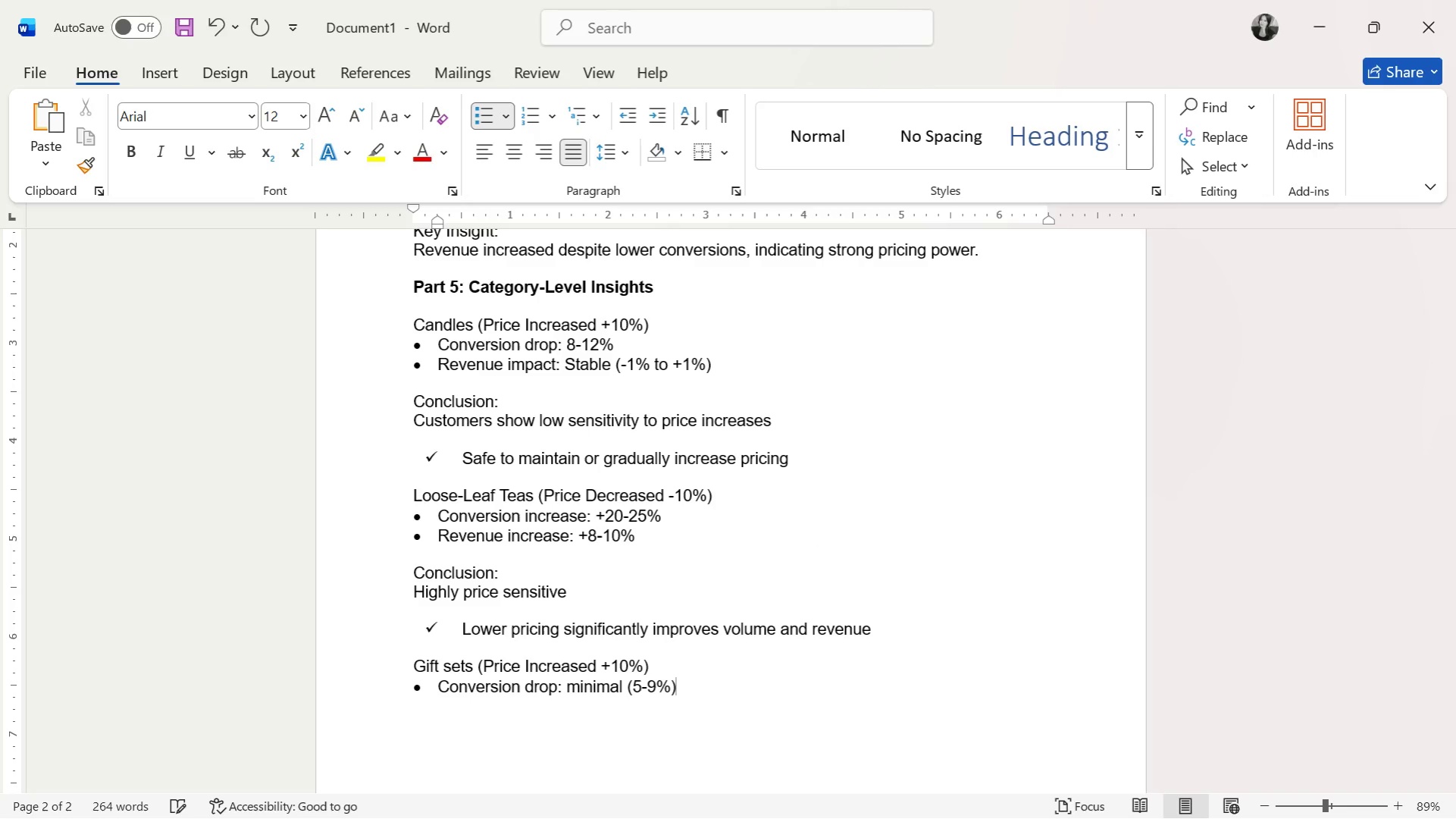 
 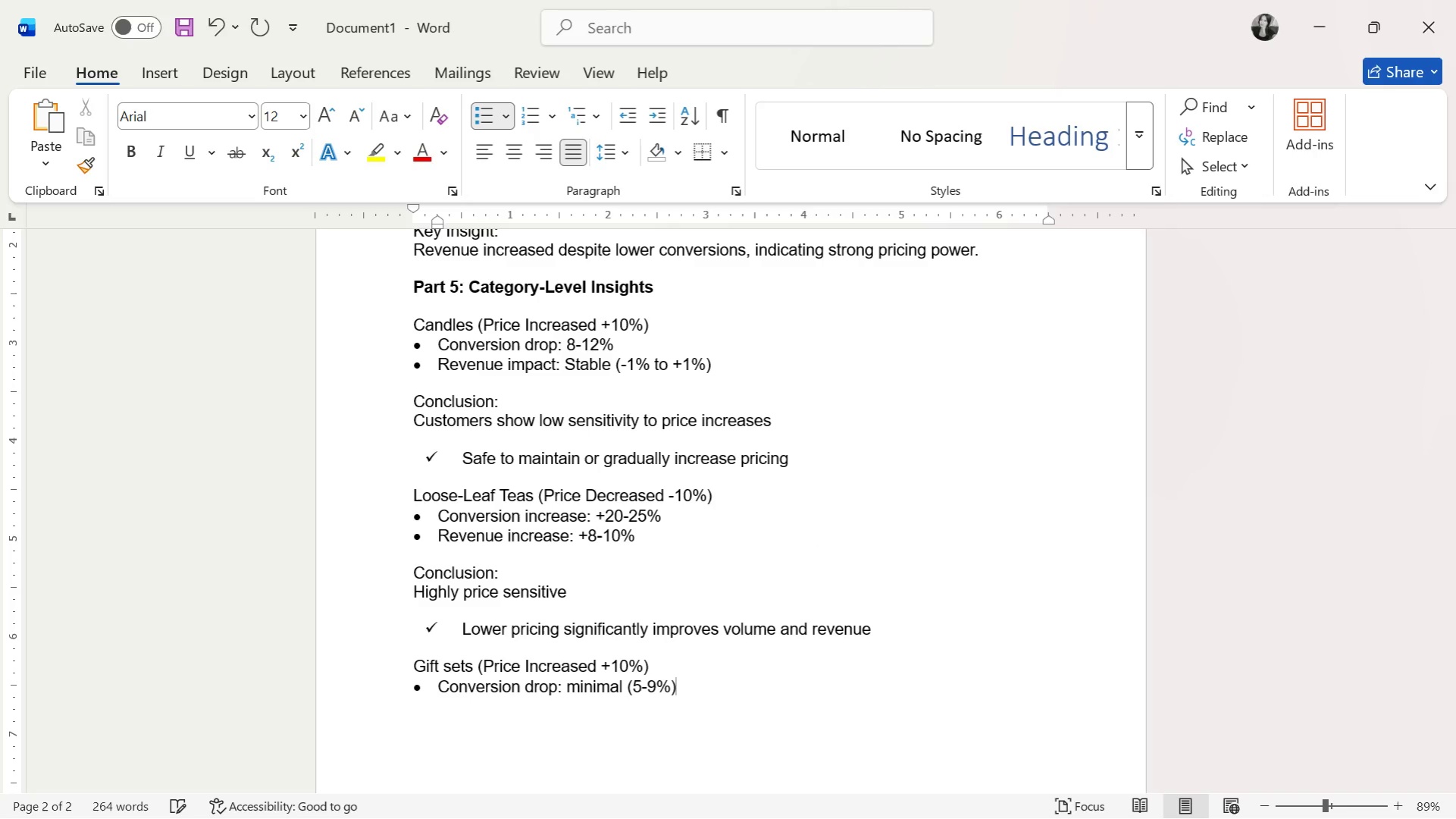 
key(Enter)
 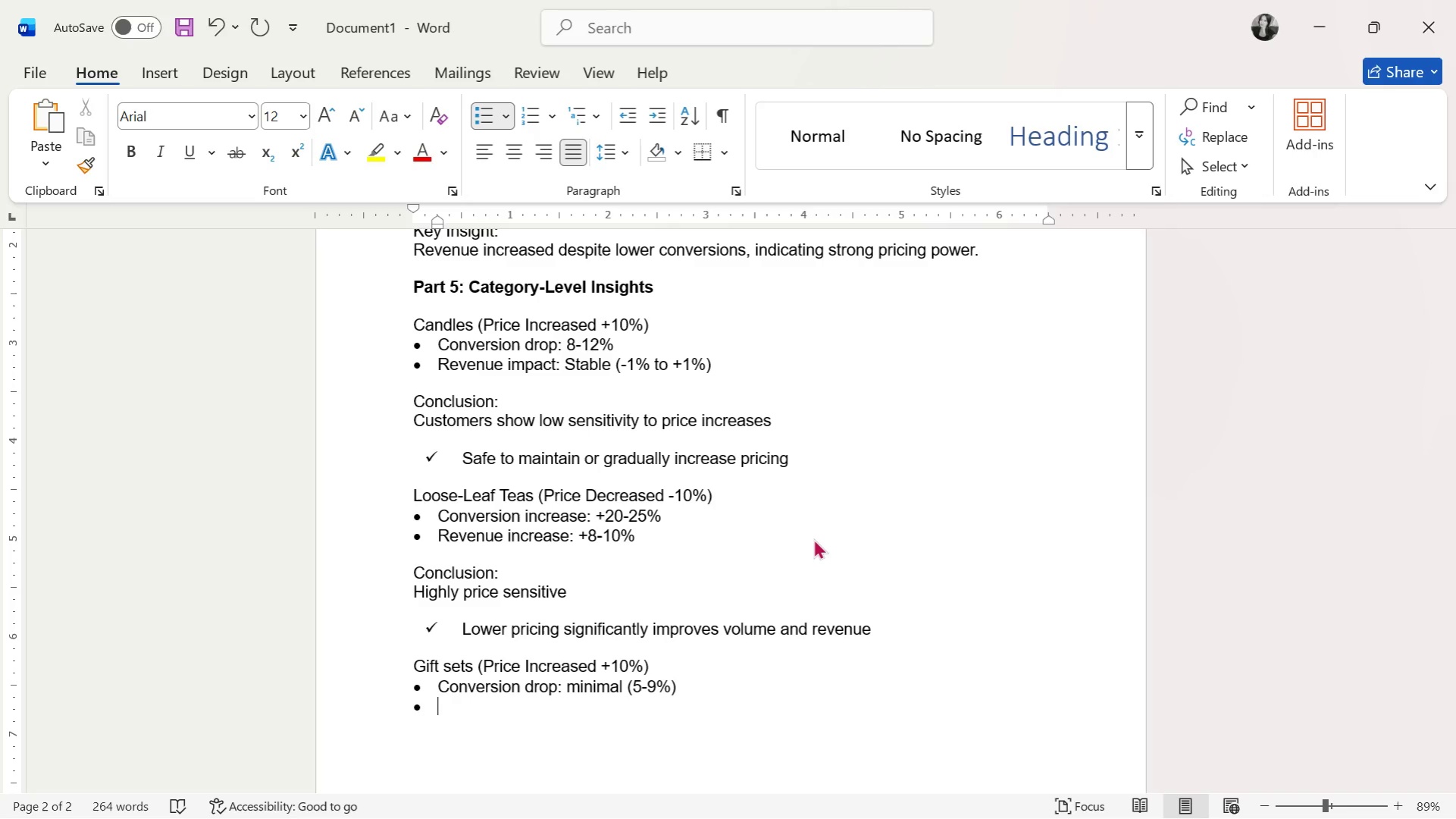 
type(Ree)
key(Backspace)
type(venue impact: )
 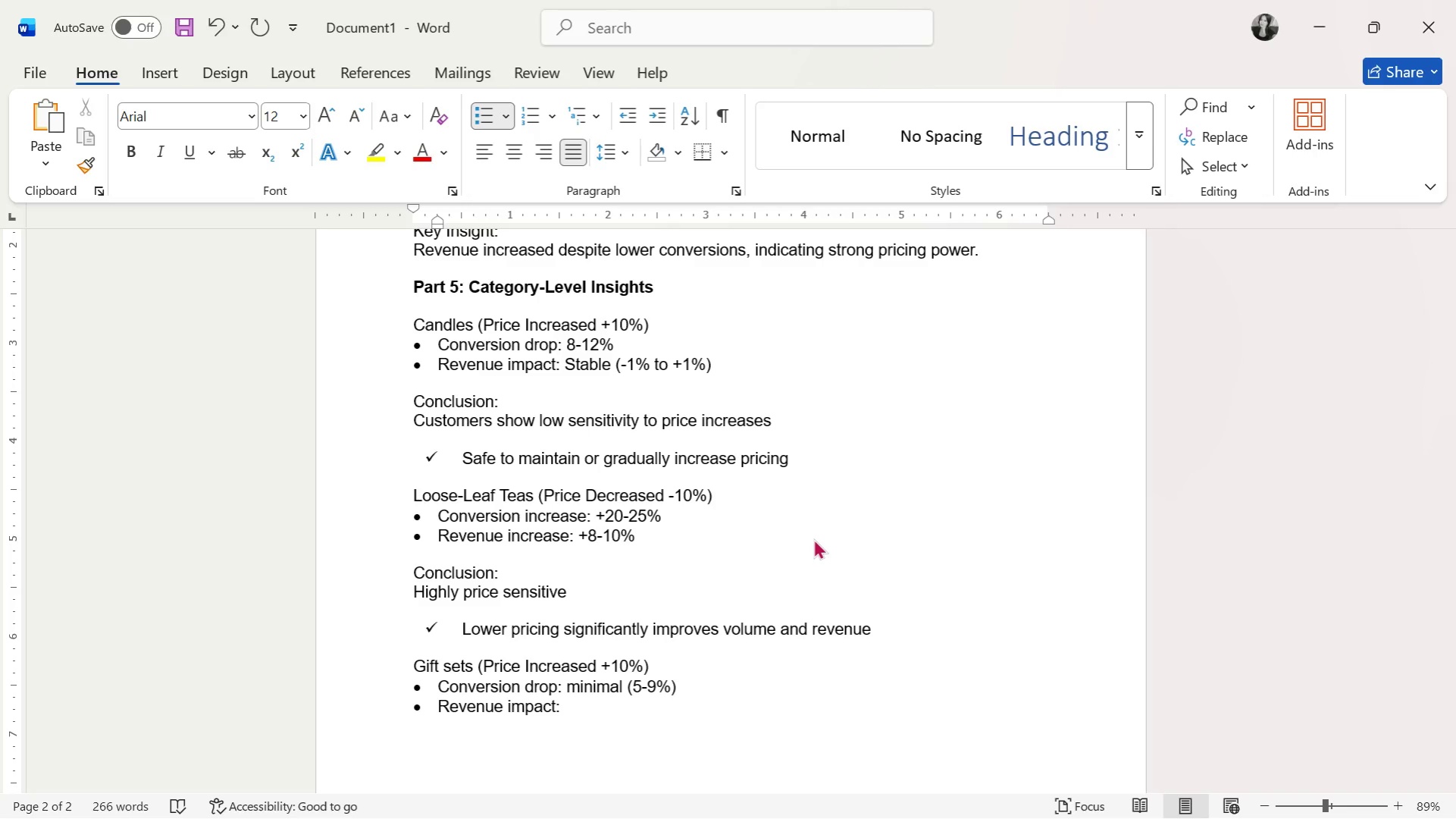 
wait(12.73)
 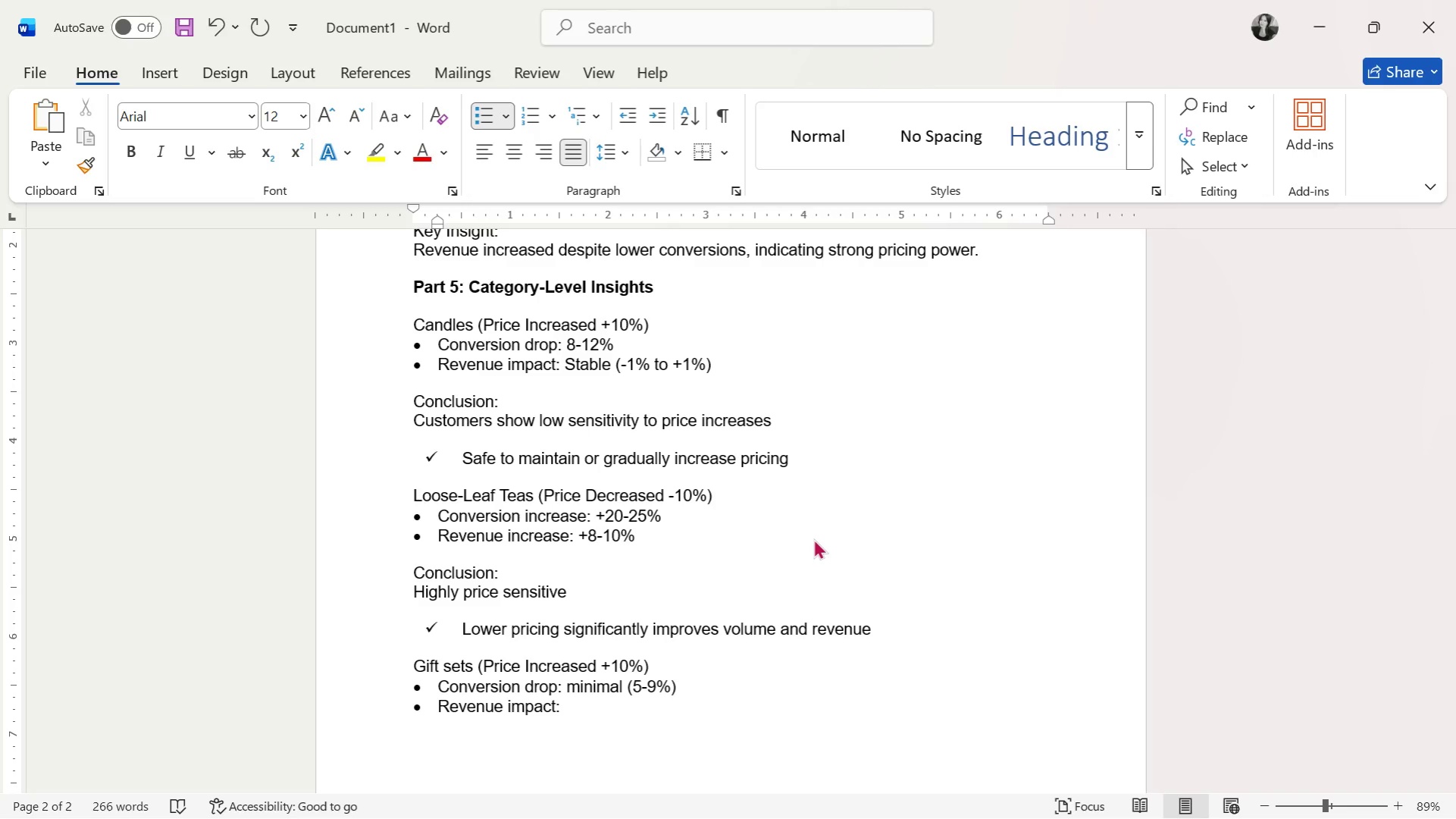 
key(ArrowUp)
 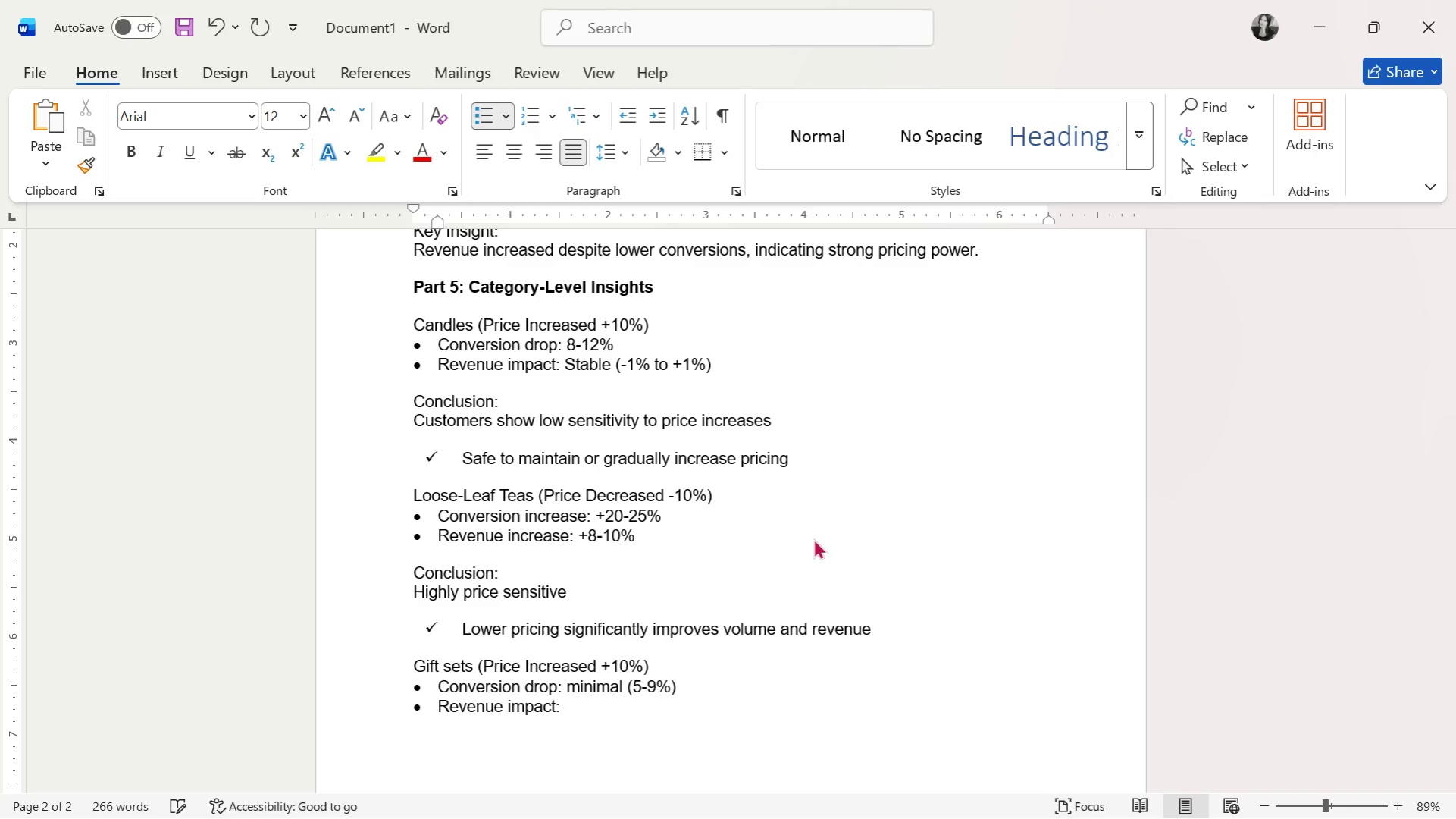 
key(ArrowLeft)
 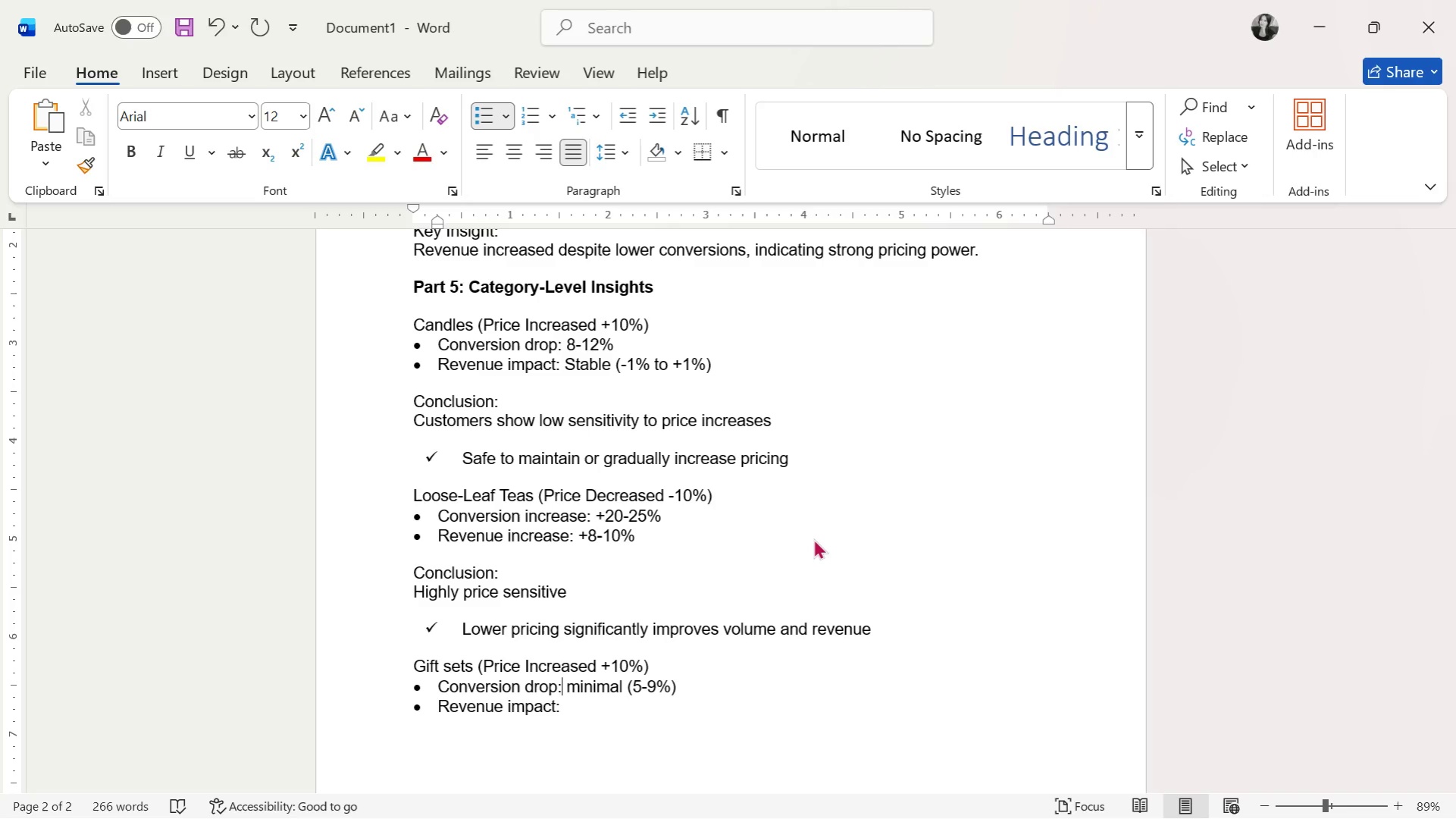 
key(ArrowLeft)
 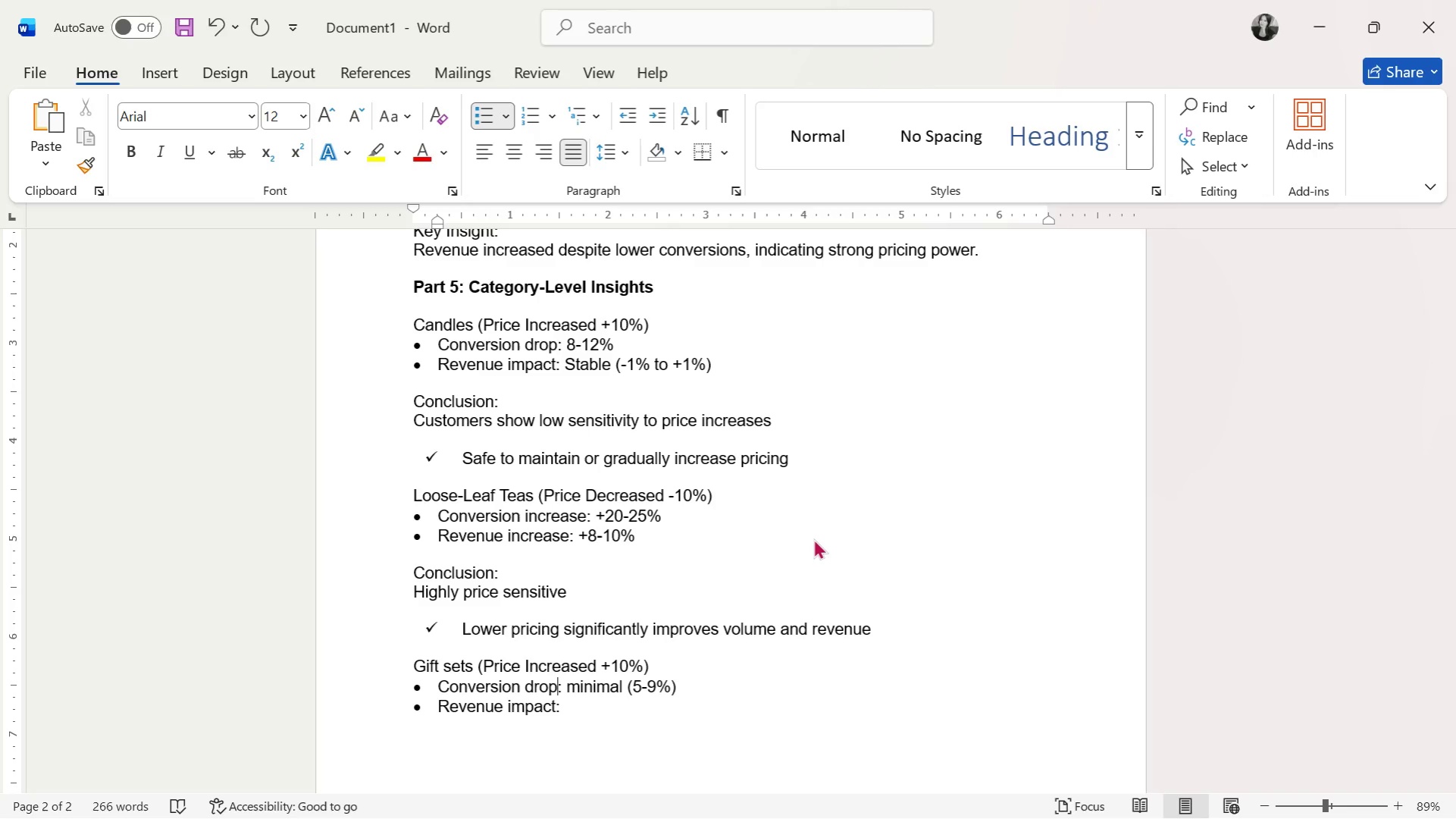 
key(ArrowLeft)
 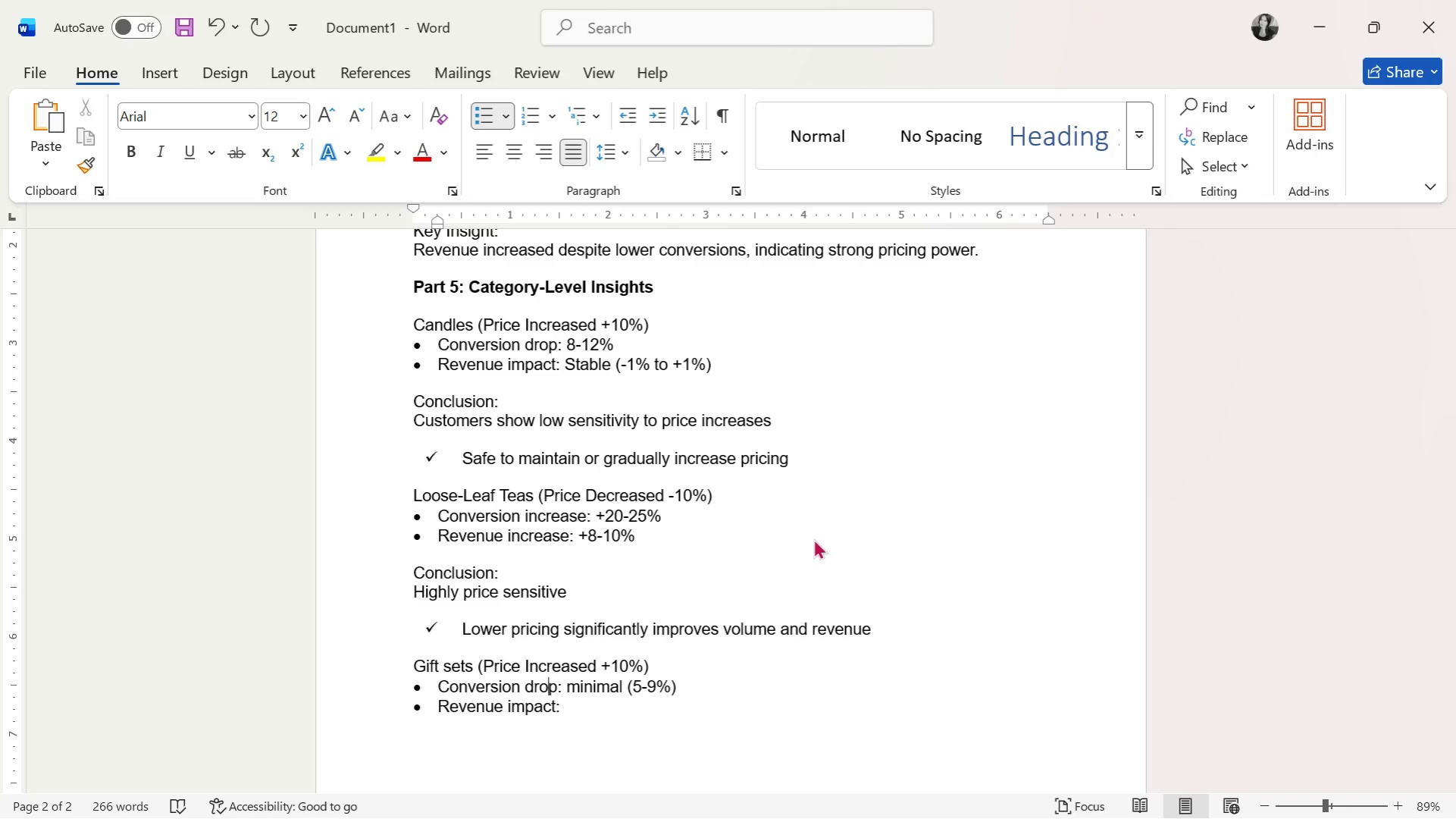 
key(ArrowLeft)
 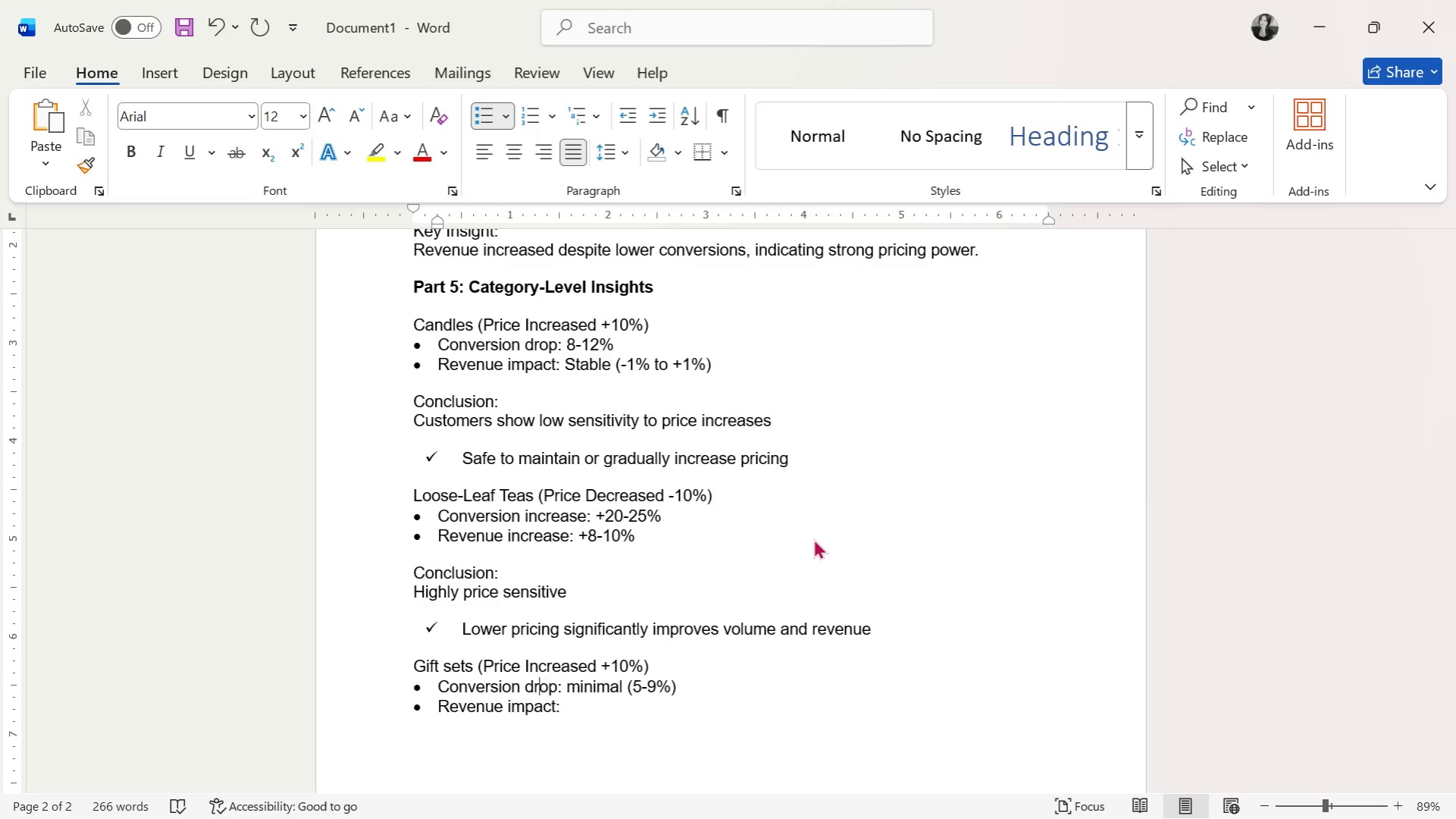 
key(ArrowLeft)
 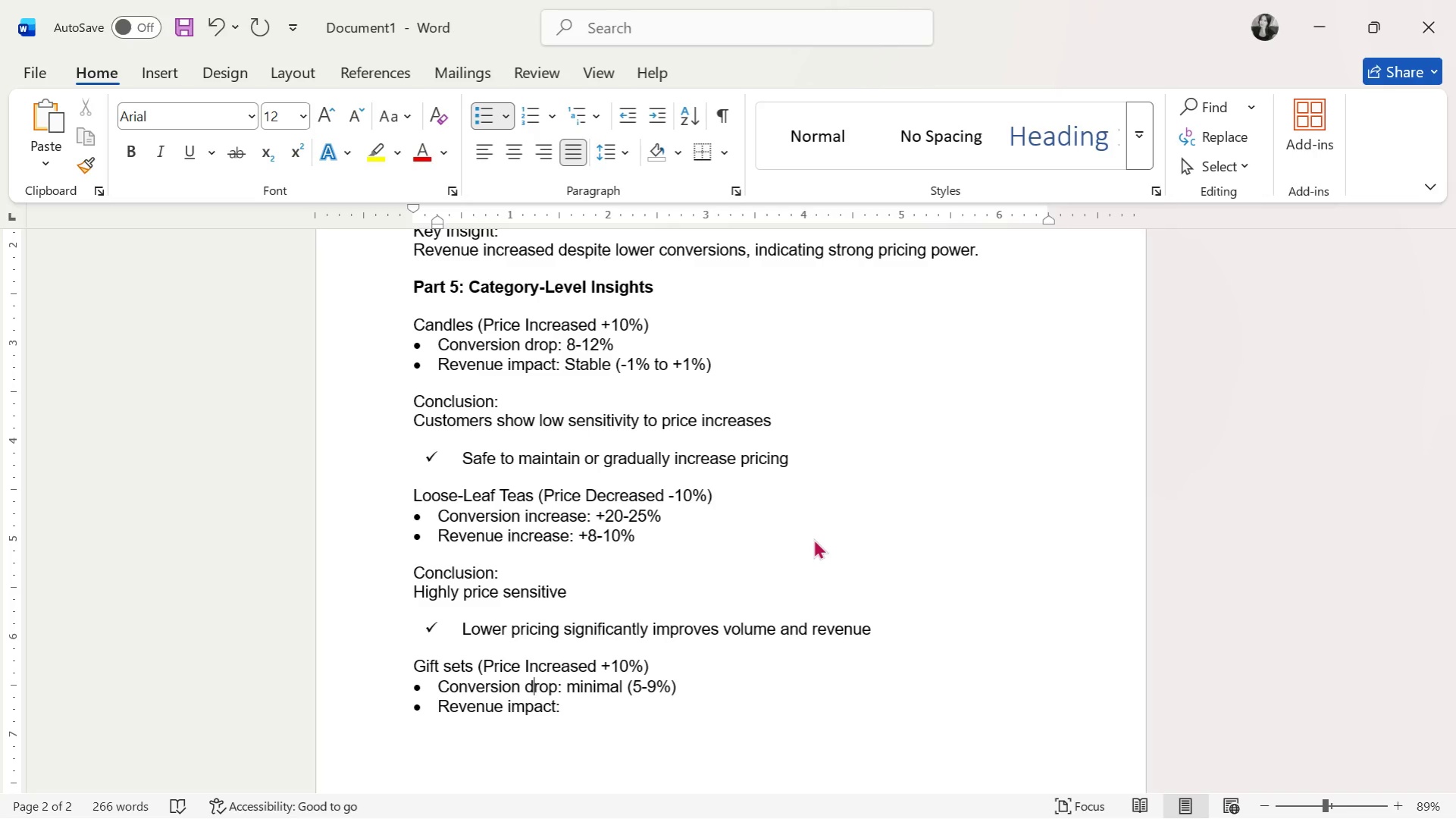 
key(ArrowLeft)
 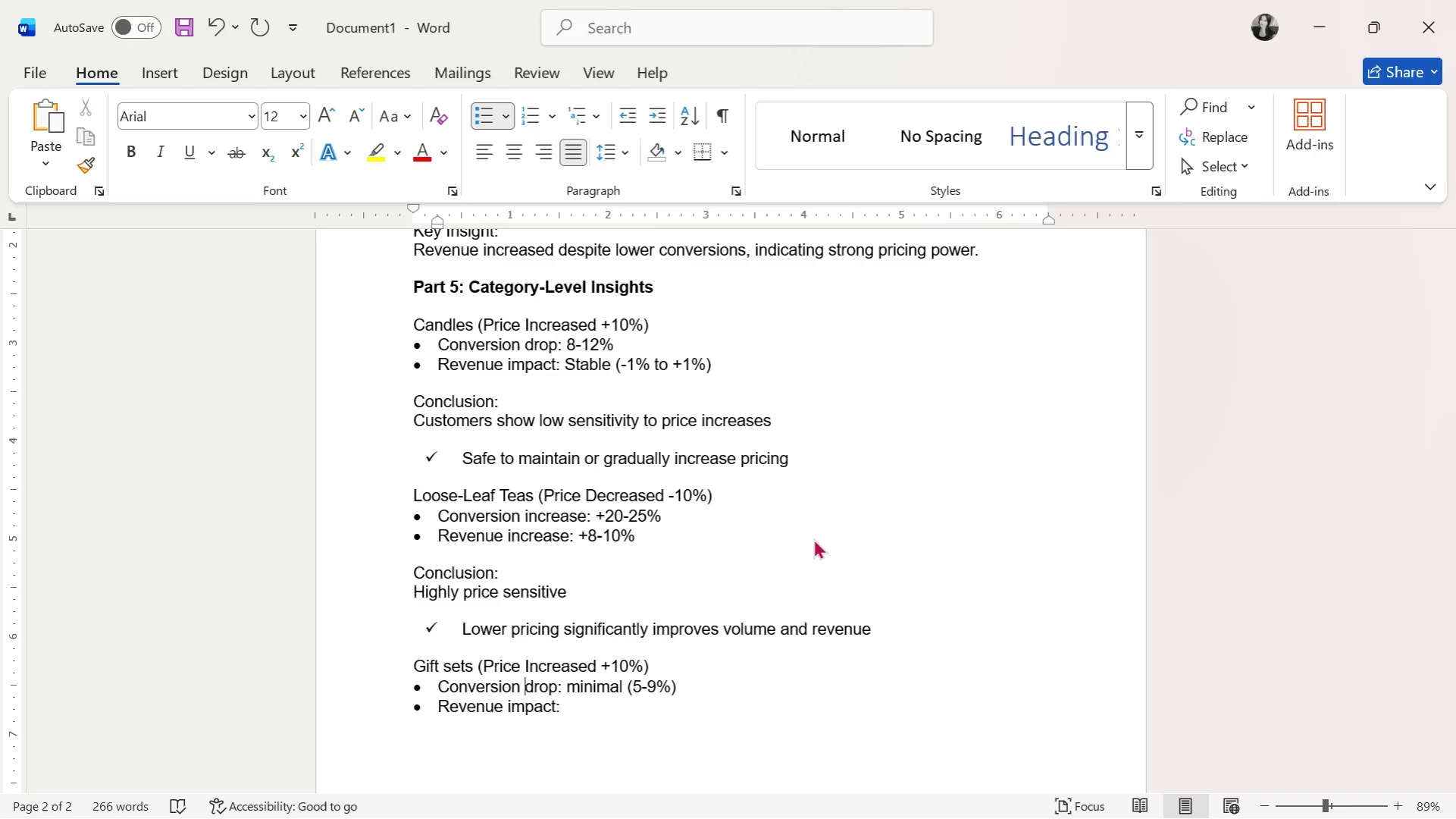 
key(ArrowLeft)
 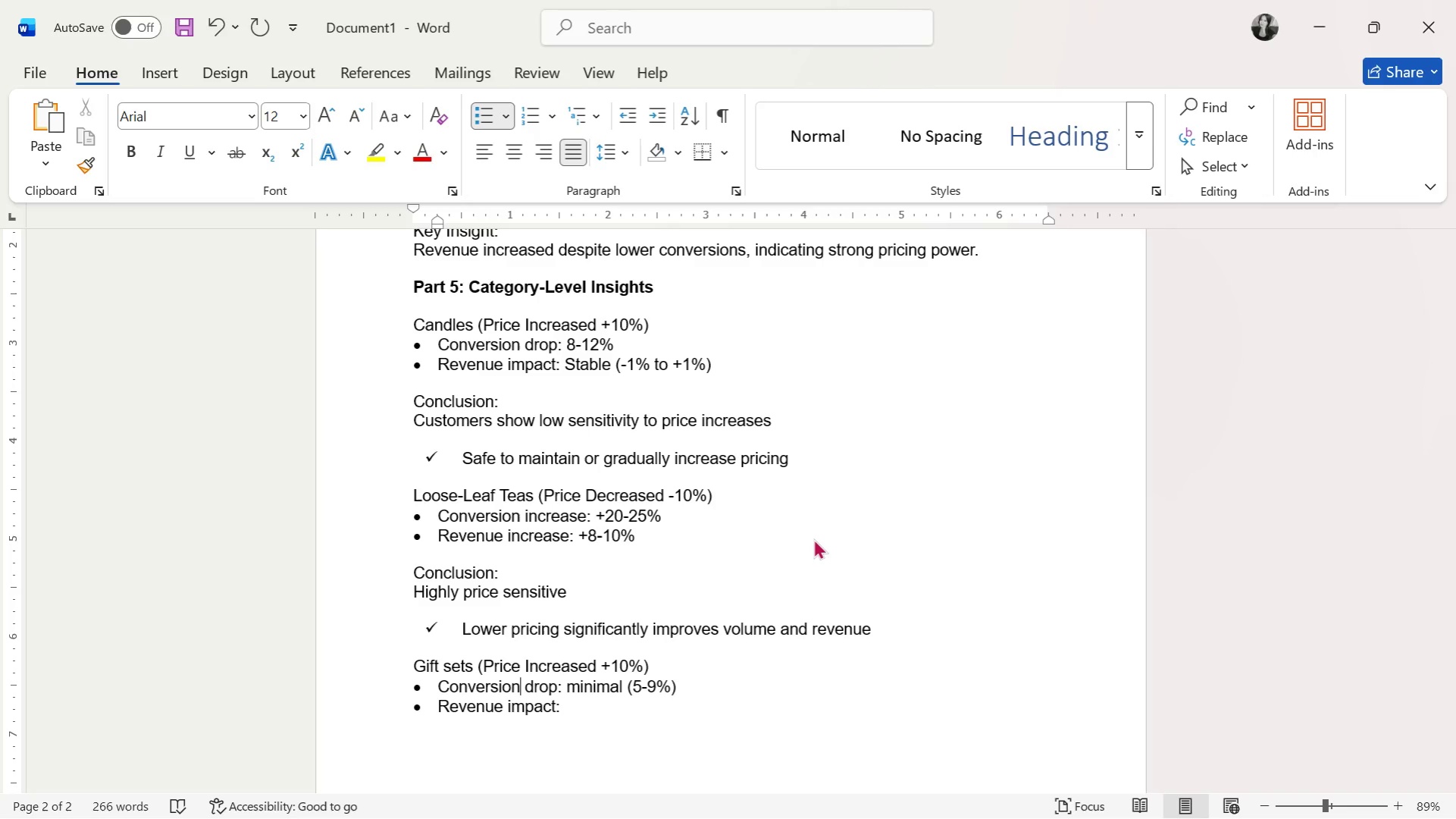 
key(ArrowLeft)
 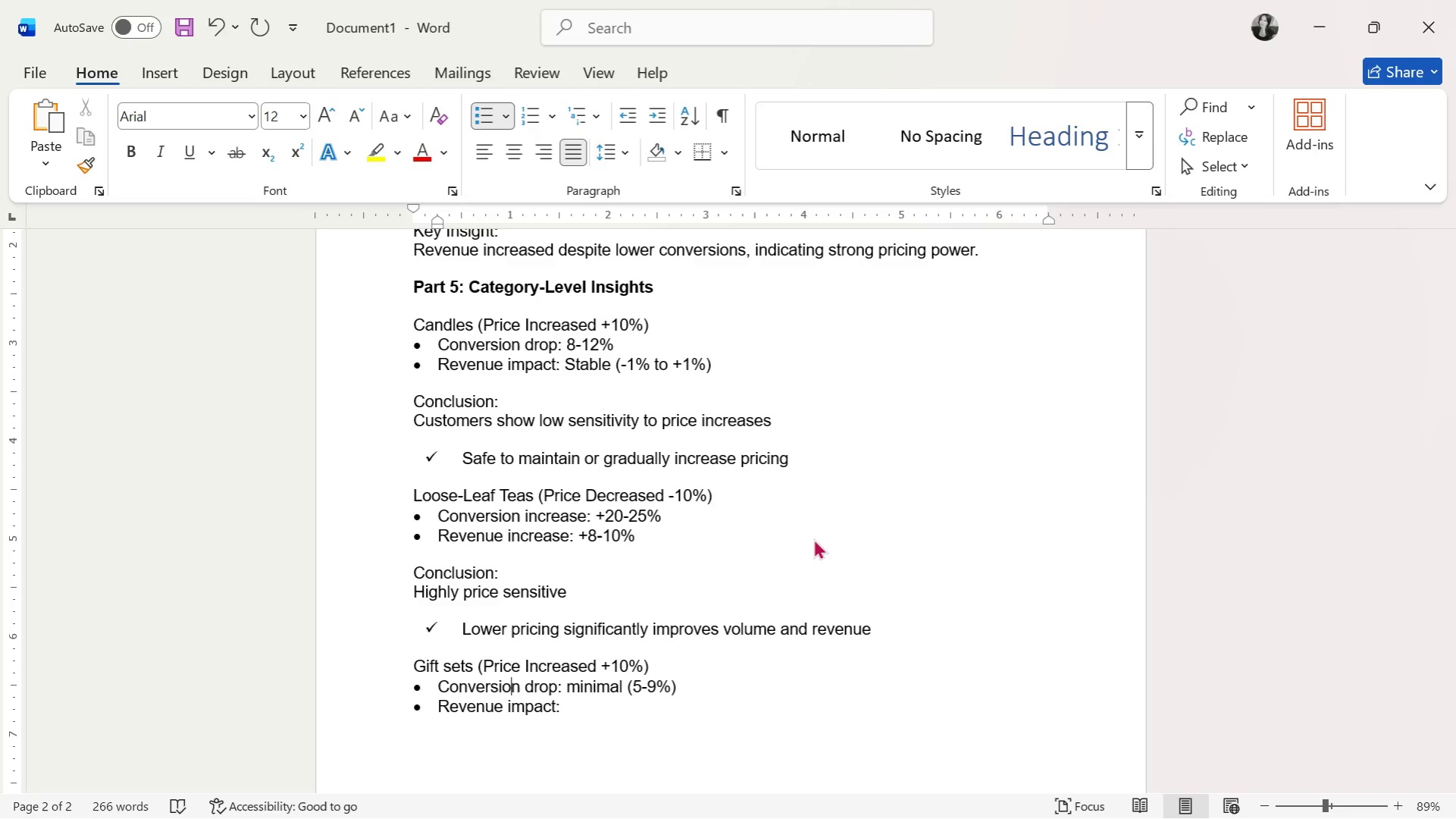 
key(ArrowLeft)
 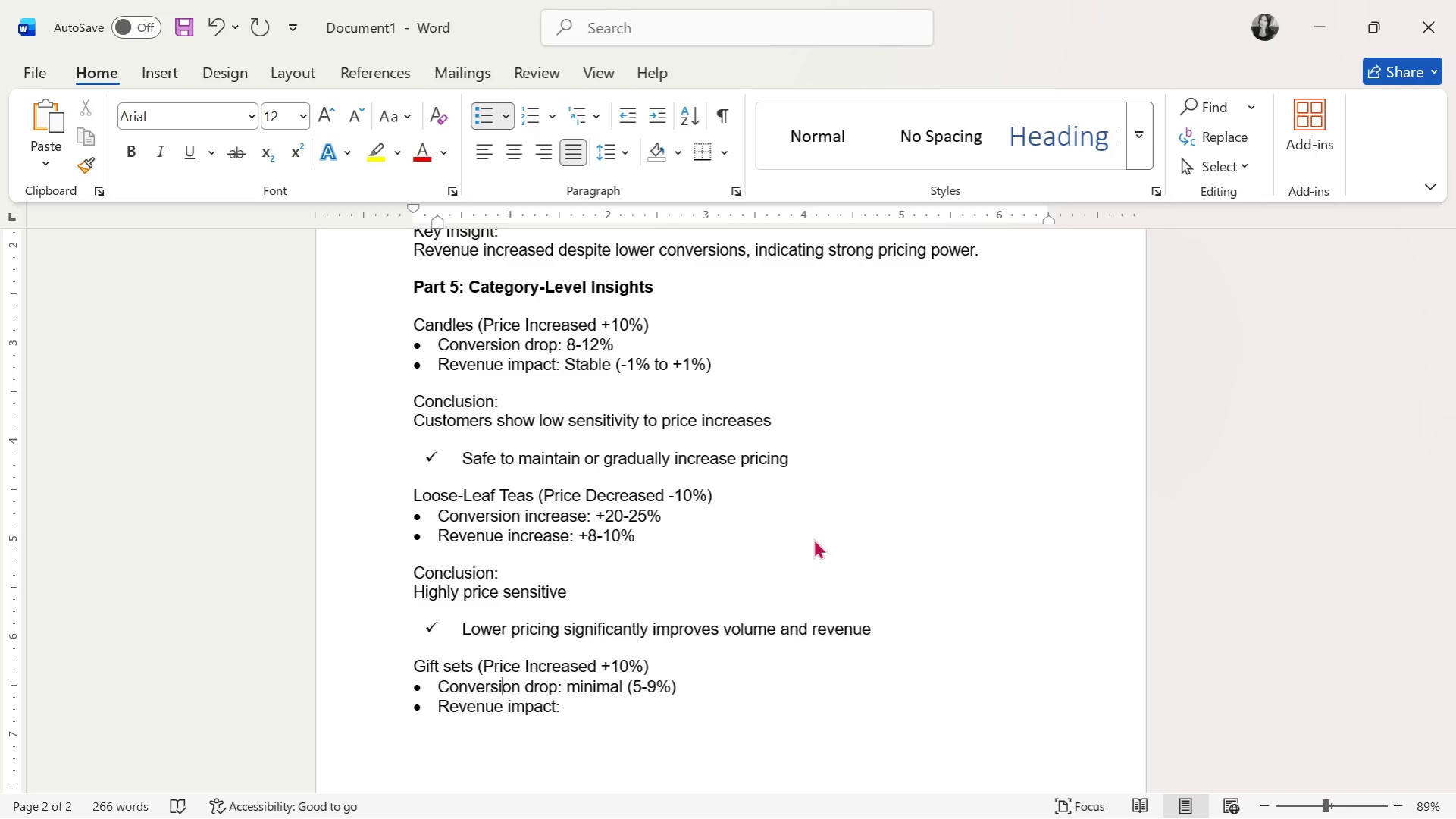 
hold_key(key=ArrowLeft, duration=0.53)
 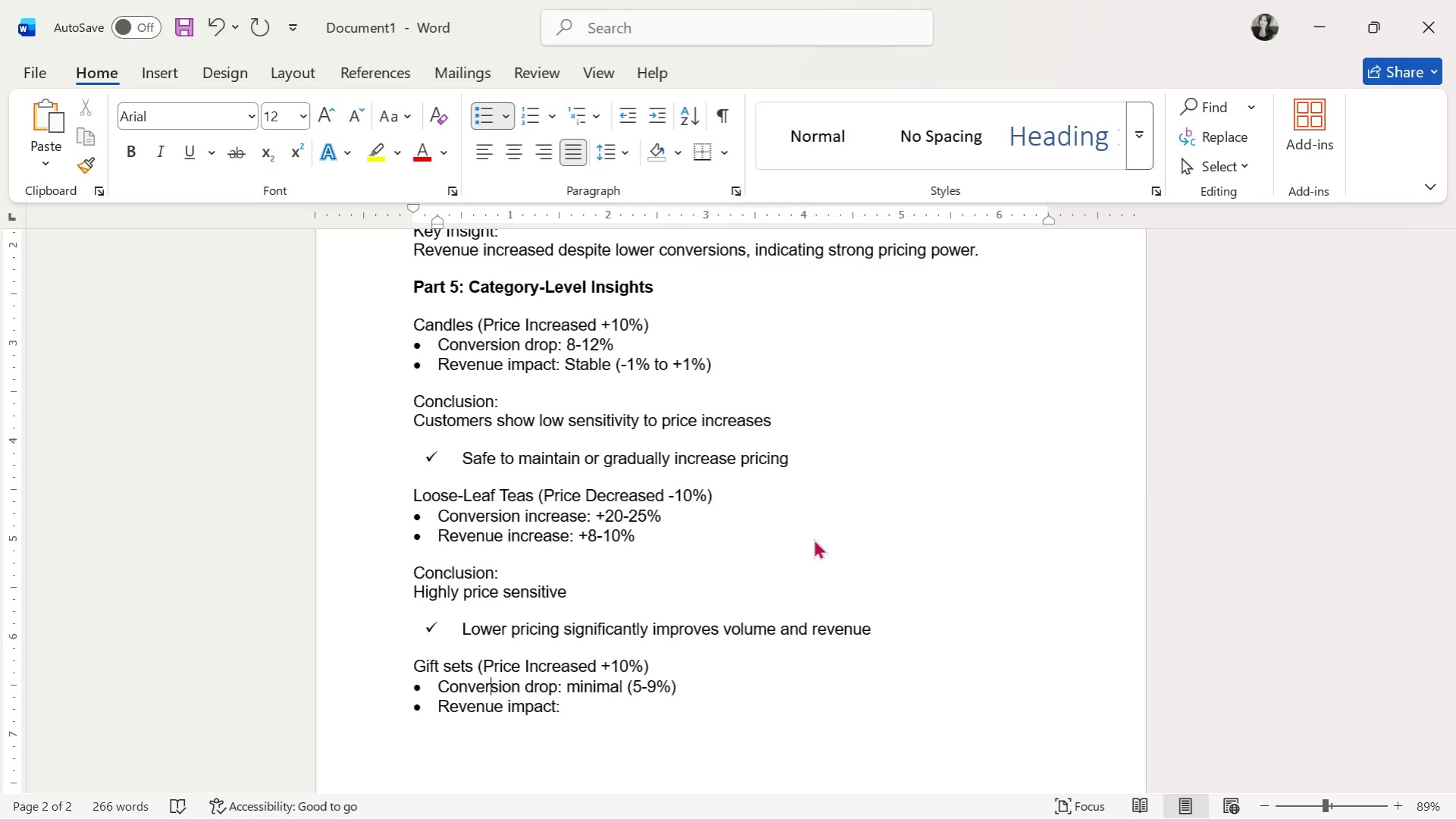 
key(ArrowUp)
 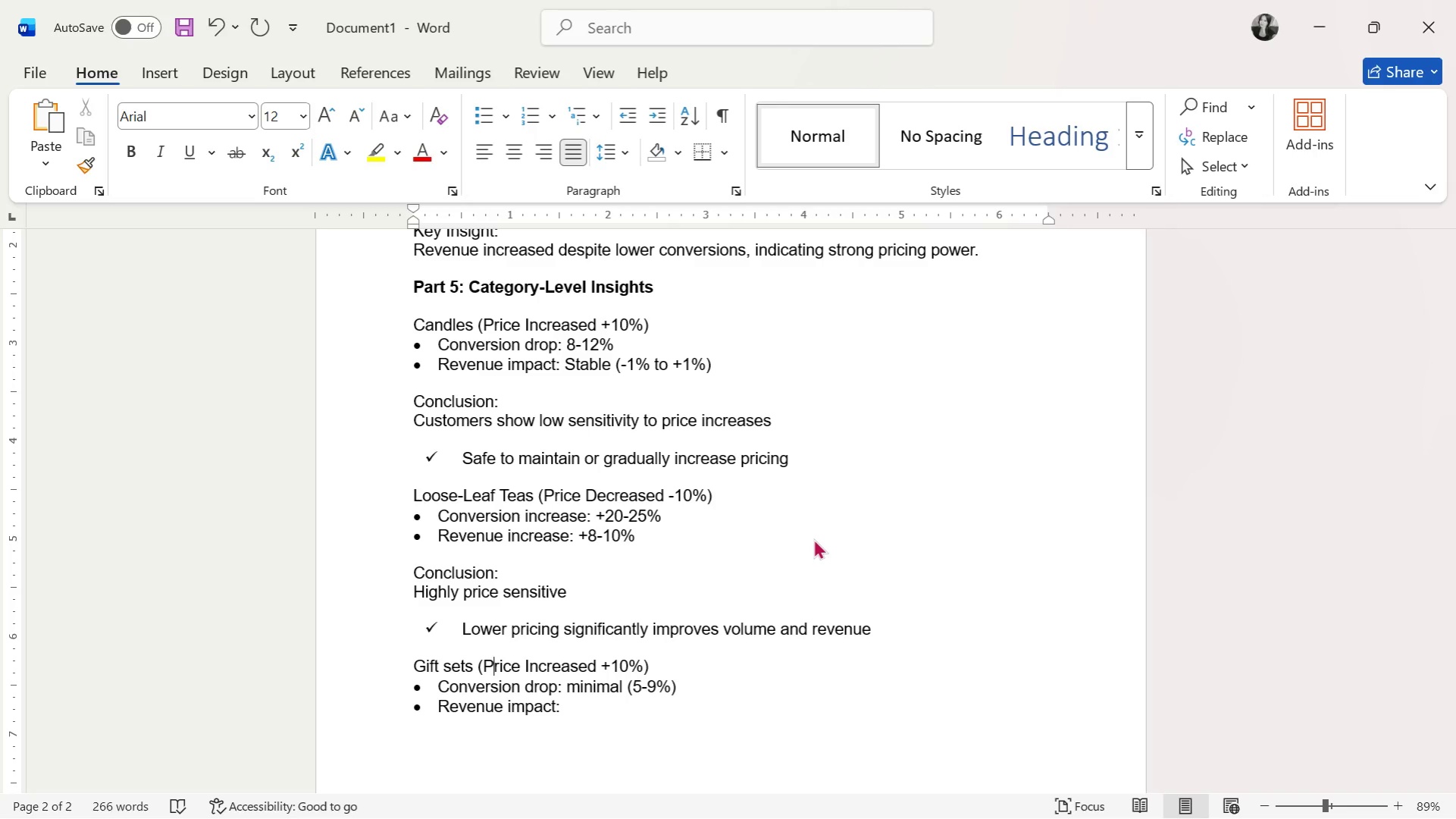 
key(ArrowUp)
 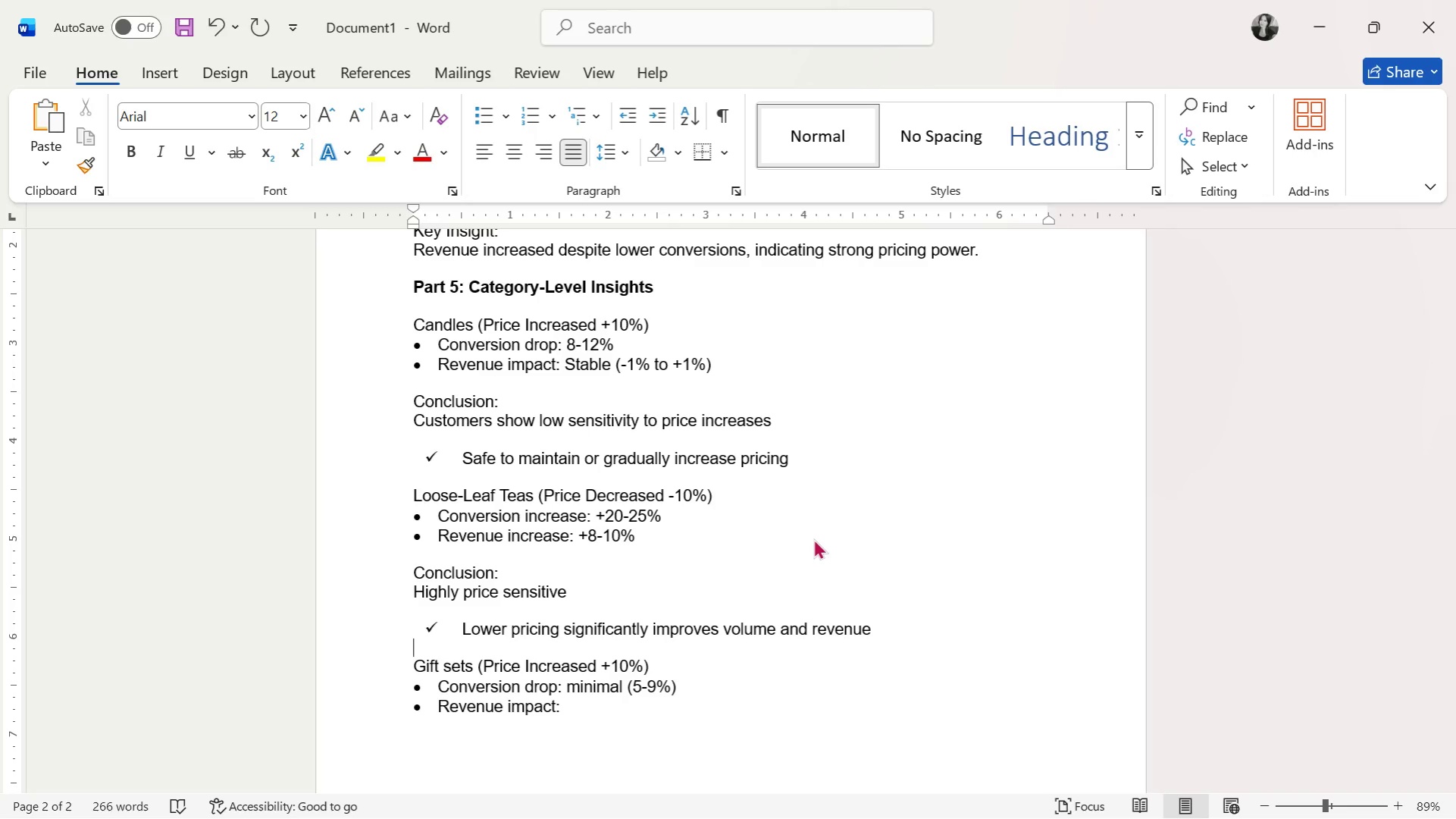 
key(ArrowLeft)
 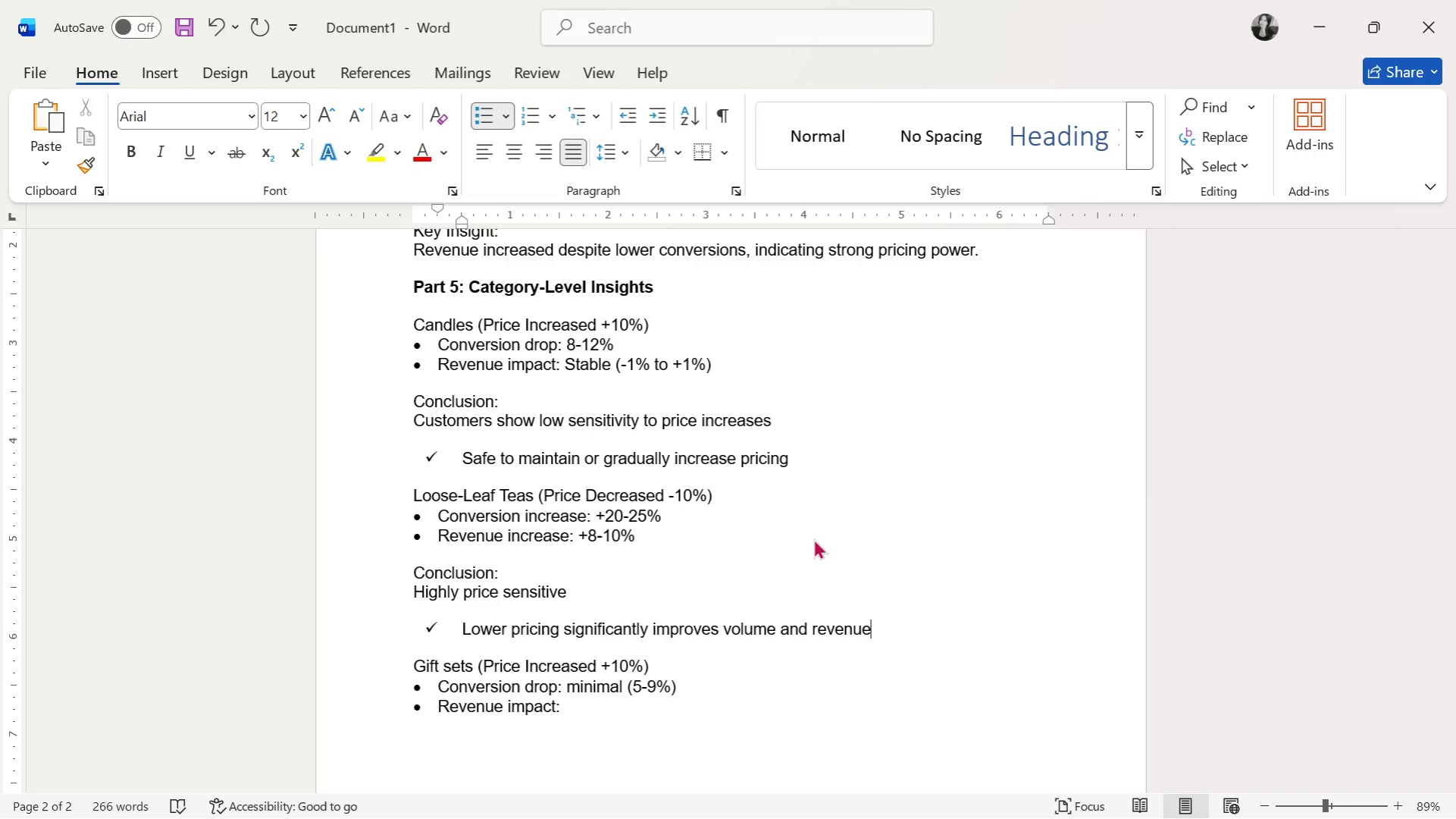 
key(ArrowDown)
 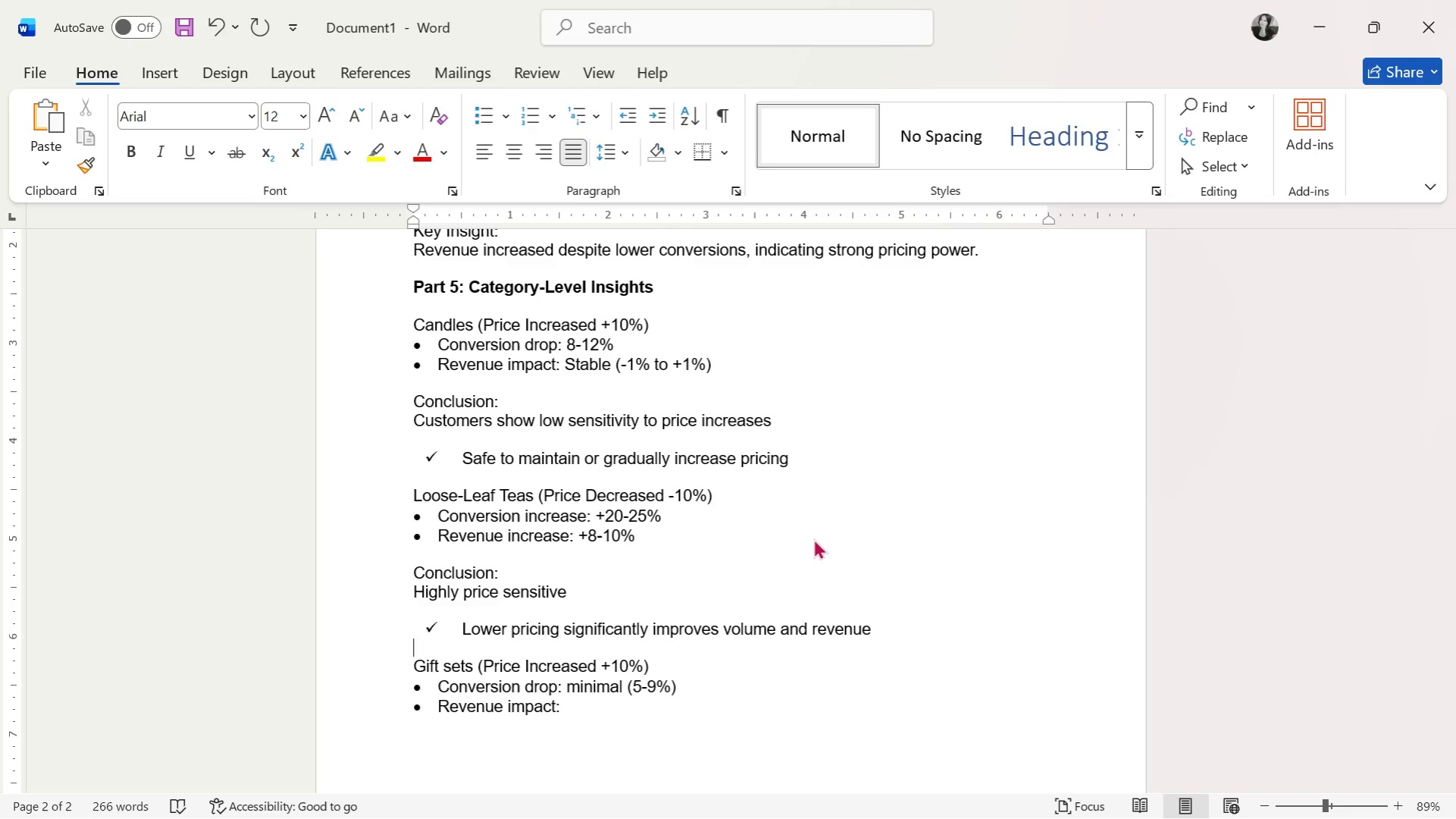 
key(ArrowDown)
 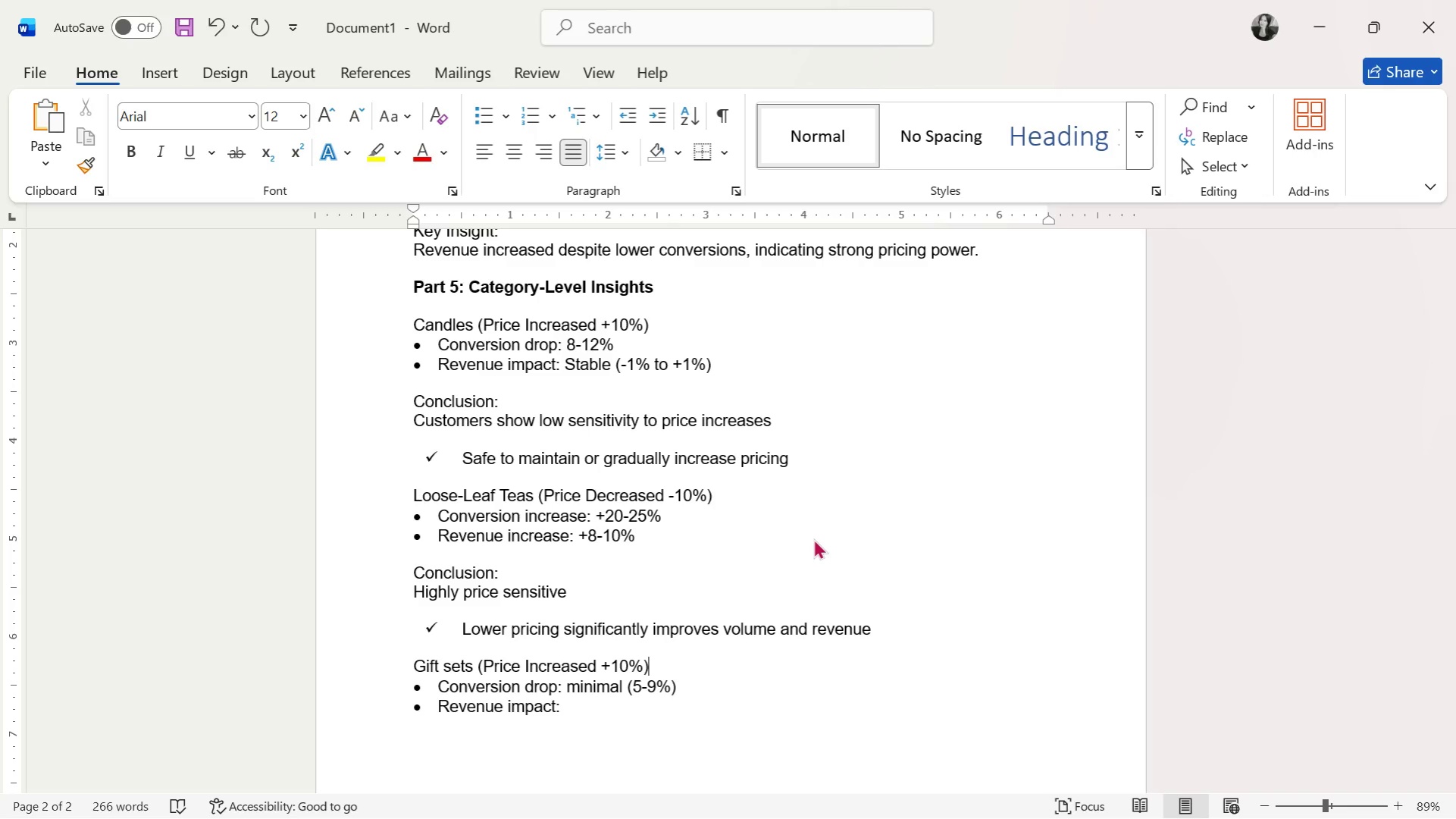 
key(ArrowDown)
 